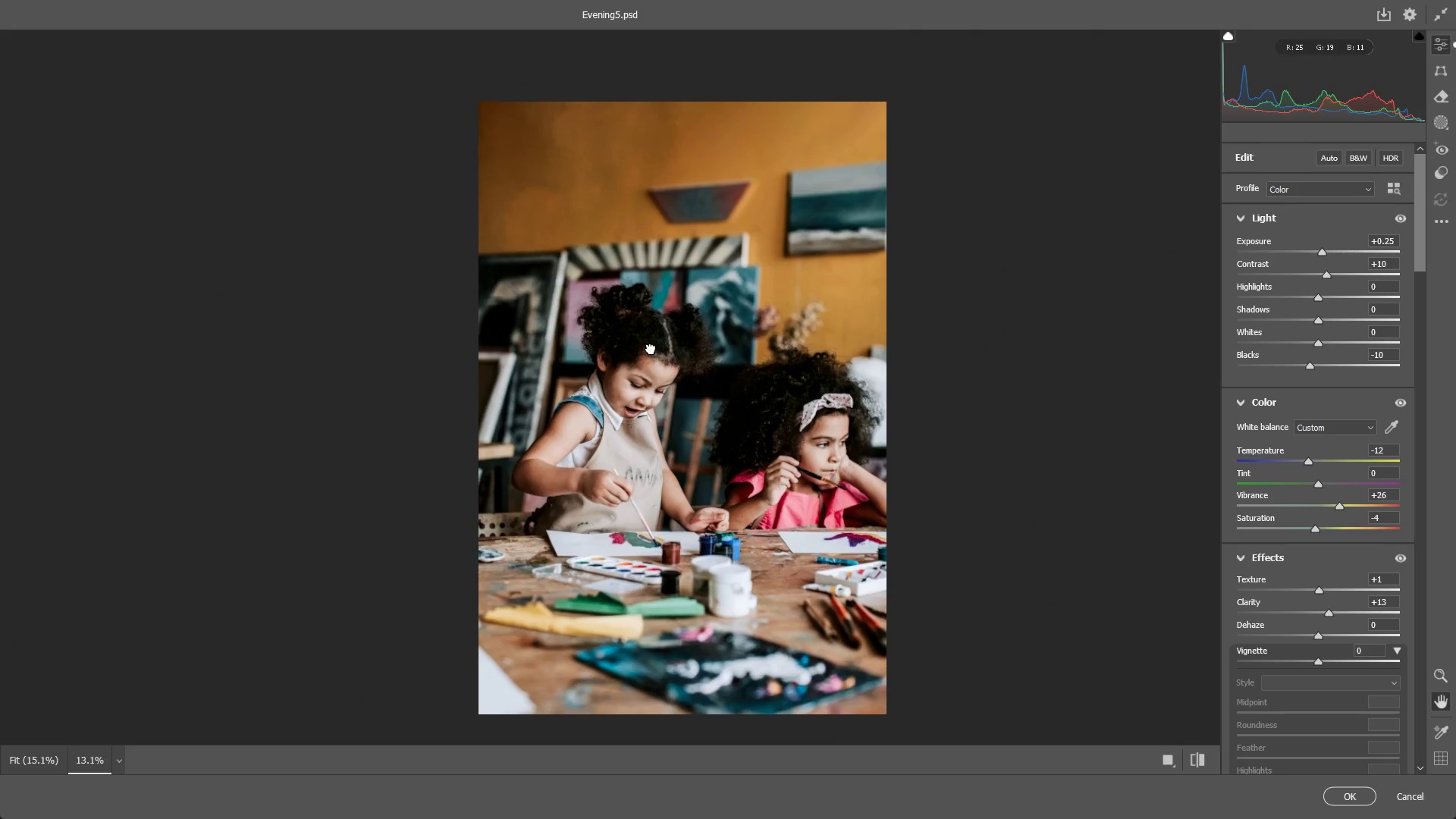 
left_click_drag(start_coordinate=[588, 312], to_coordinate=[627, 312])
 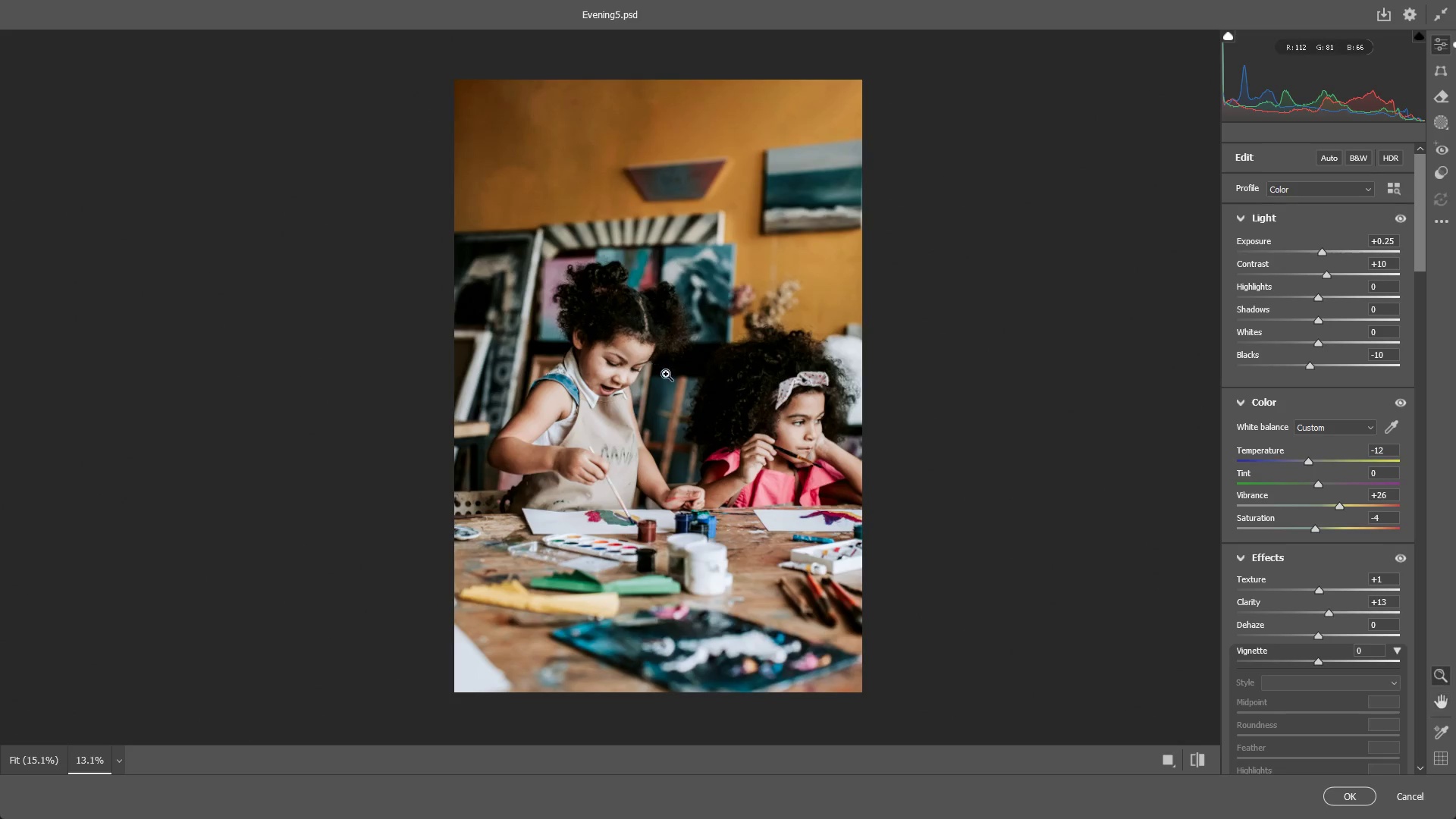 
hold_key(key=Space, duration=0.48)
 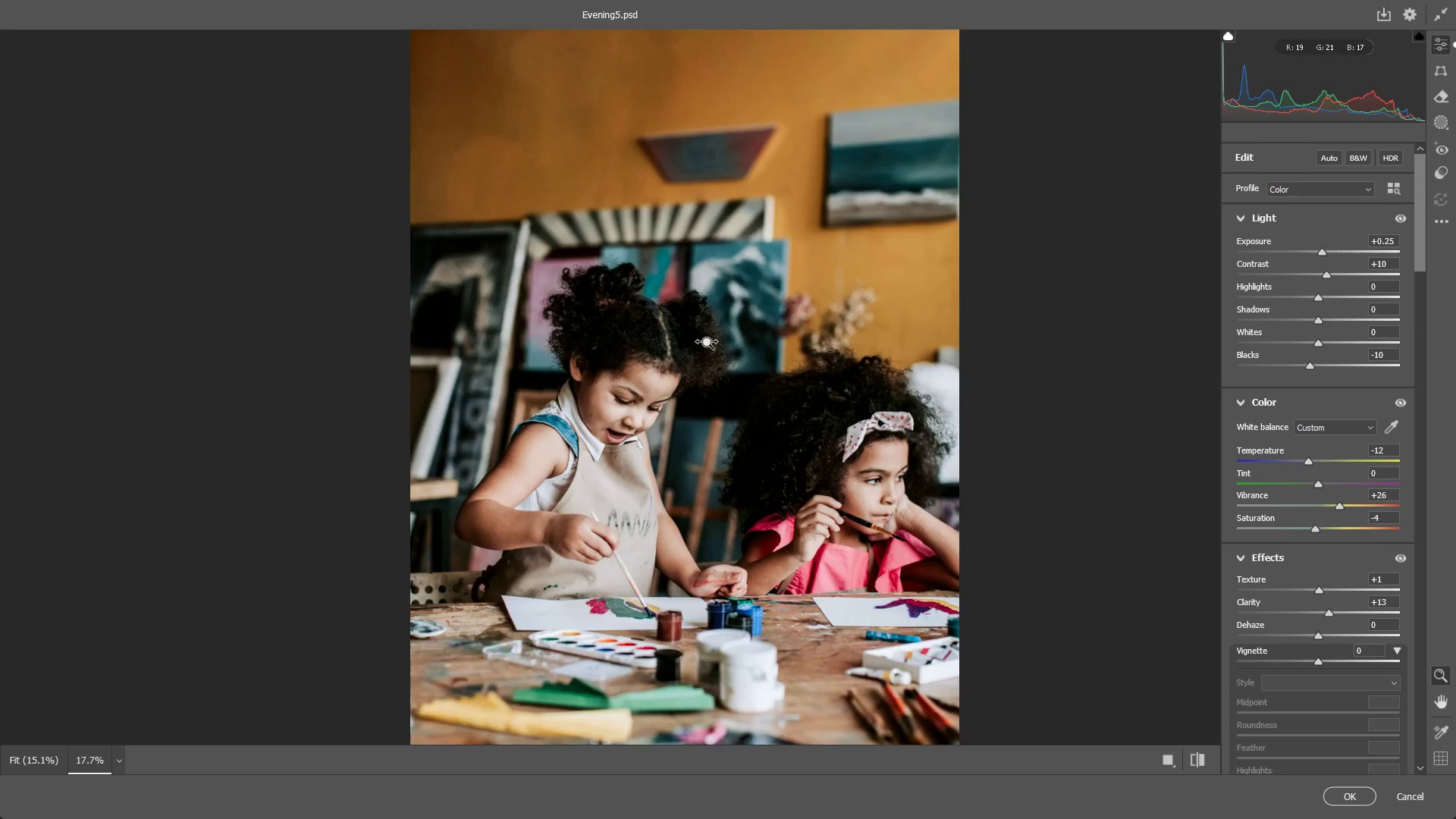 
left_click_drag(start_coordinate=[626, 327], to_coordinate=[651, 349])
 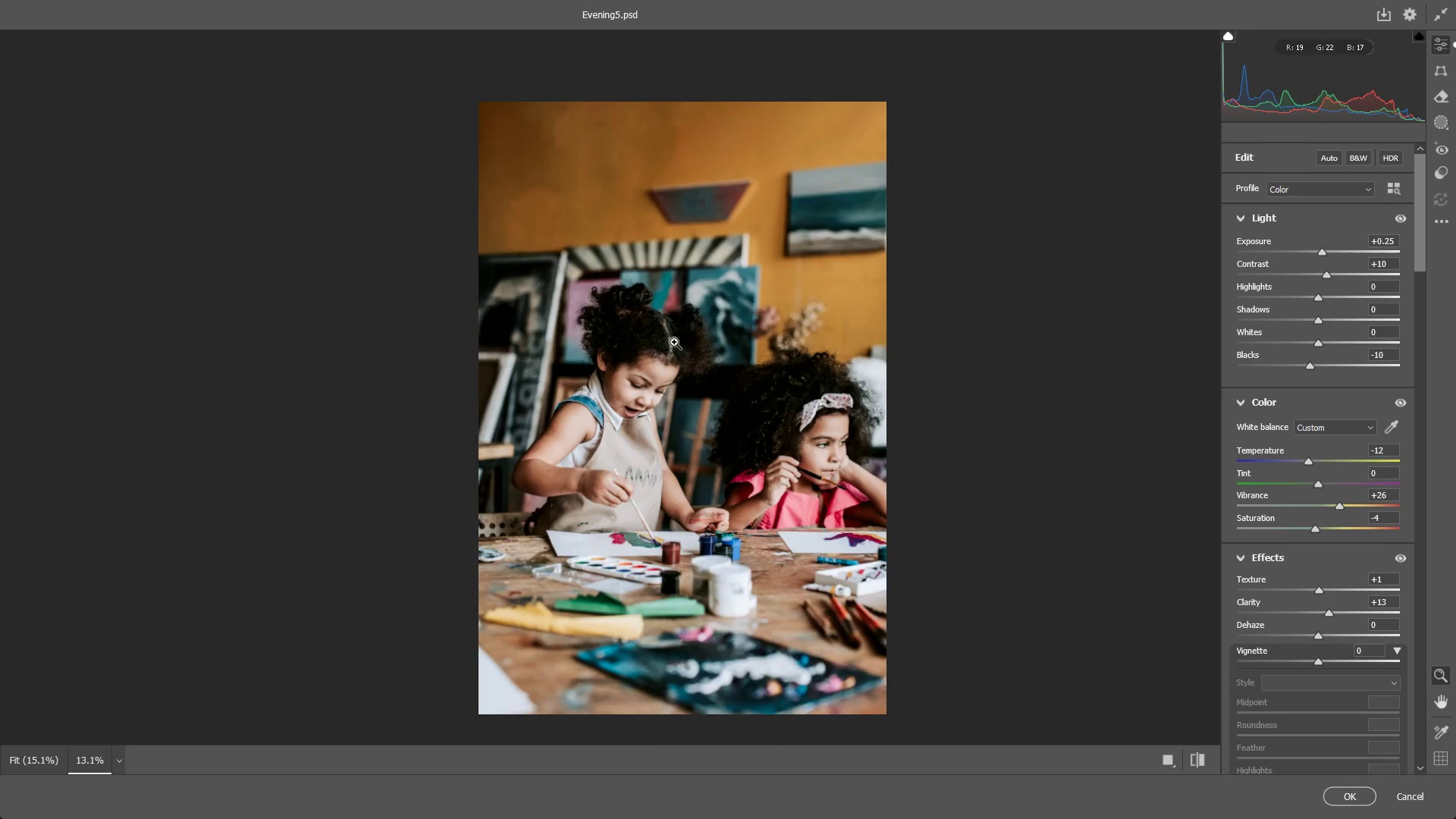 
left_click_drag(start_coordinate=[674, 341], to_coordinate=[672, 337])
 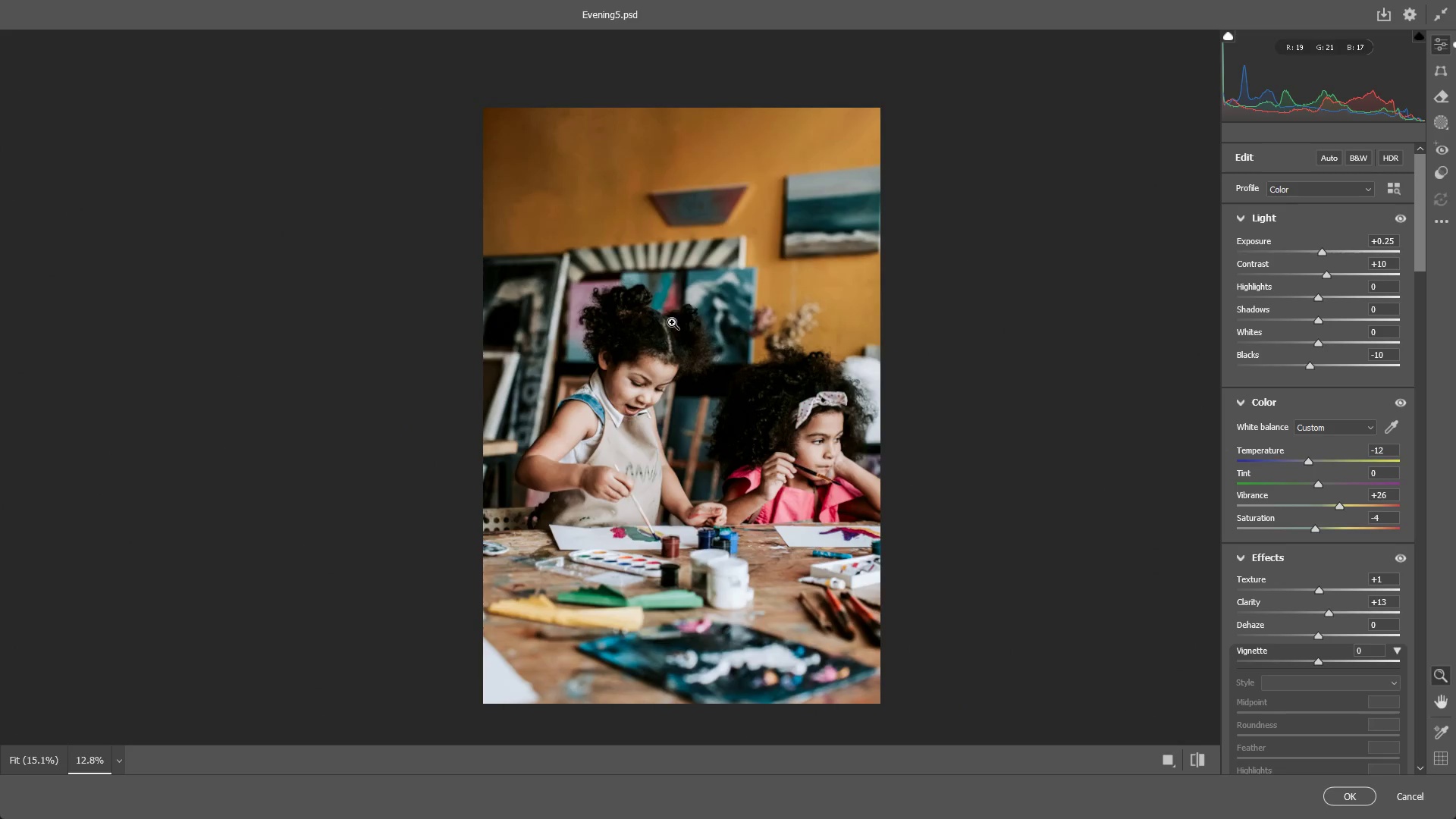 
hold_key(key=Space, duration=0.45)
 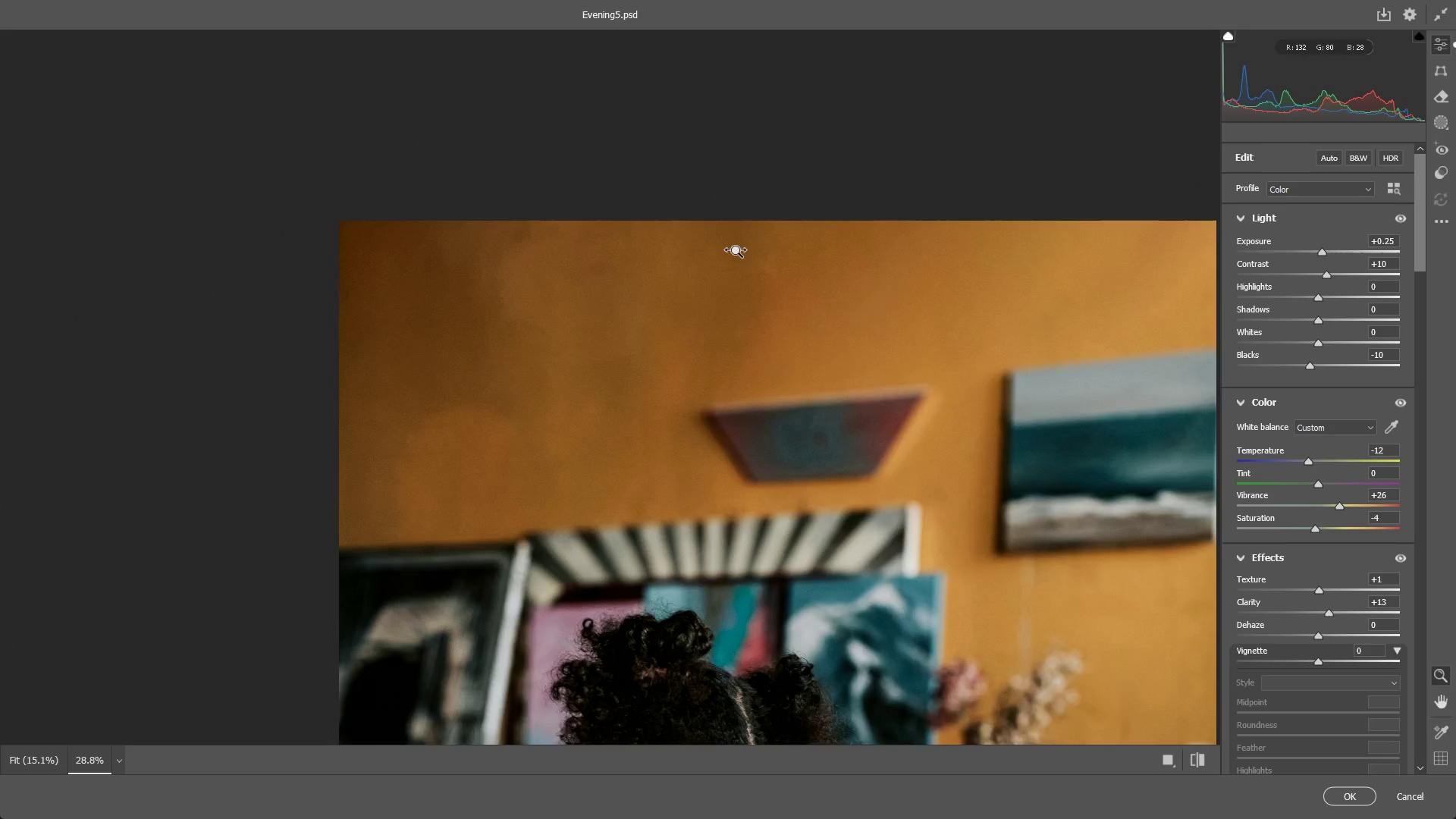 
left_click_drag(start_coordinate=[667, 256], to_coordinate=[692, 386])
 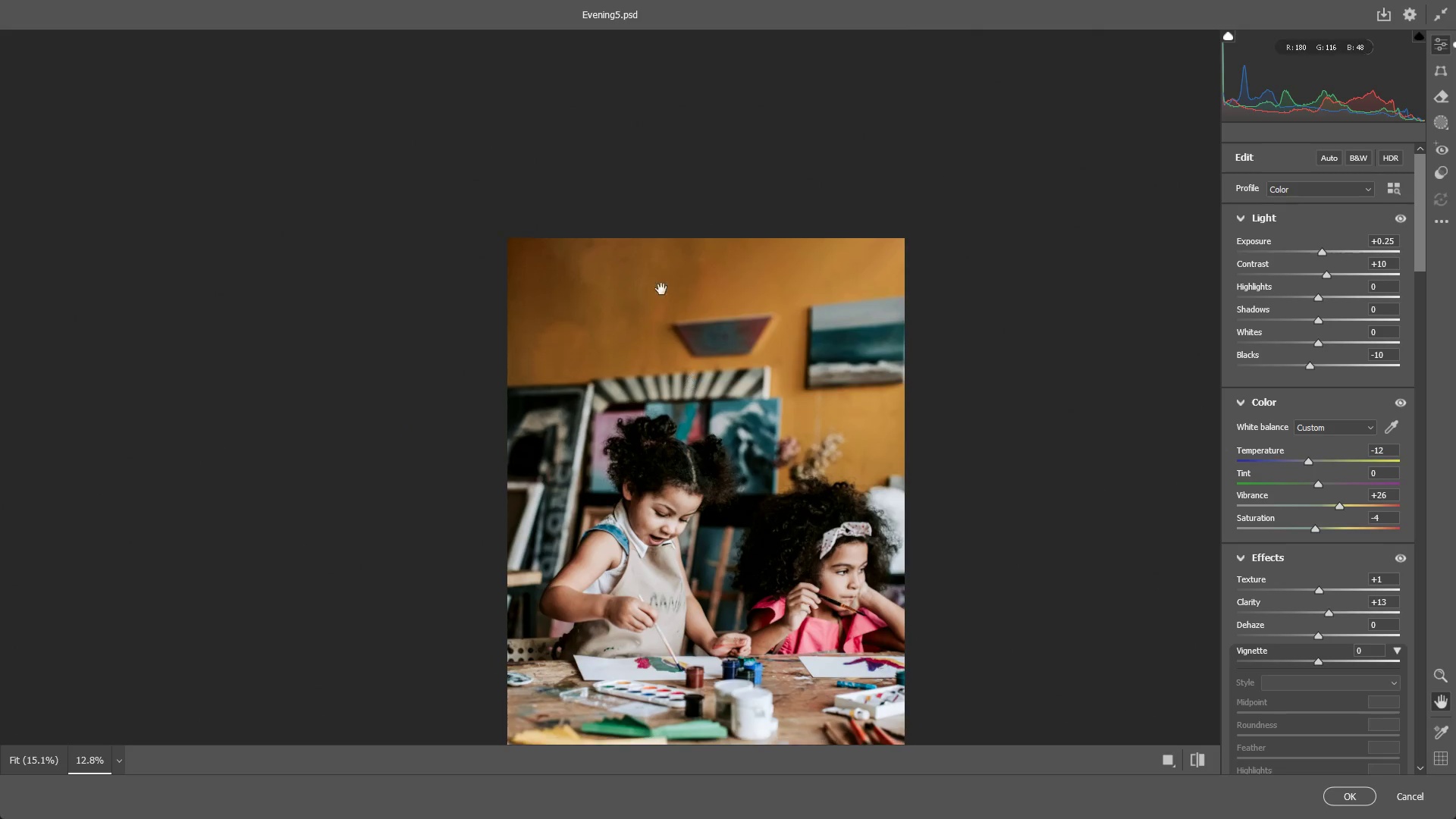 
left_click_drag(start_coordinate=[647, 253], to_coordinate=[742, 251])
 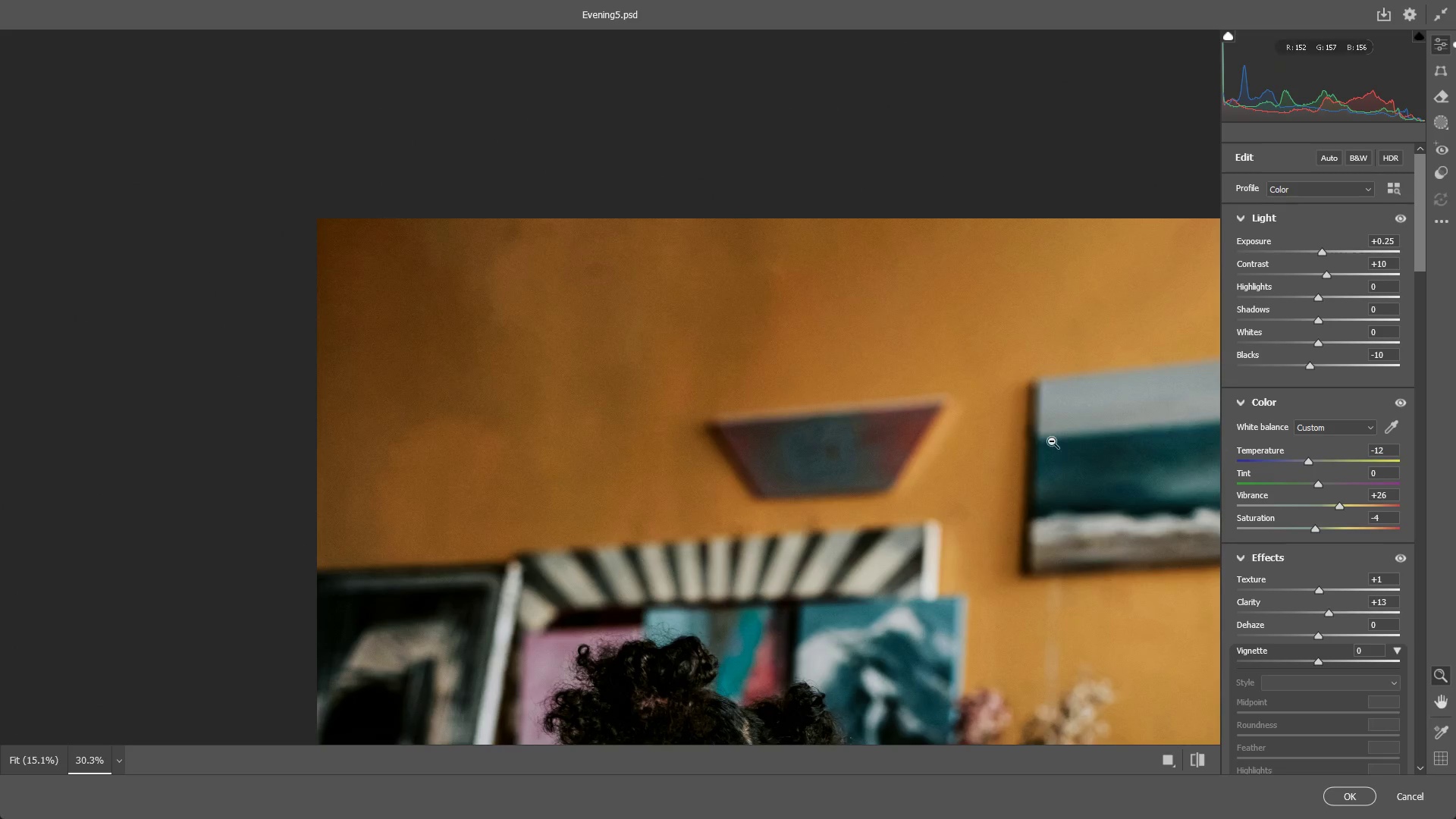 
left_click_drag(start_coordinate=[962, 428], to_coordinate=[912, 428])
 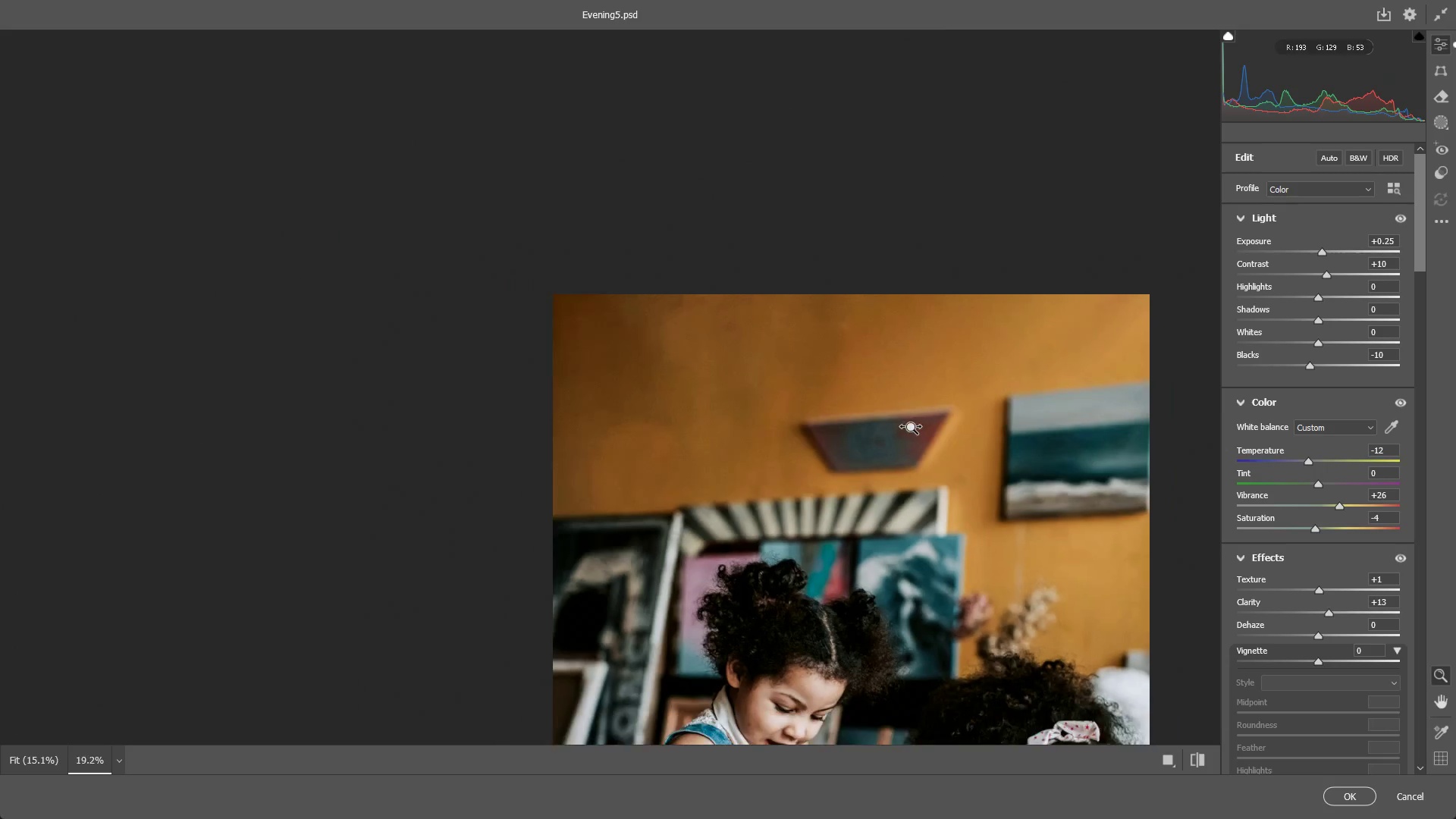 
hold_key(key=Space, duration=0.48)
 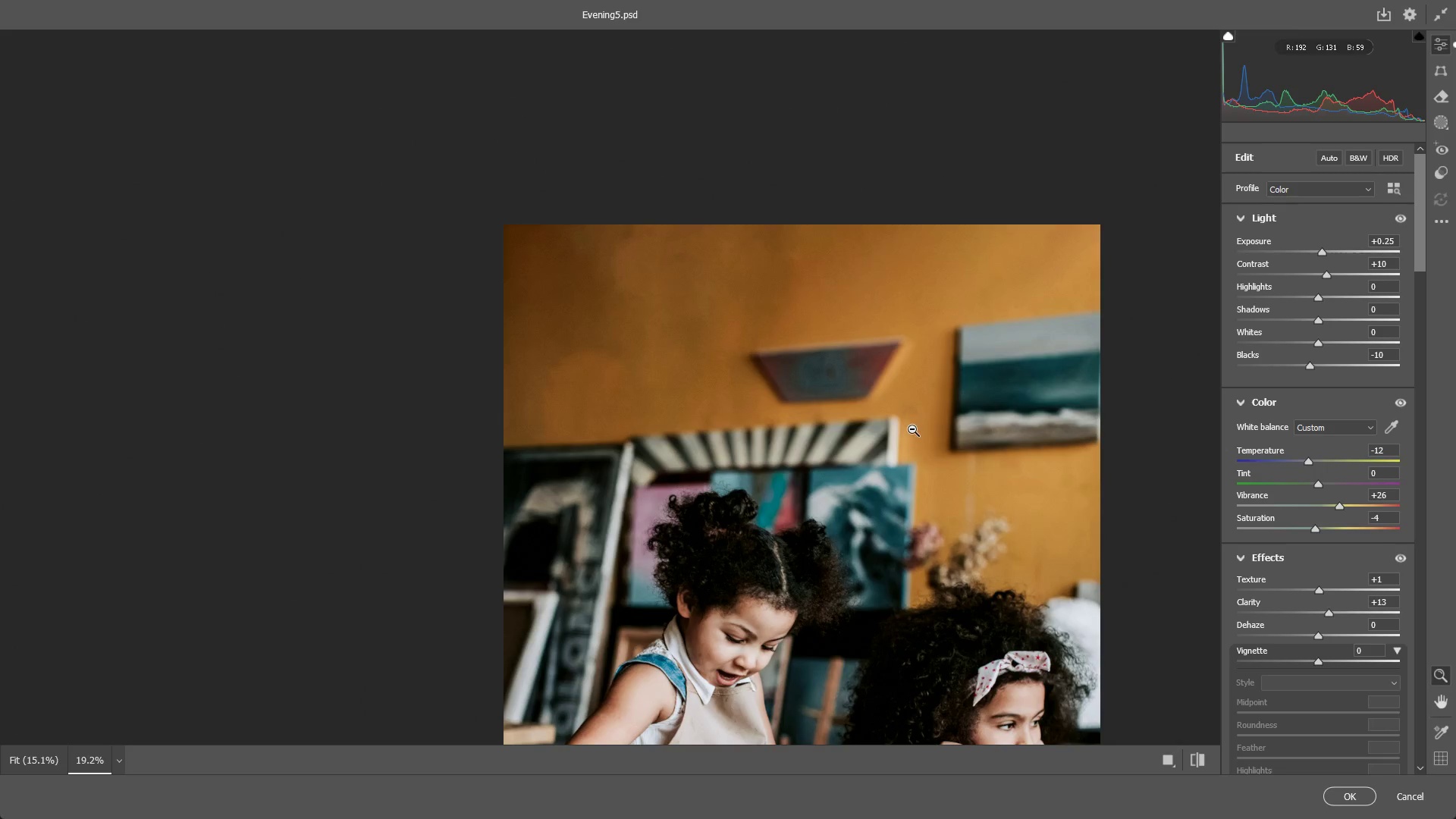 
left_click_drag(start_coordinate=[950, 466], to_coordinate=[901, 397])
 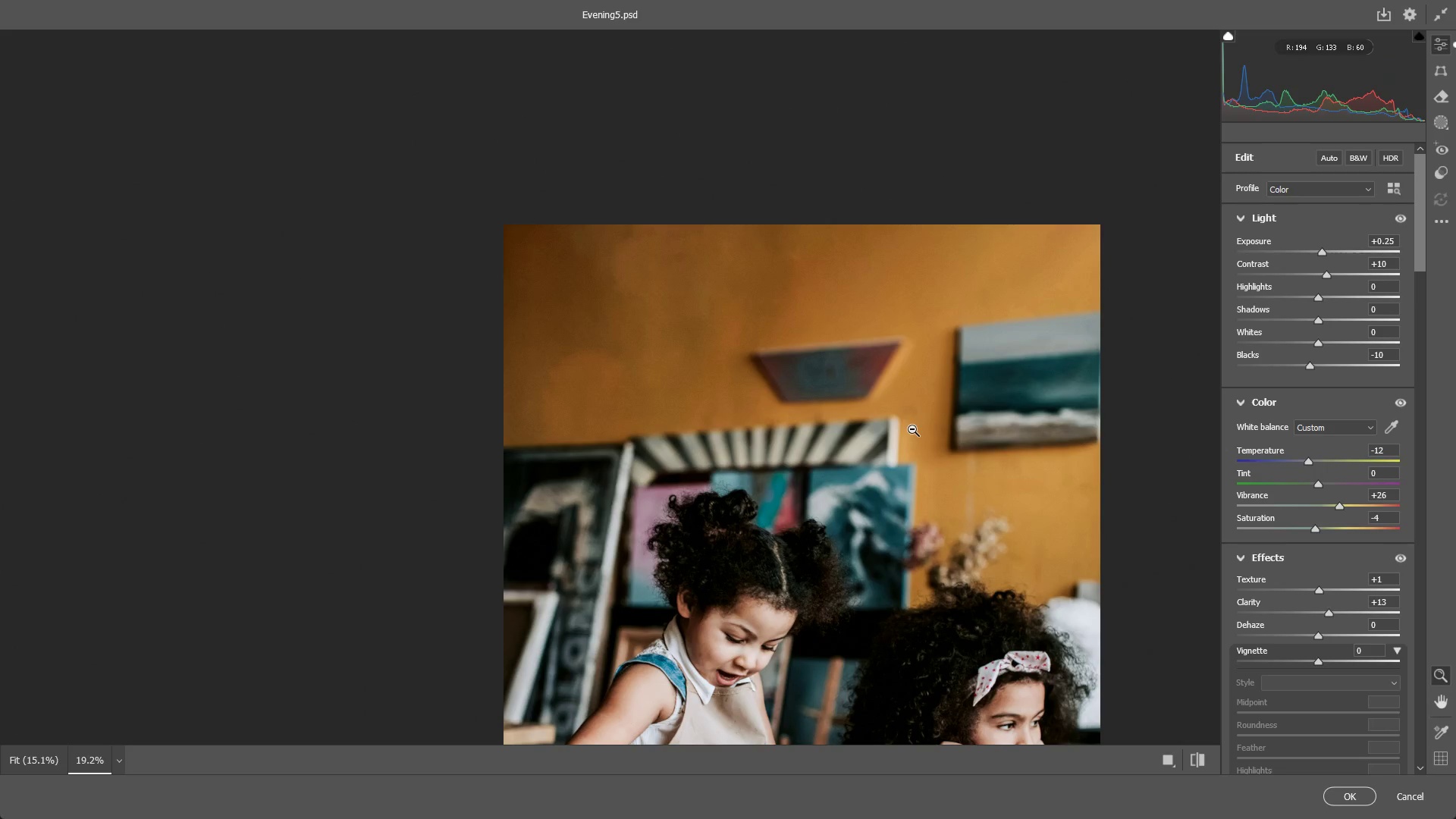 
left_click_drag(start_coordinate=[831, 262], to_coordinate=[869, 270])
 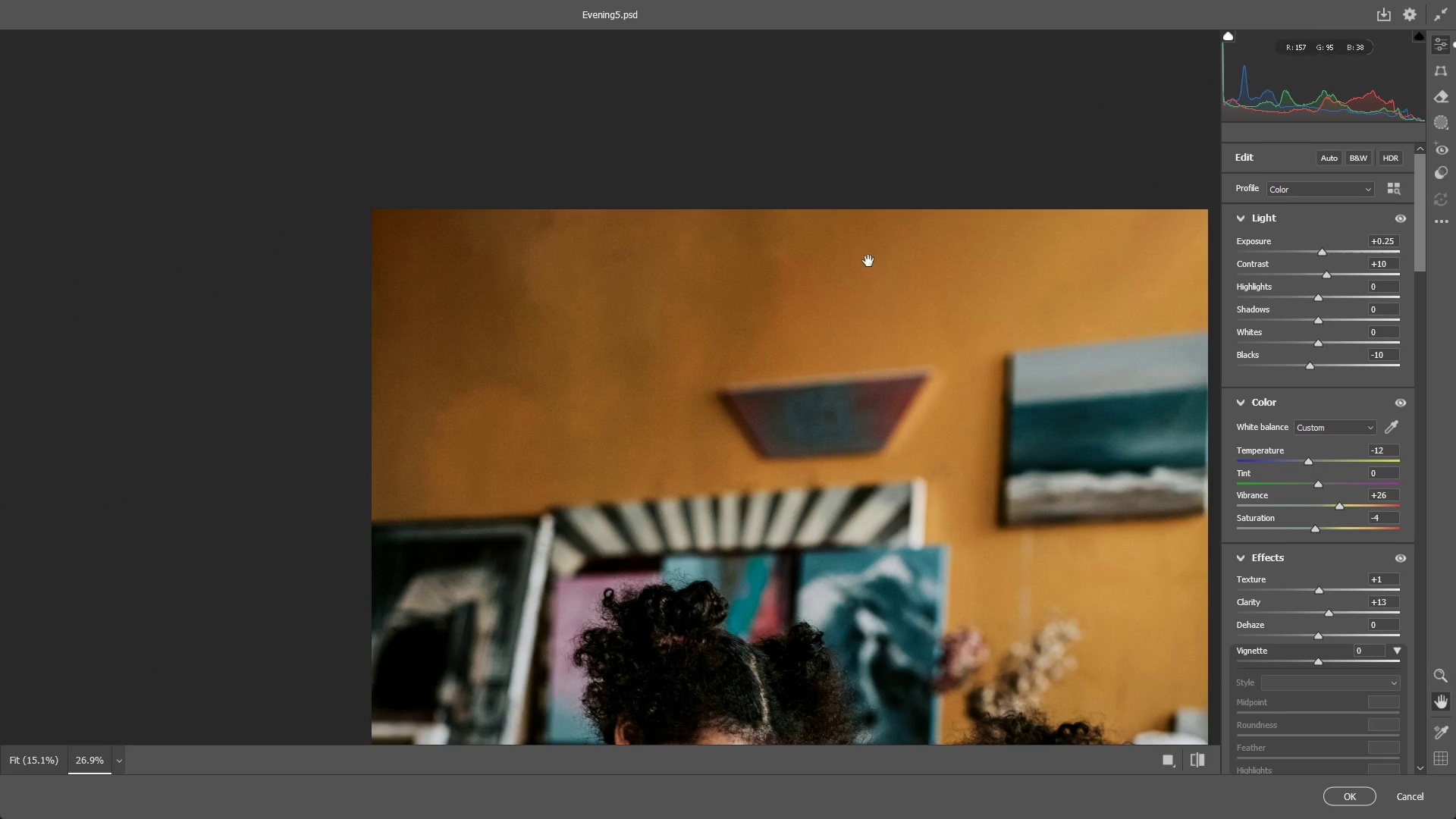 
hold_key(key=Space, duration=0.62)
 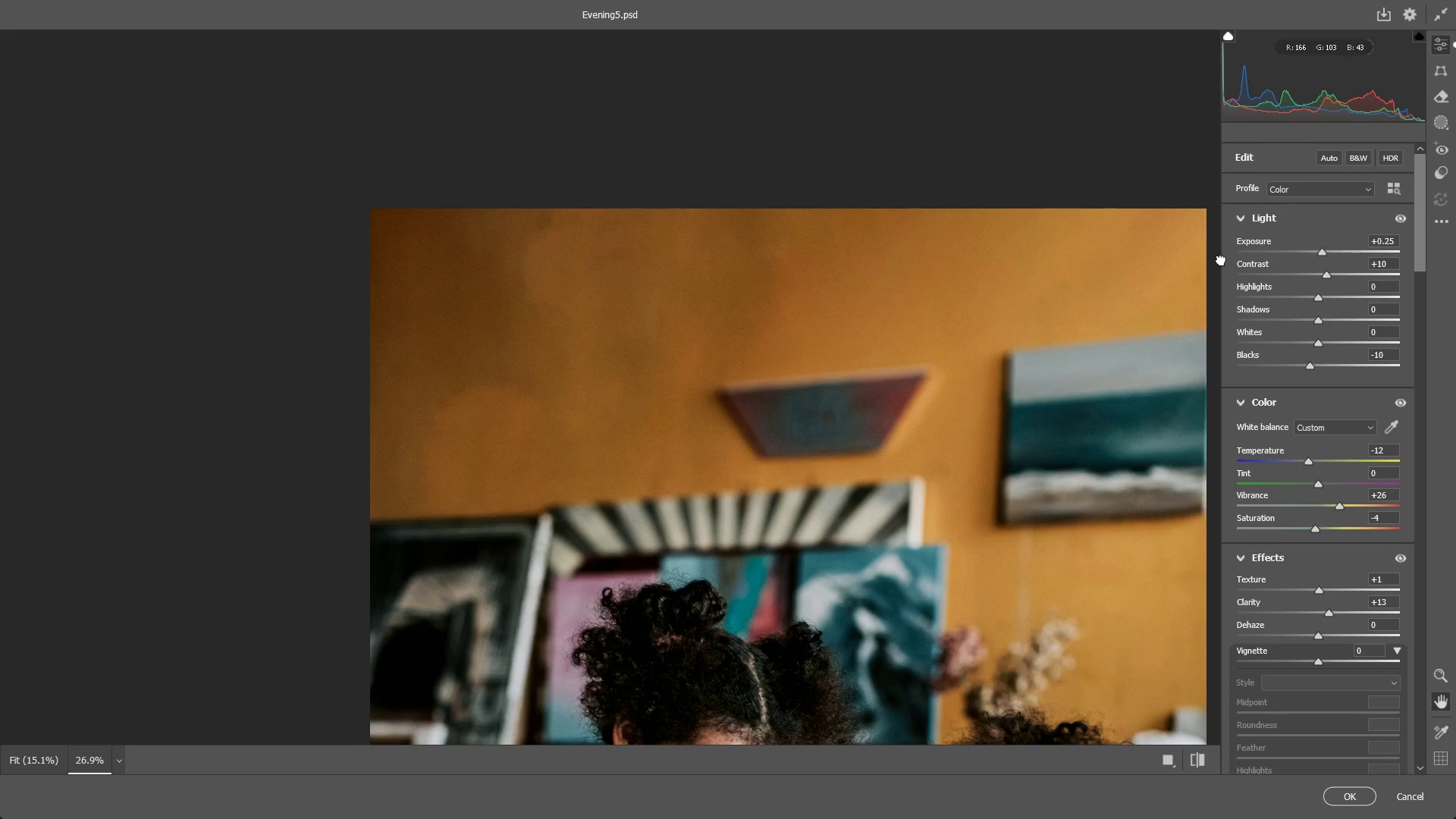 
left_click_drag(start_coordinate=[870, 296], to_coordinate=[828, 273])
 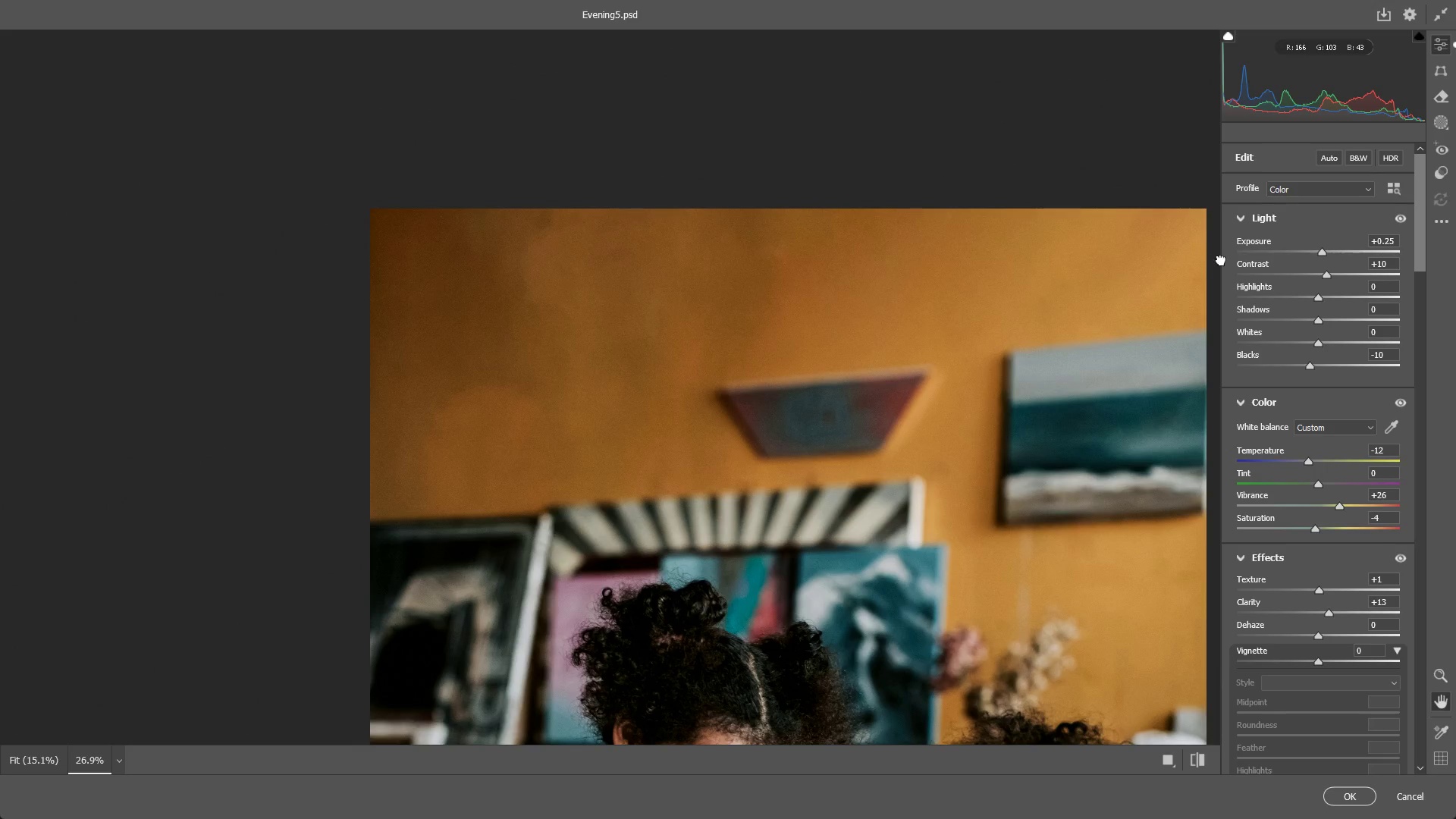 
hold_key(key=Space, duration=0.7)
 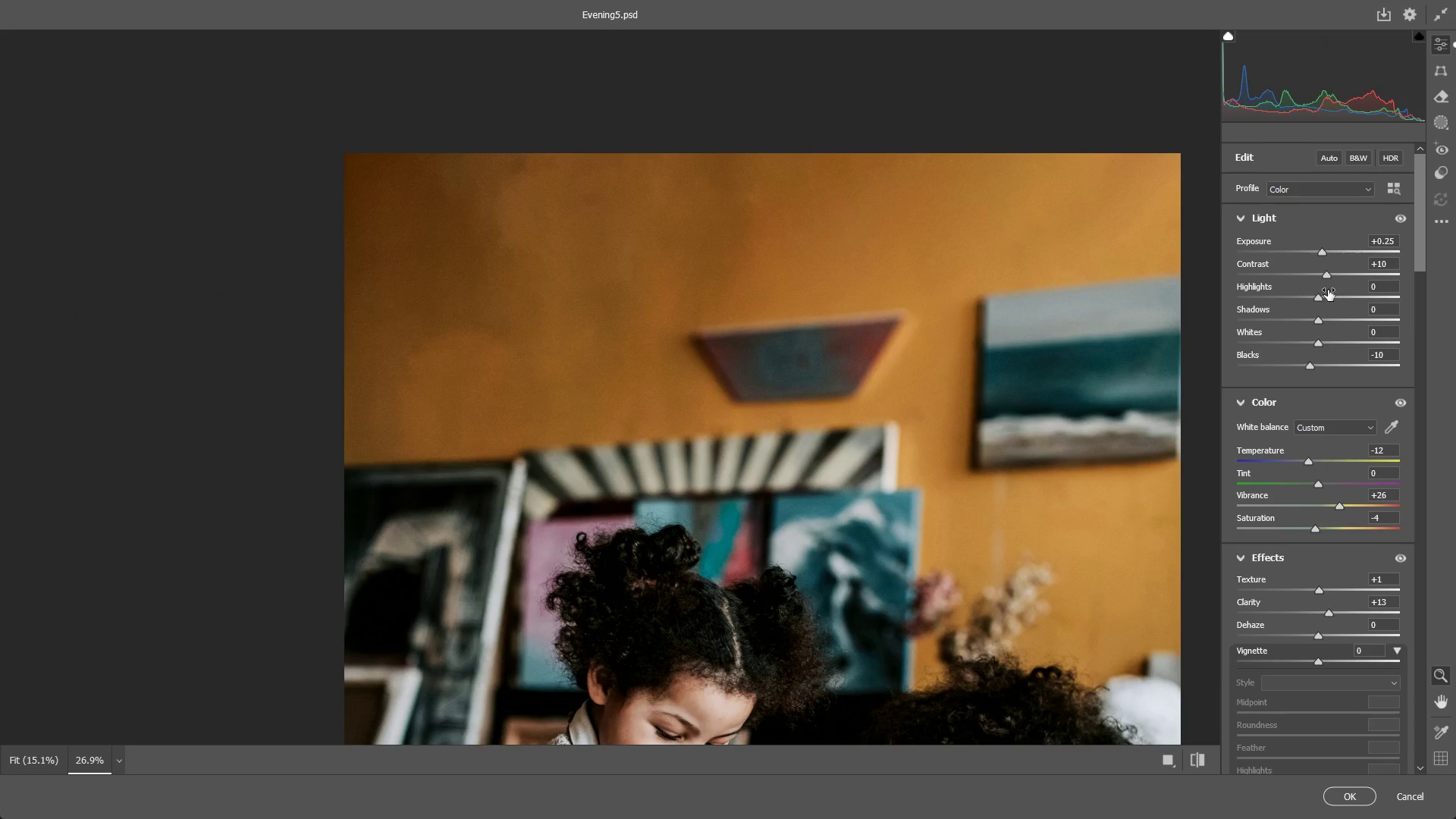 
left_click_drag(start_coordinate=[1019, 322], to_coordinate=[994, 266])
 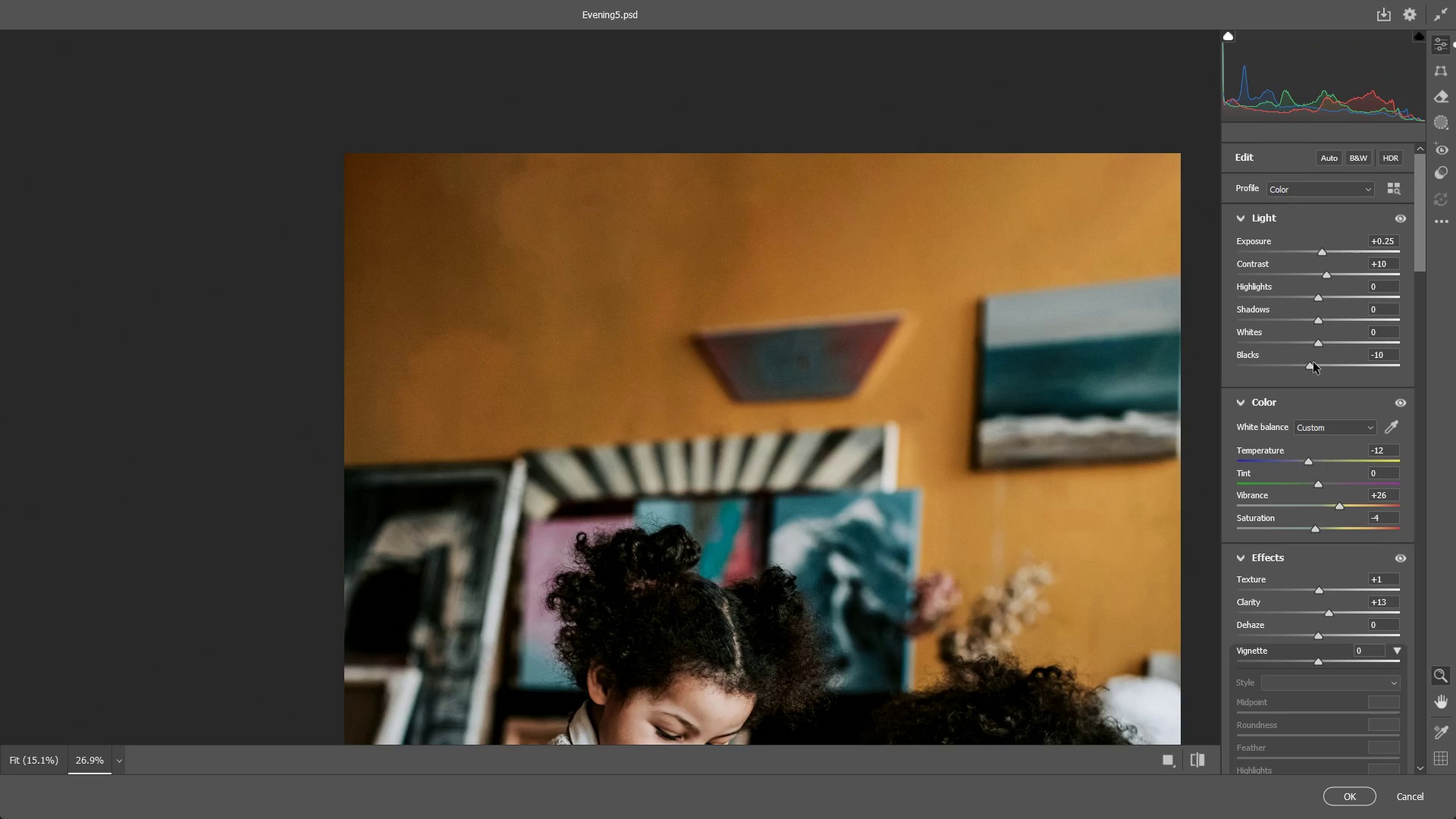 
left_click_drag(start_coordinate=[1309, 365], to_coordinate=[1317, 366])
 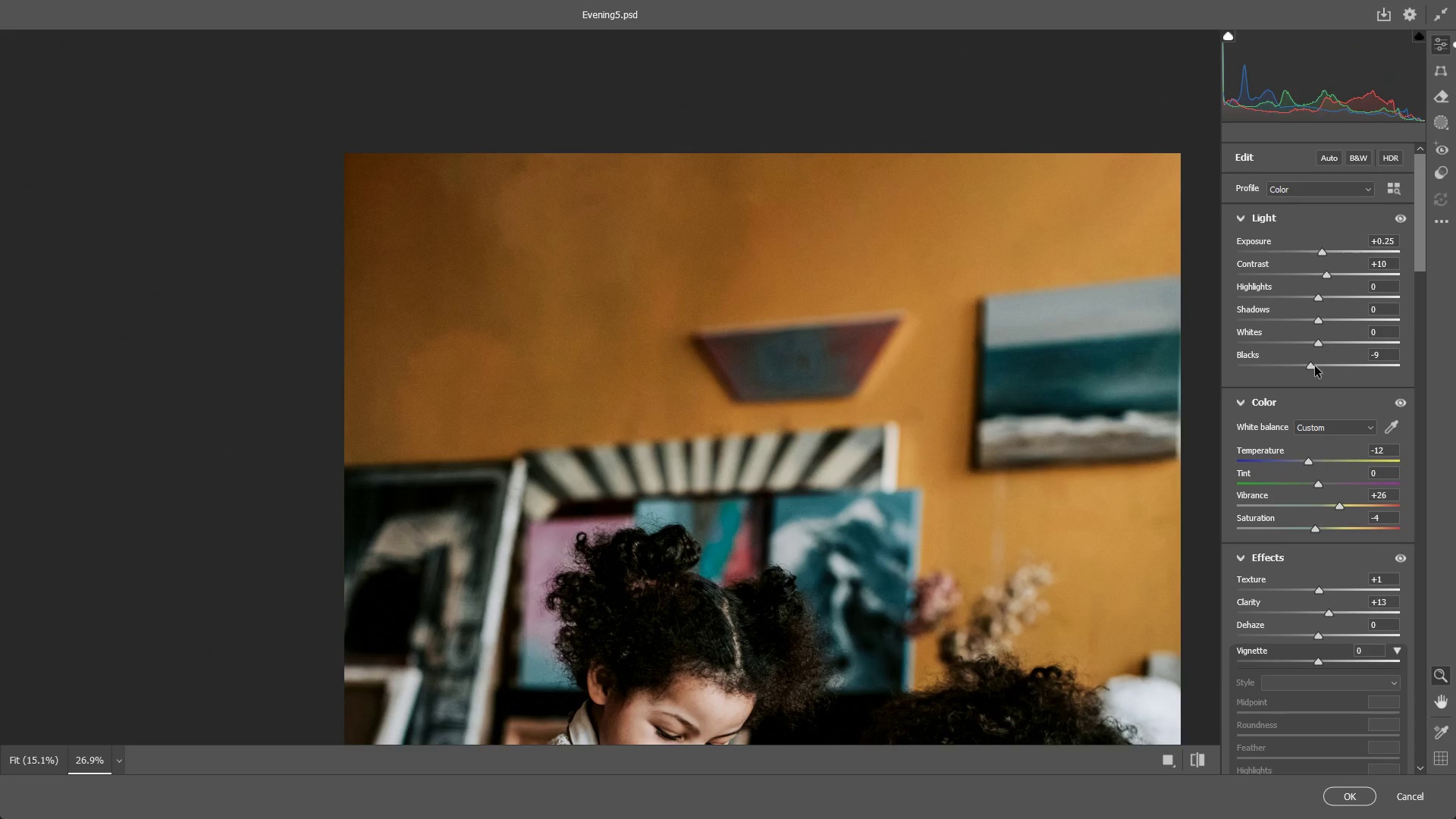 
key(Control+ControlLeft)
 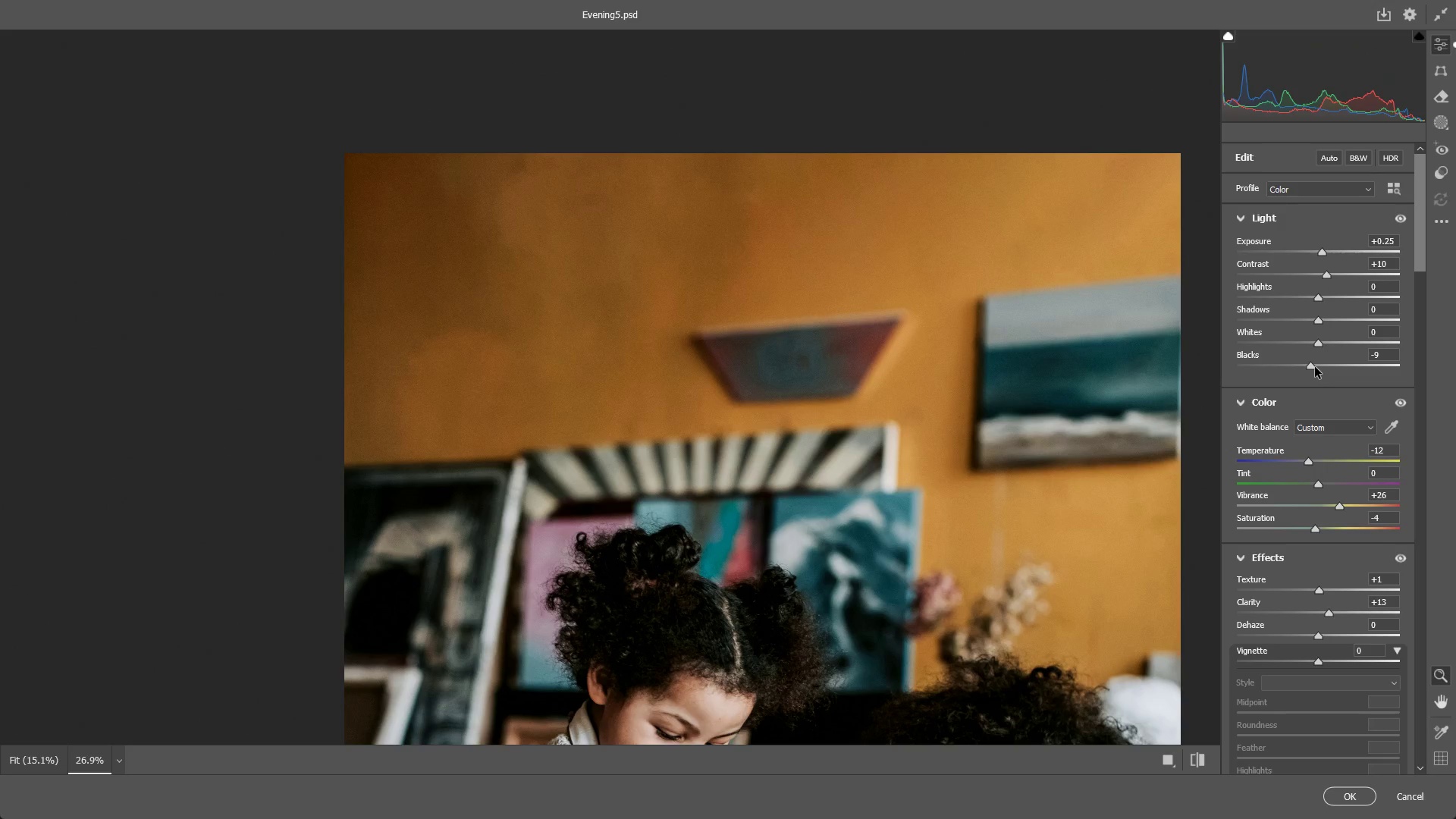 
key(Control+Z)
 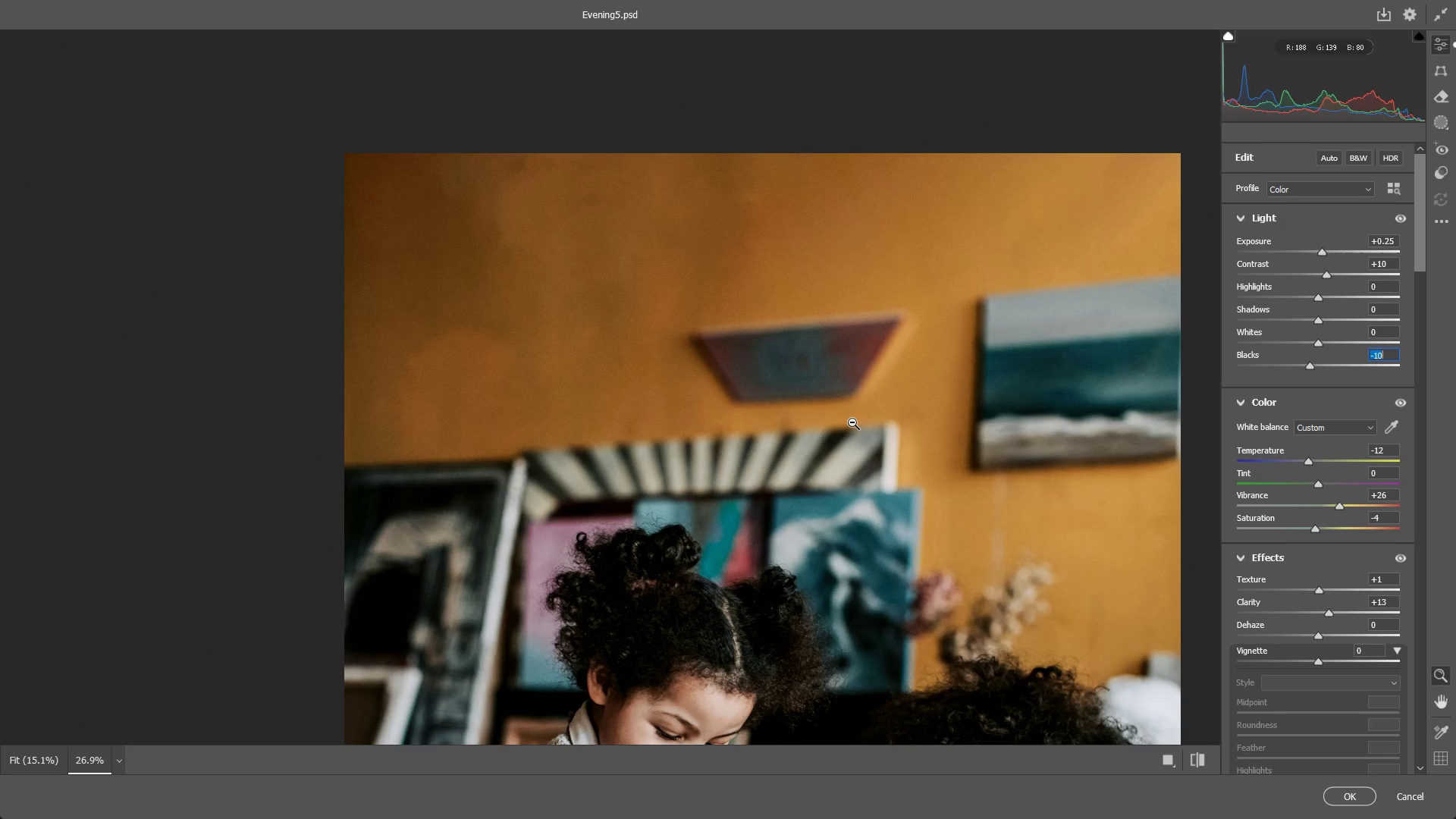 
left_click_drag(start_coordinate=[852, 422], to_coordinate=[783, 434])
 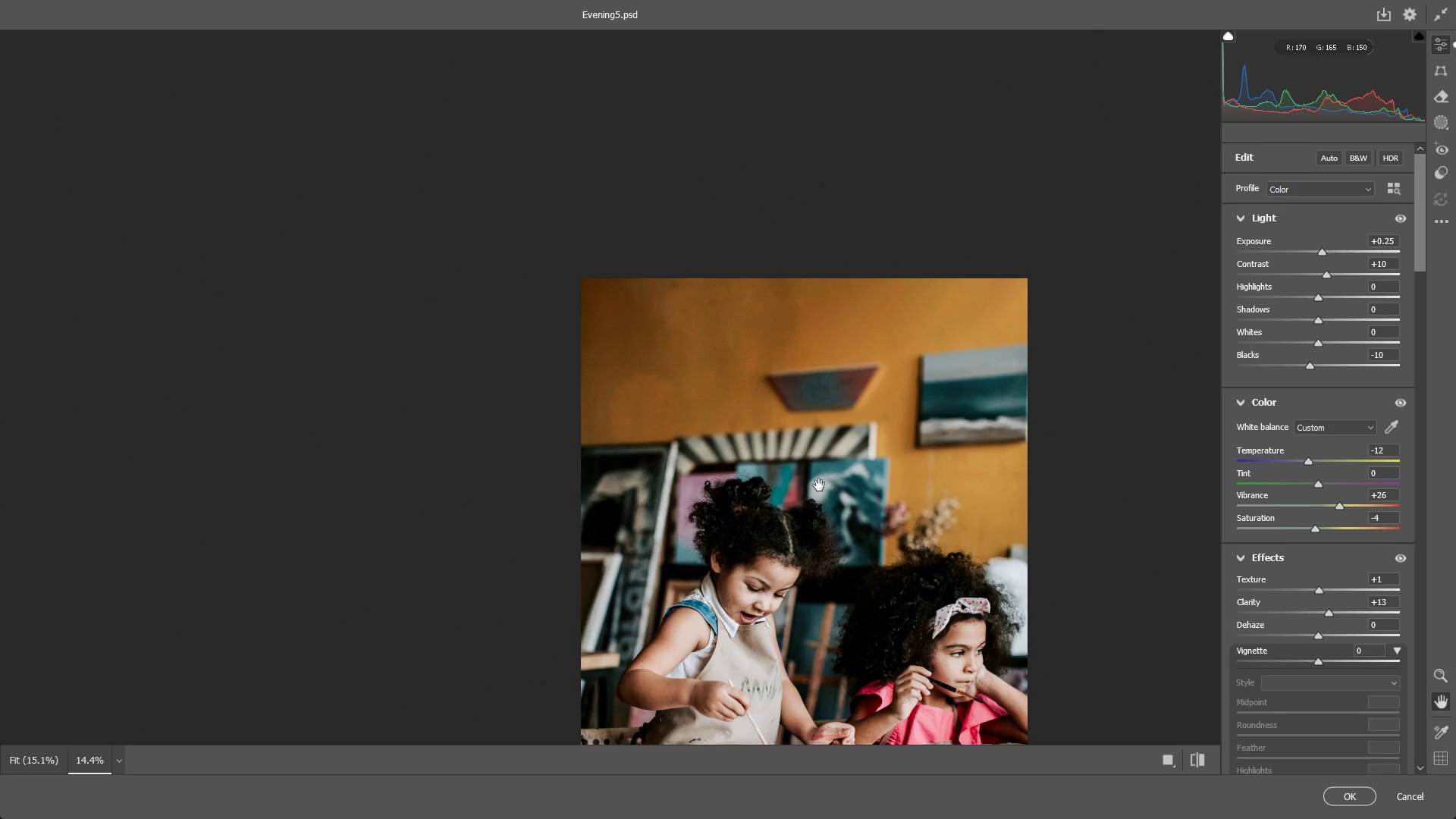 
hold_key(key=Space, duration=0.7)
 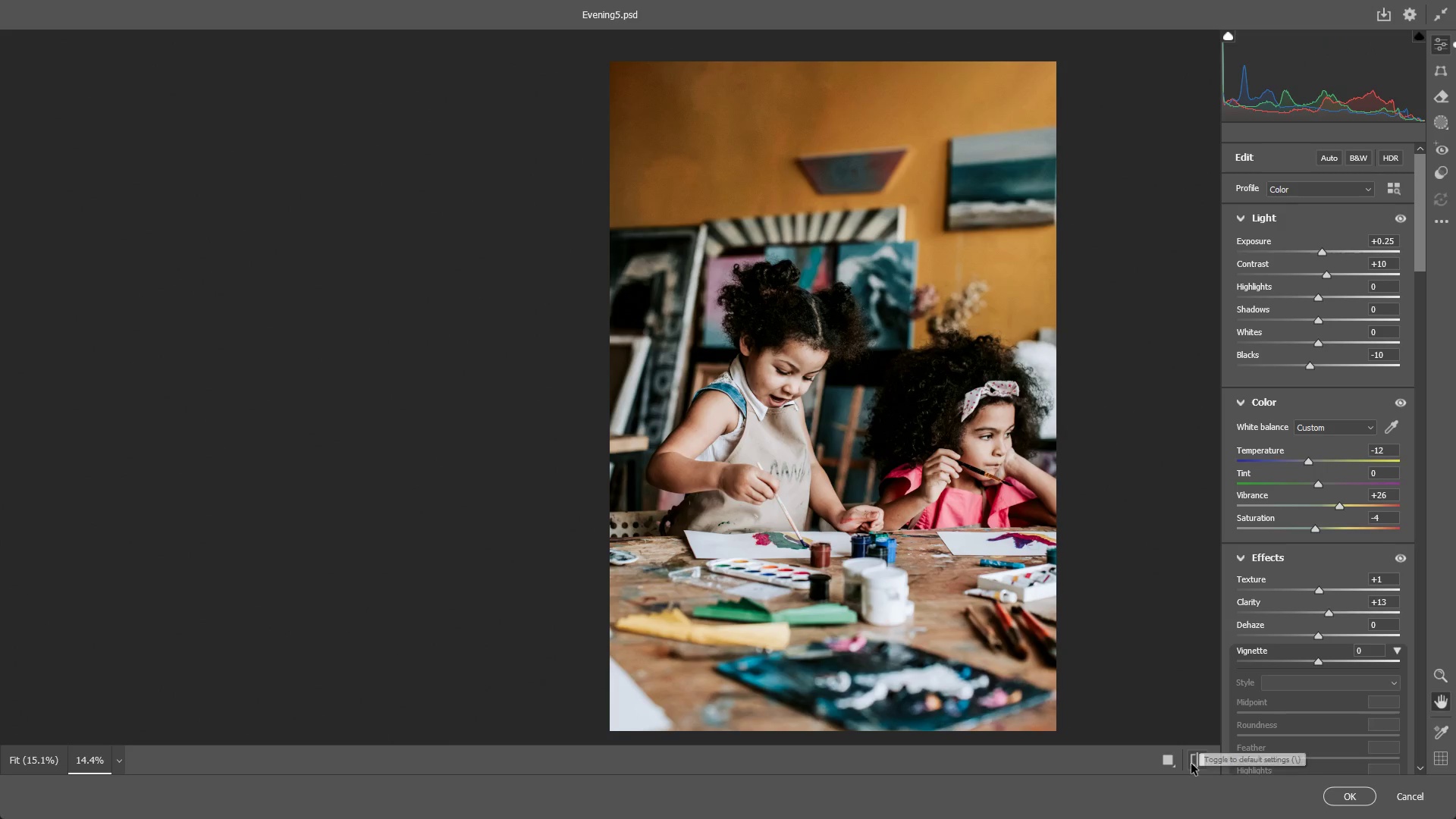 
left_click_drag(start_coordinate=[827, 532], to_coordinate=[883, 315])
 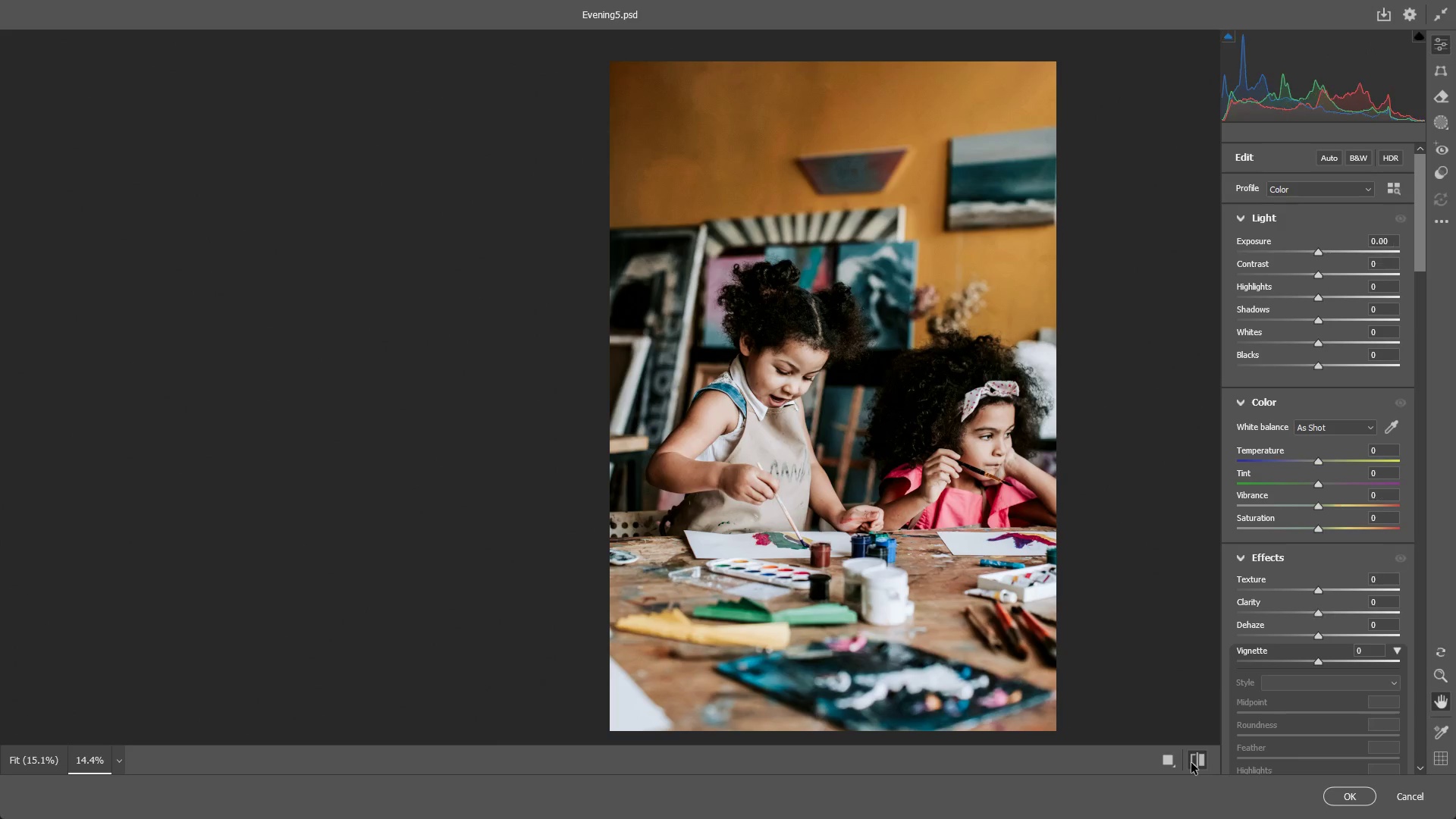 
left_click([1191, 763])
 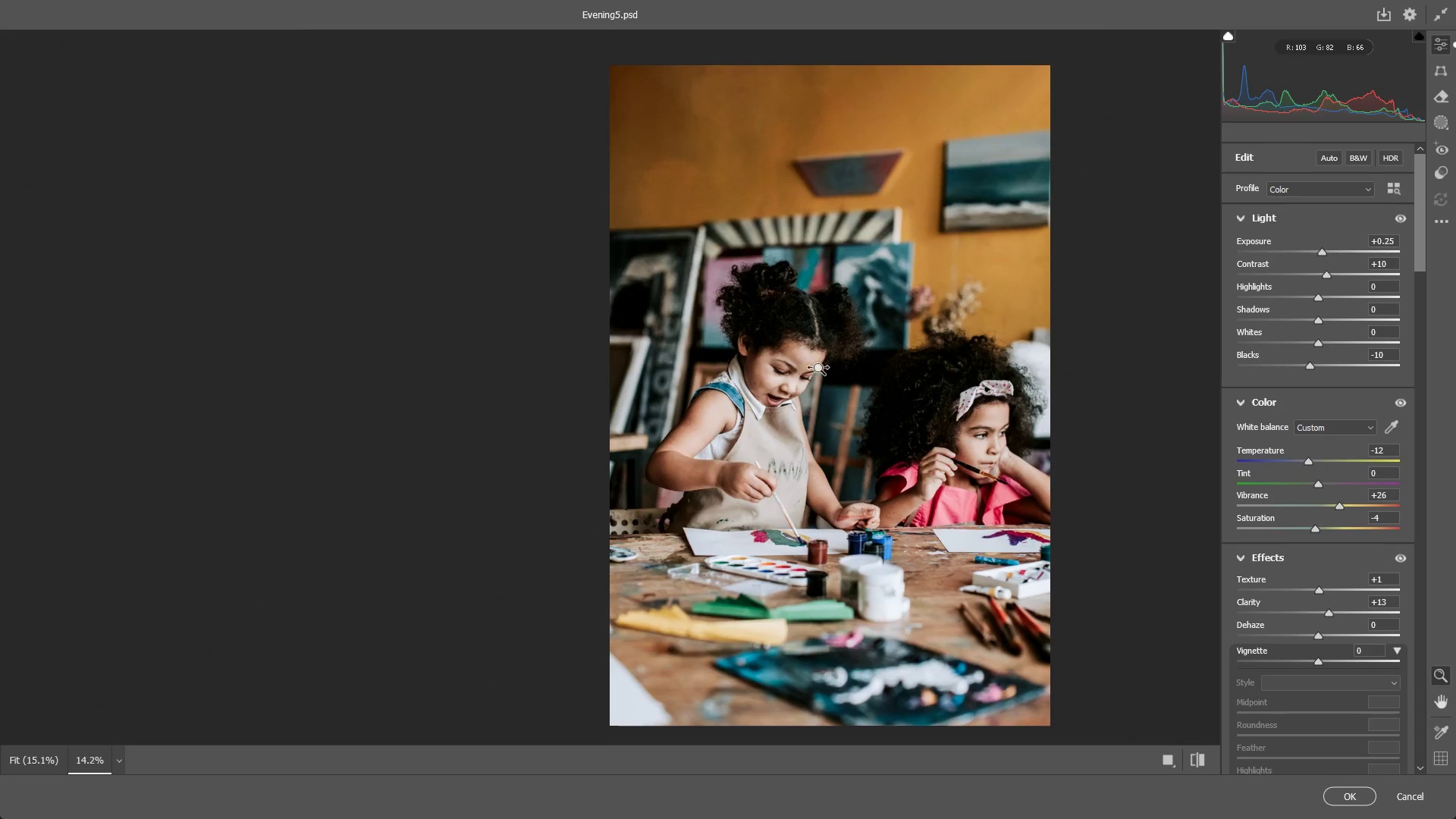 
hold_key(key=Space, duration=0.47)
 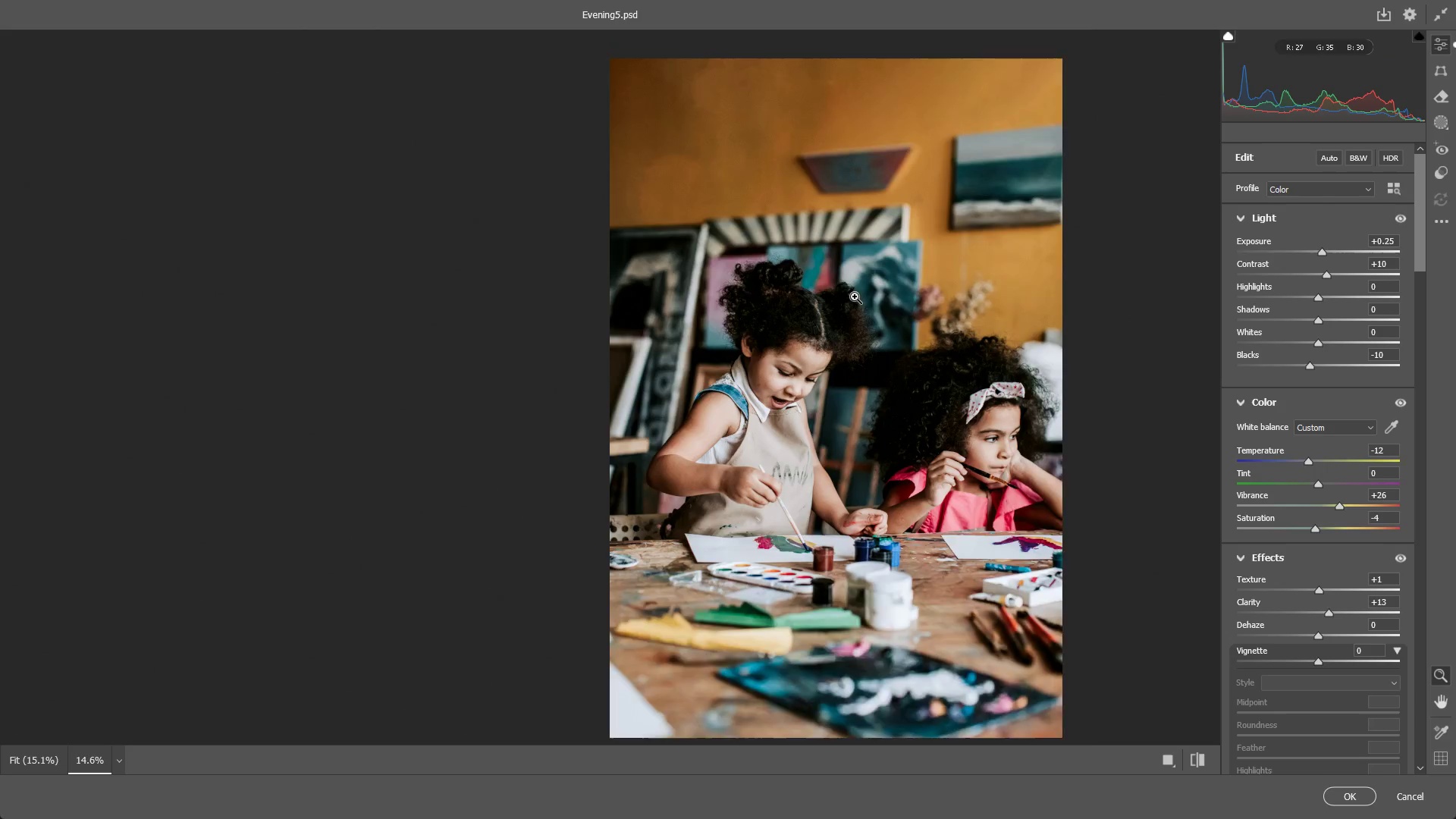 
left_click_drag(start_coordinate=[823, 329], to_coordinate=[864, 331])
 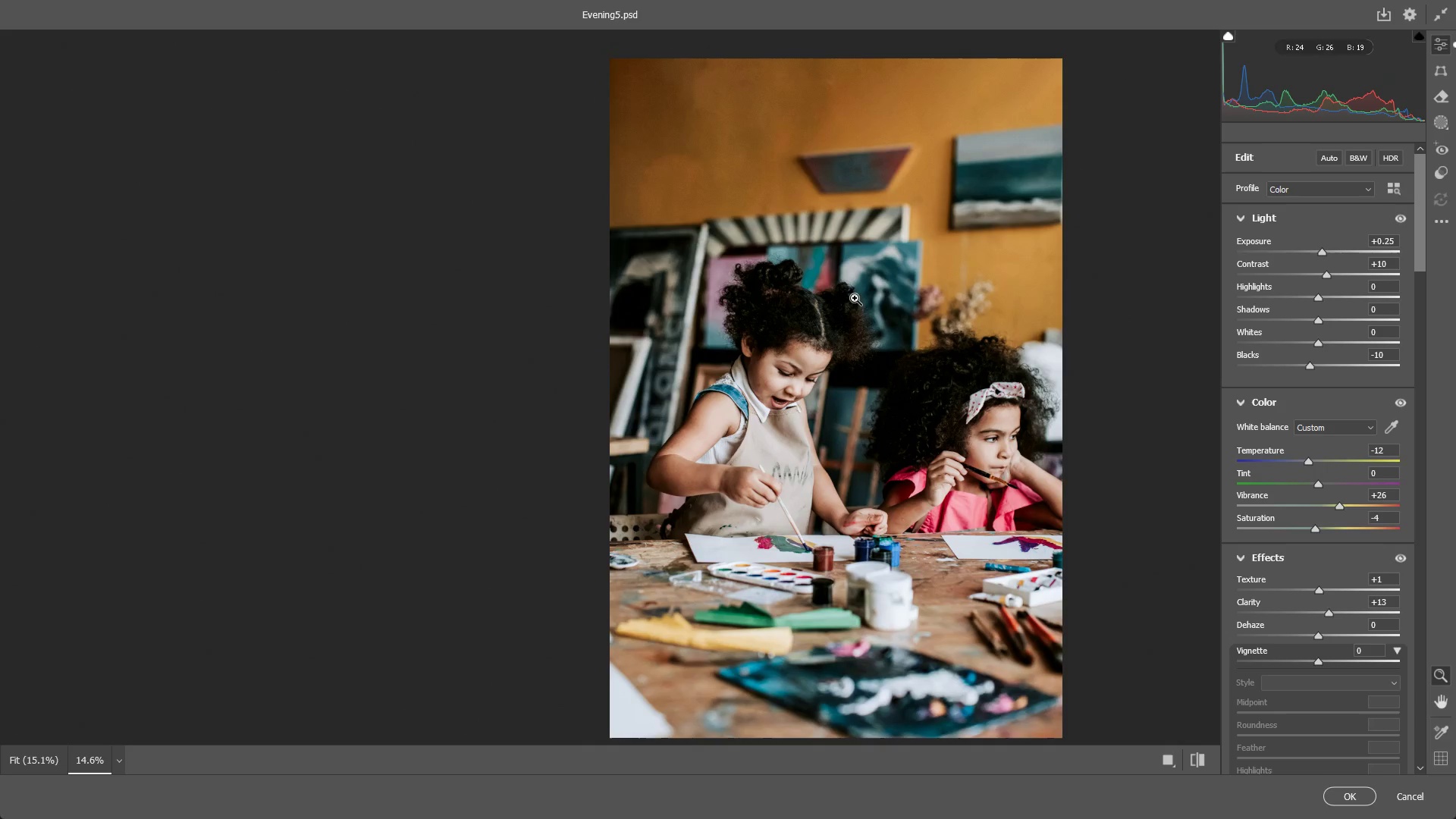 
left_click_drag(start_coordinate=[855, 297], to_coordinate=[899, 297])
 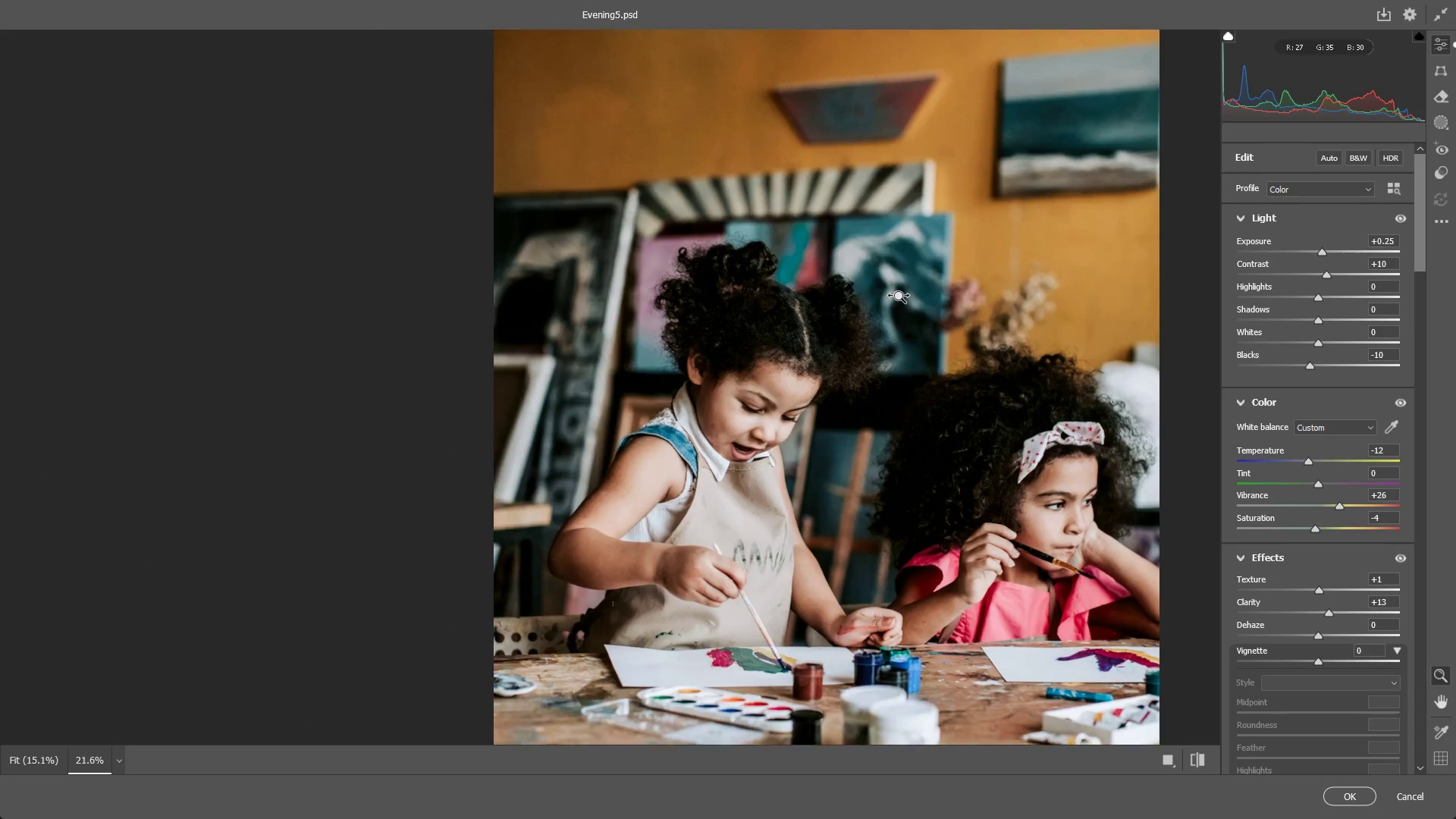 
hold_key(key=Space, duration=0.56)
 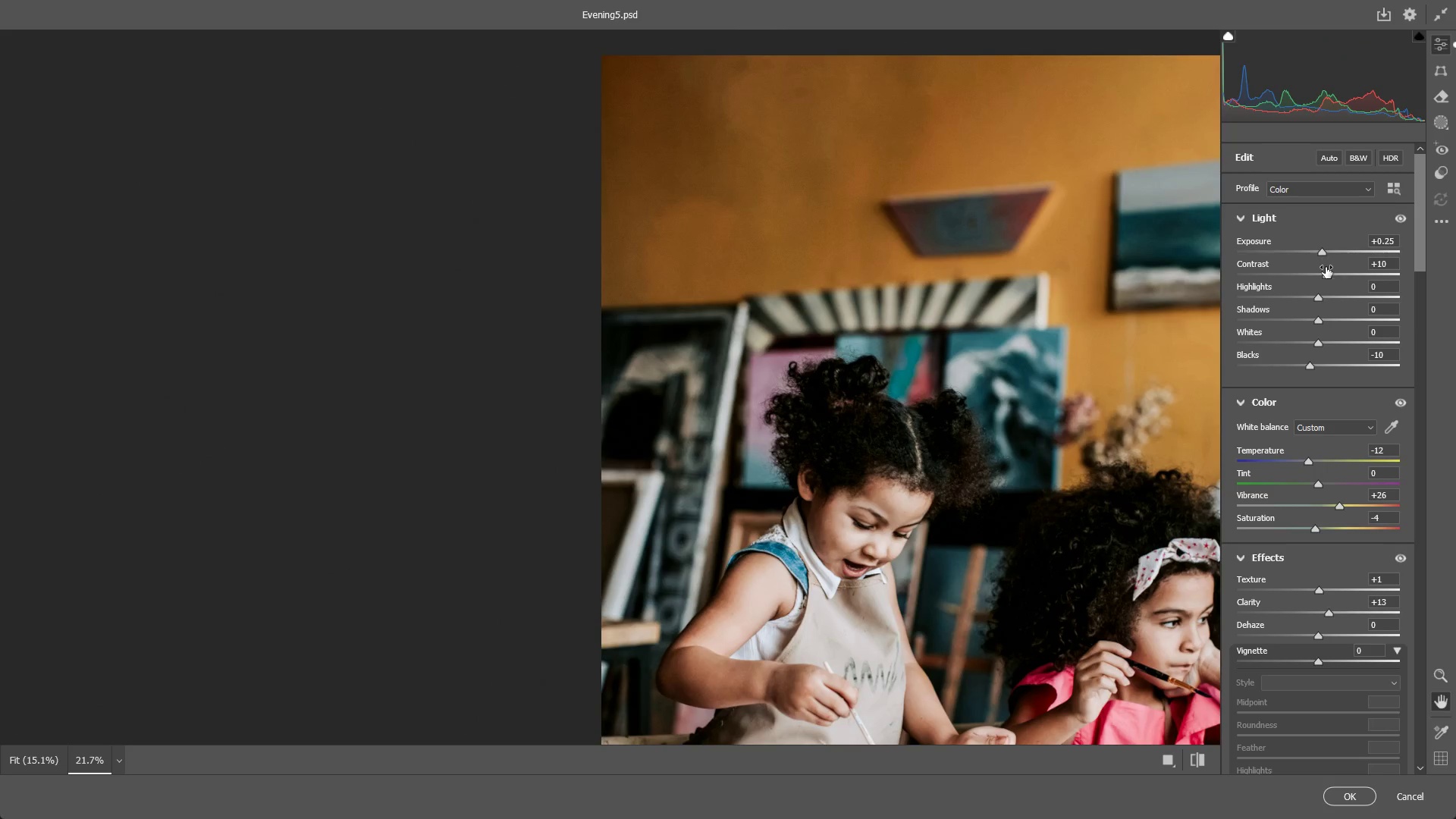 
left_click_drag(start_coordinate=[848, 265], to_coordinate=[961, 379])
 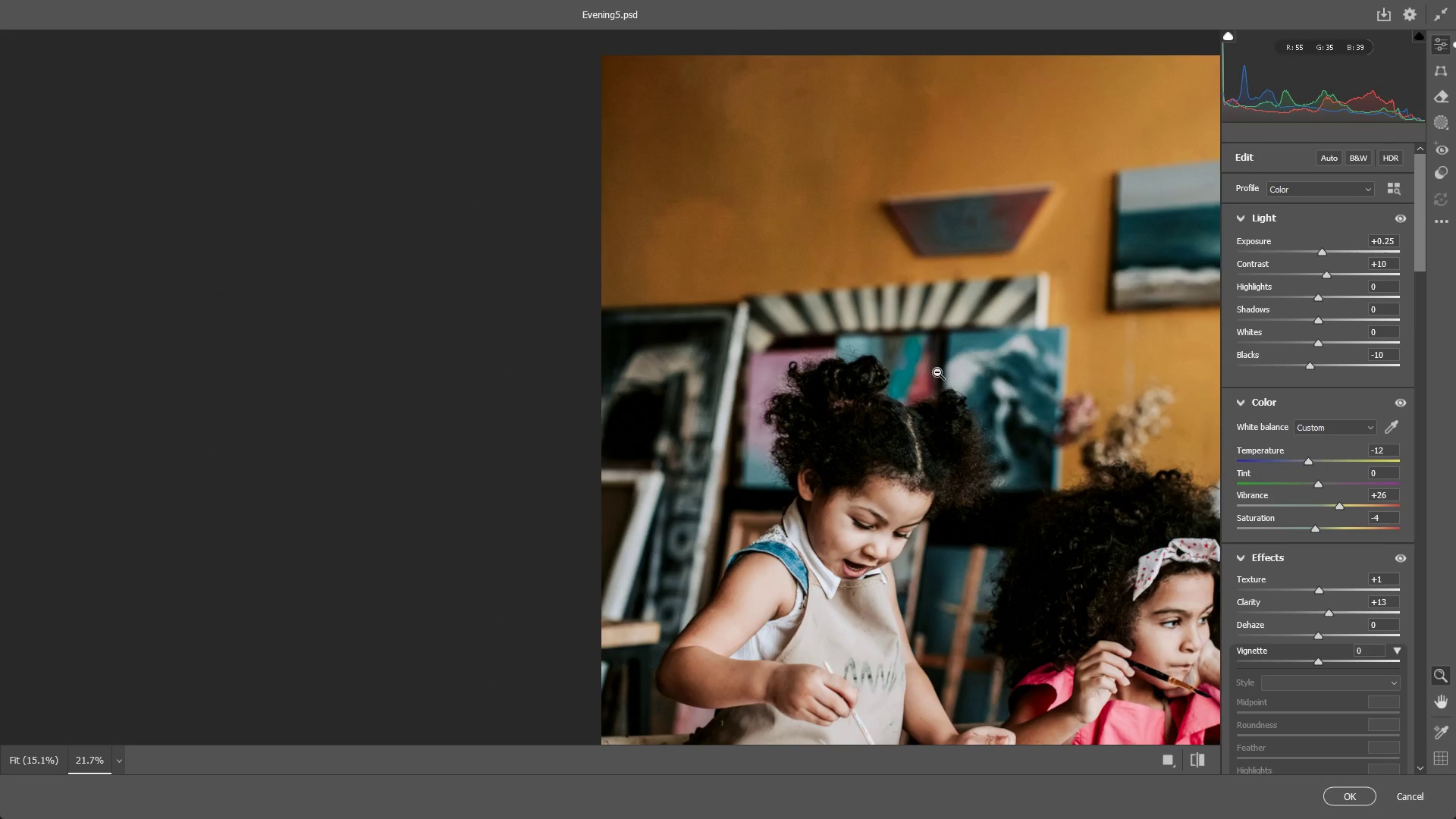 
left_click_drag(start_coordinate=[884, 288], to_coordinate=[890, 290])
 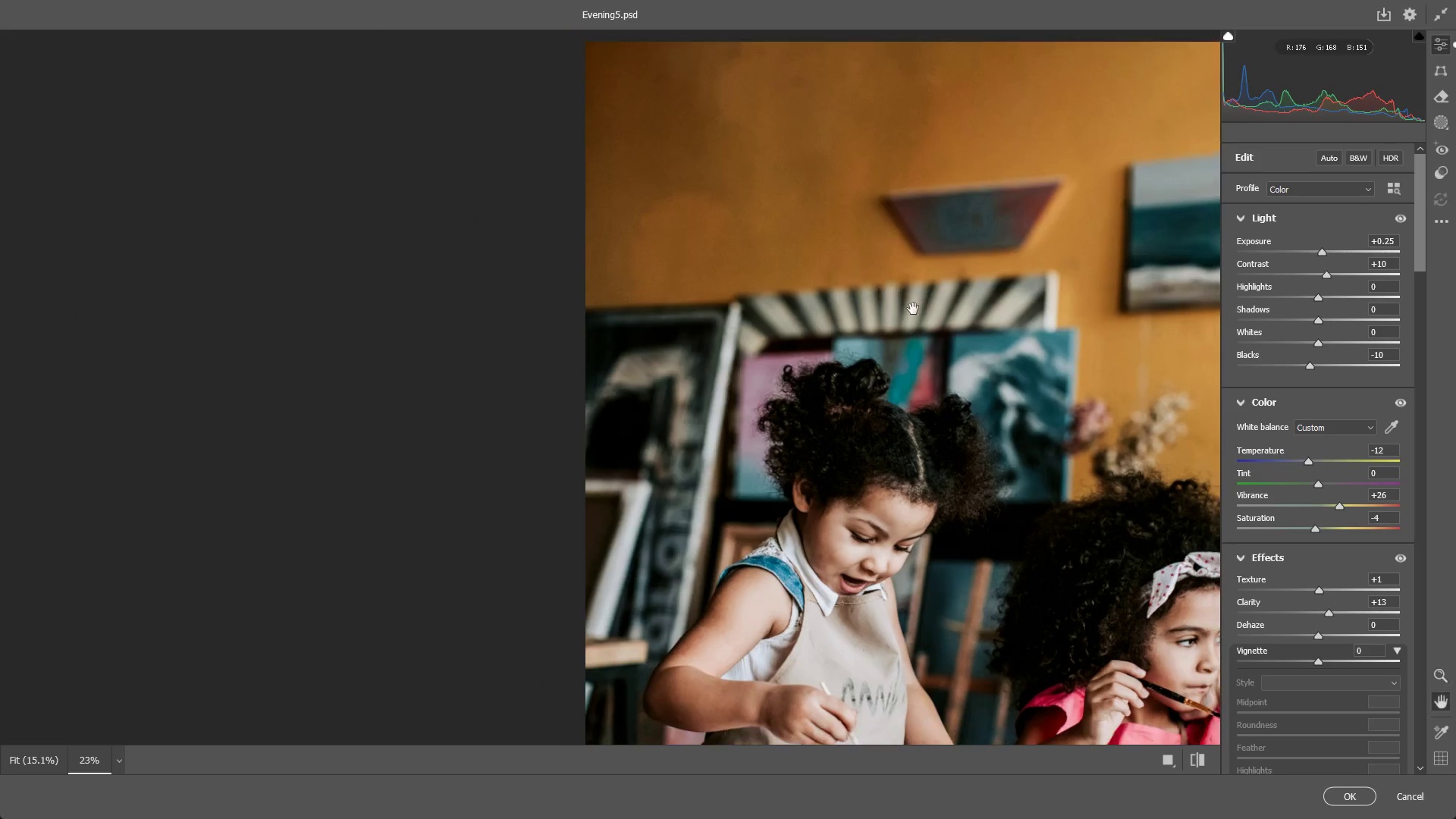 
hold_key(key=Space, duration=0.58)
 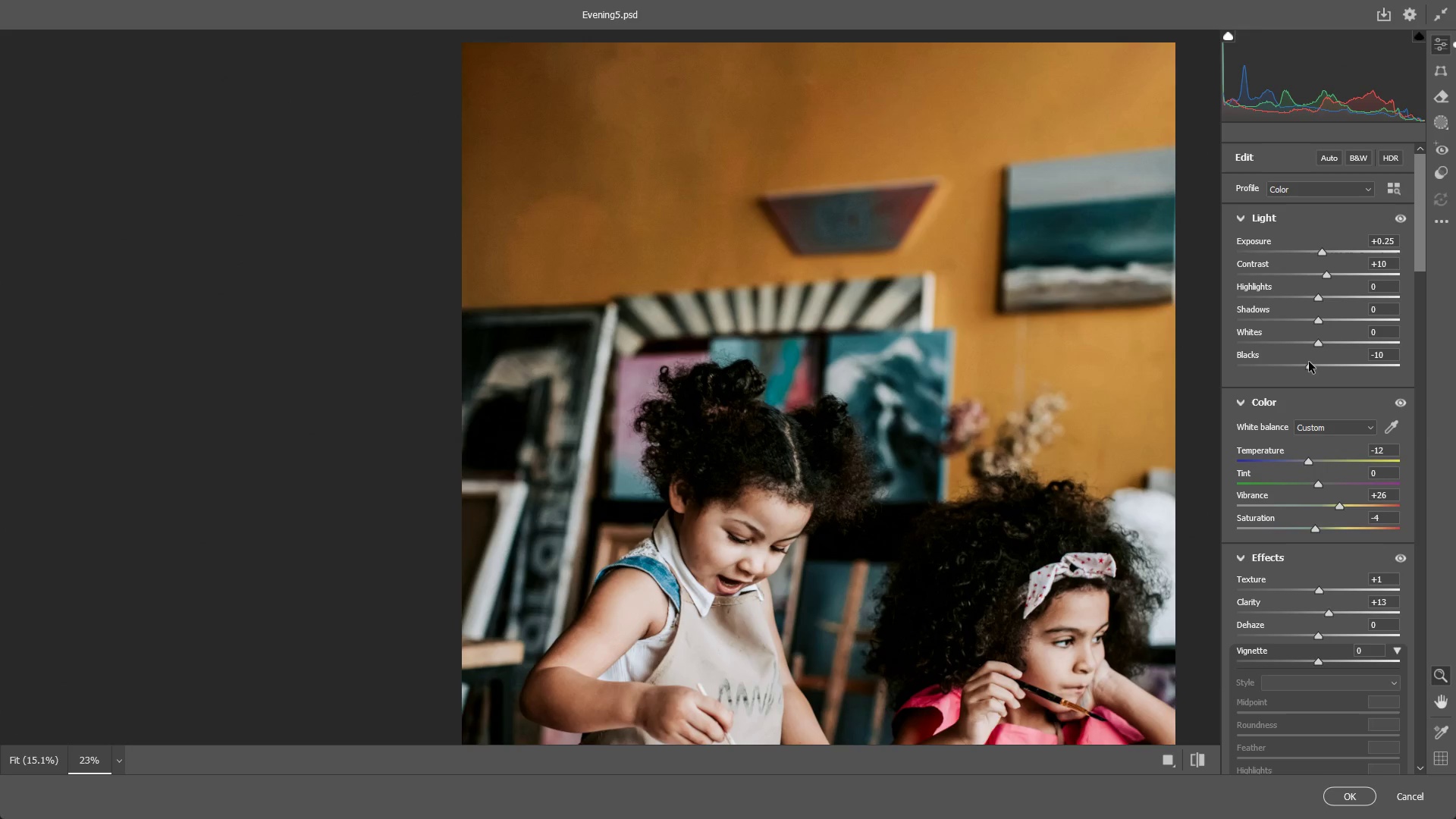 
left_click_drag(start_coordinate=[1015, 357], to_coordinate=[893, 358])
 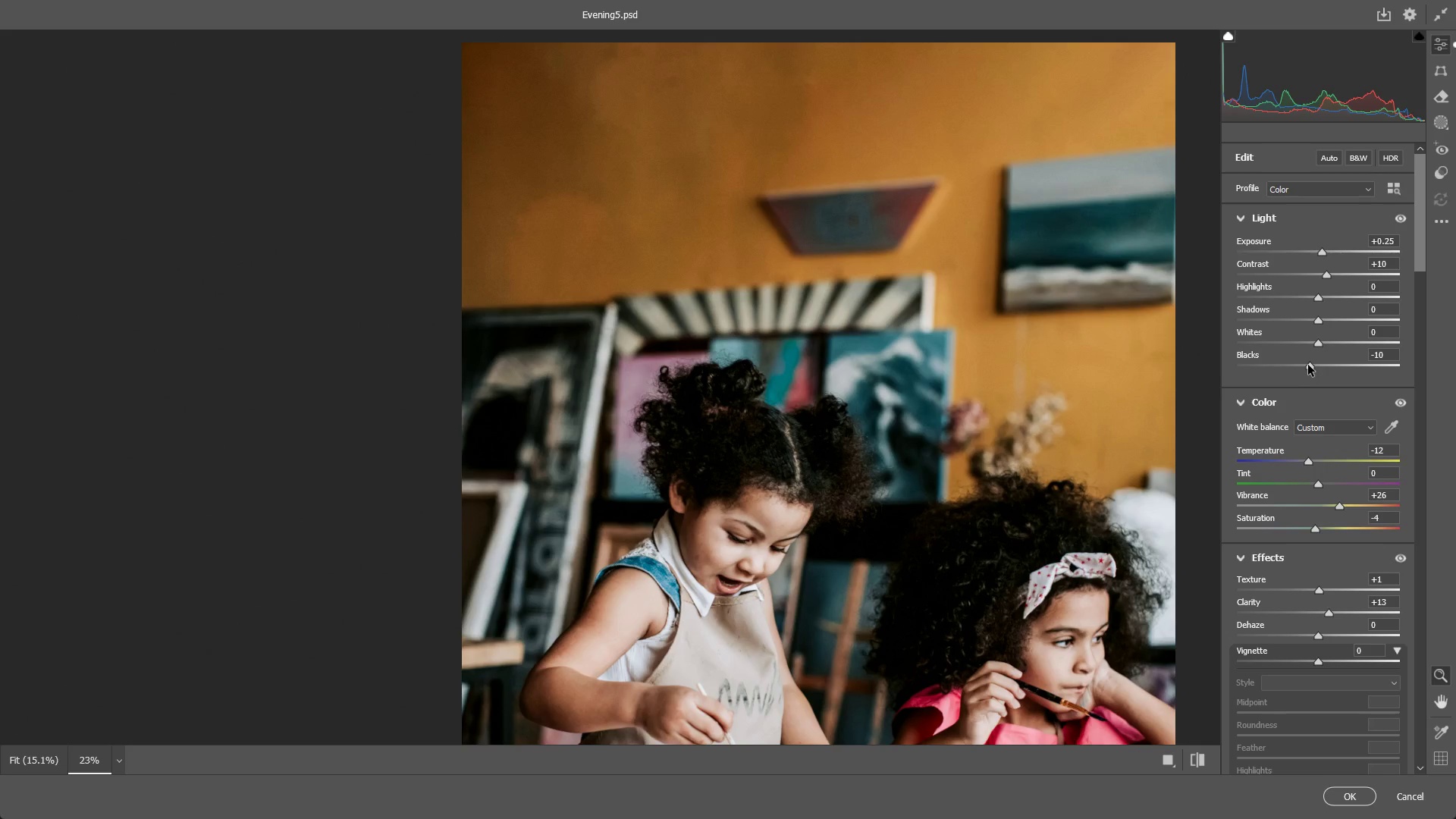 
left_click_drag(start_coordinate=[1308, 365], to_coordinate=[1294, 366])
 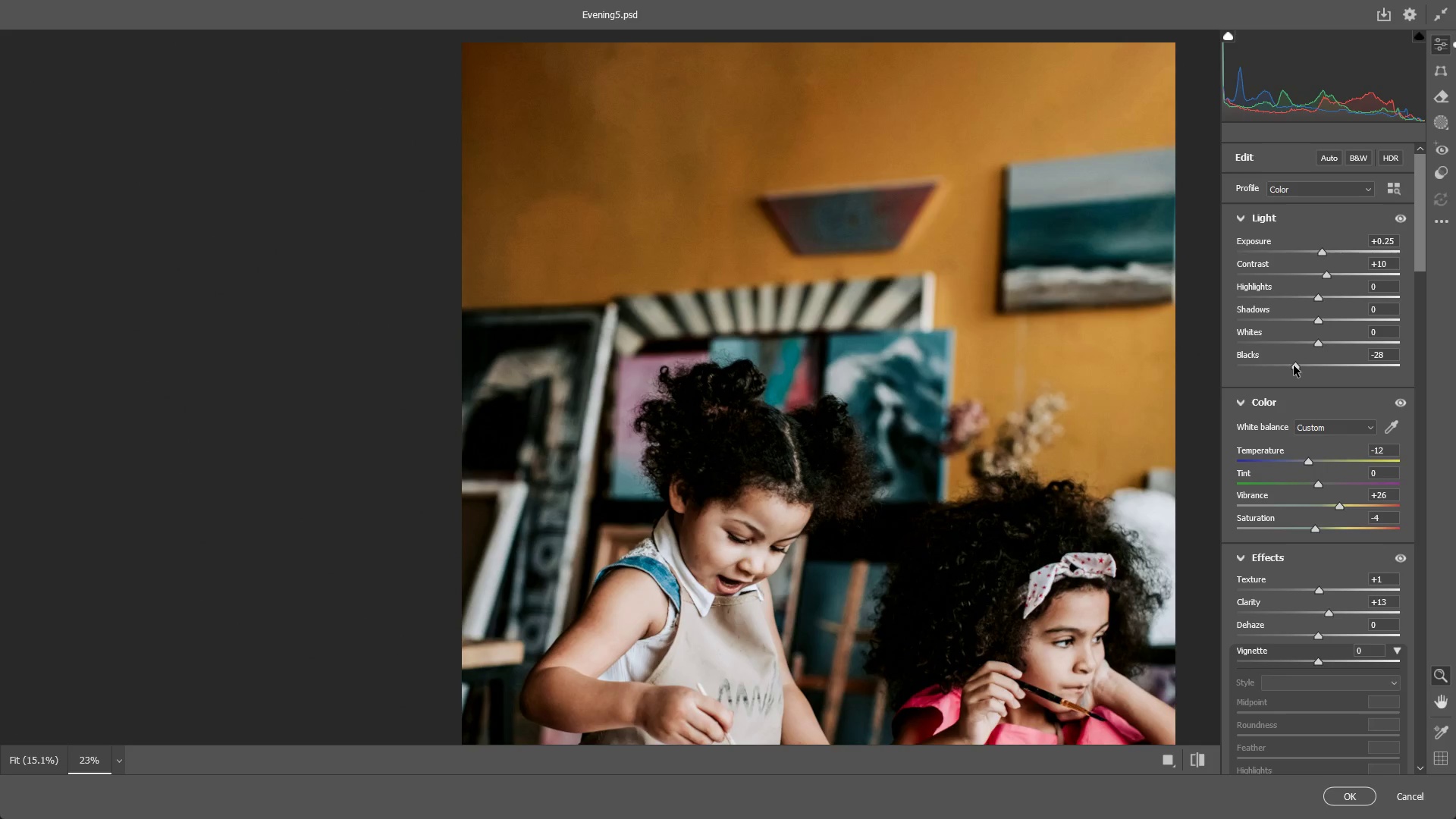 
key(Control+ControlLeft)
 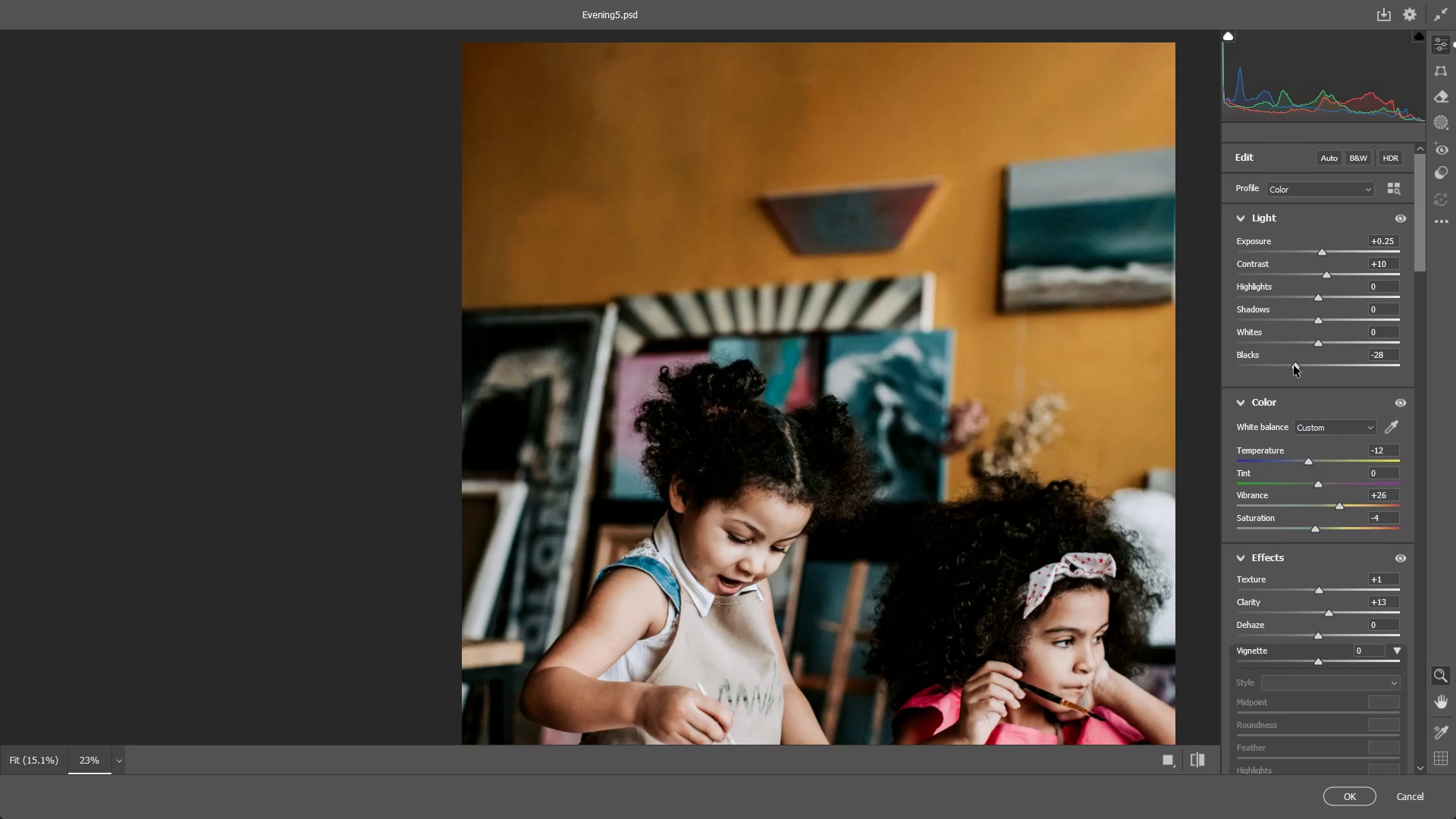 
key(Control+Z)
 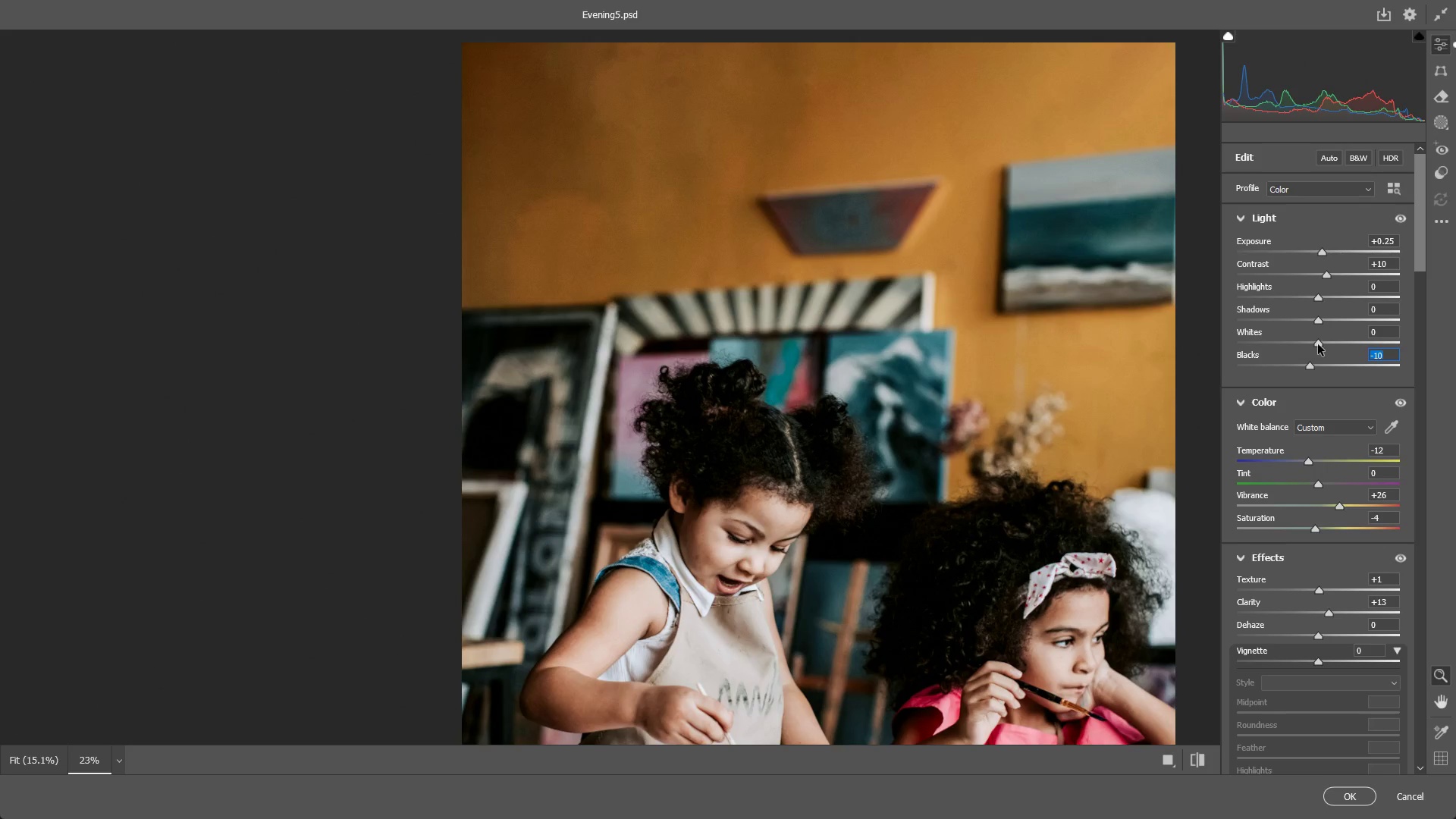 
left_click_drag(start_coordinate=[1318, 344], to_coordinate=[1327, 344])
 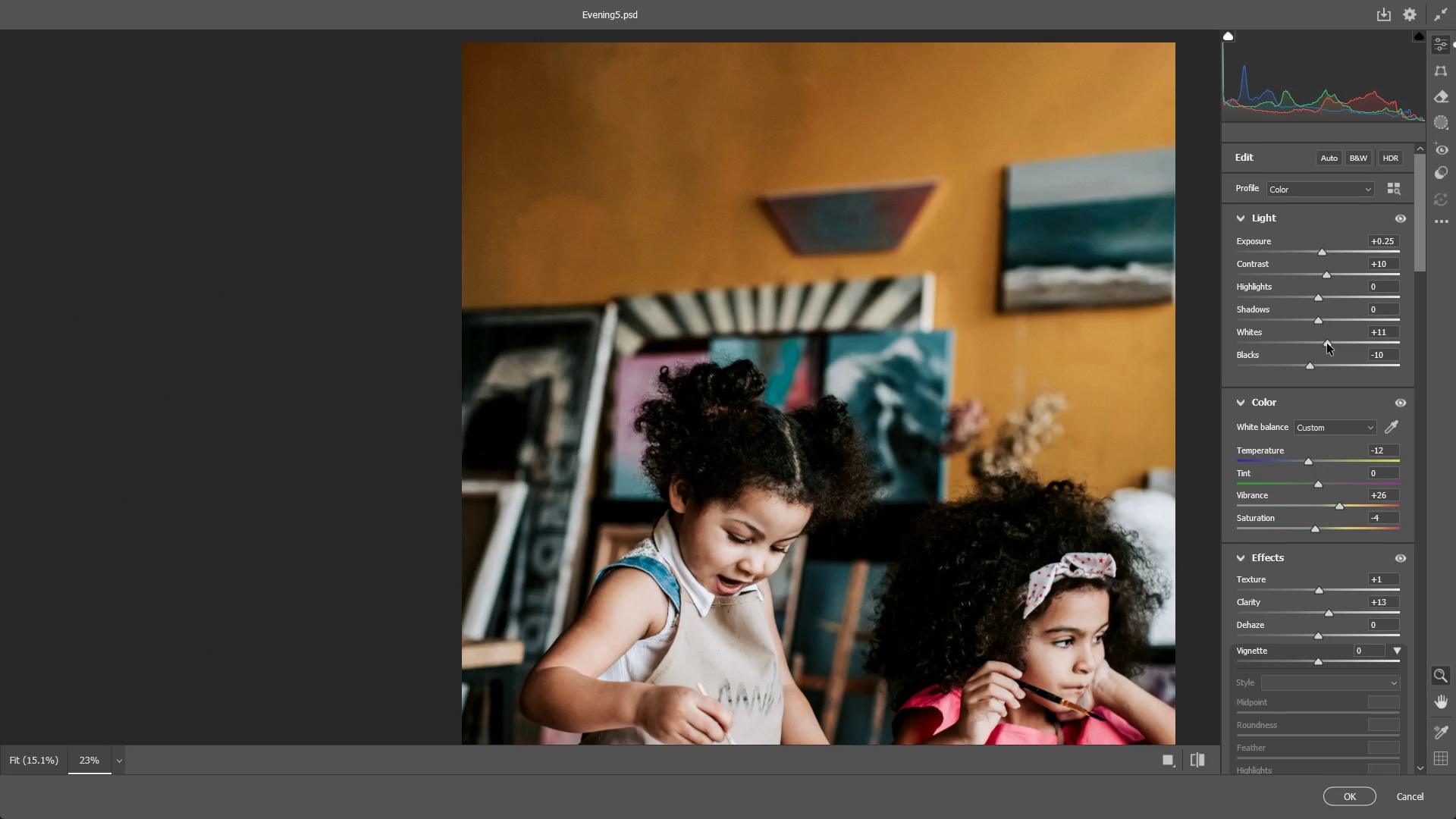 
key(Control+ControlLeft)
 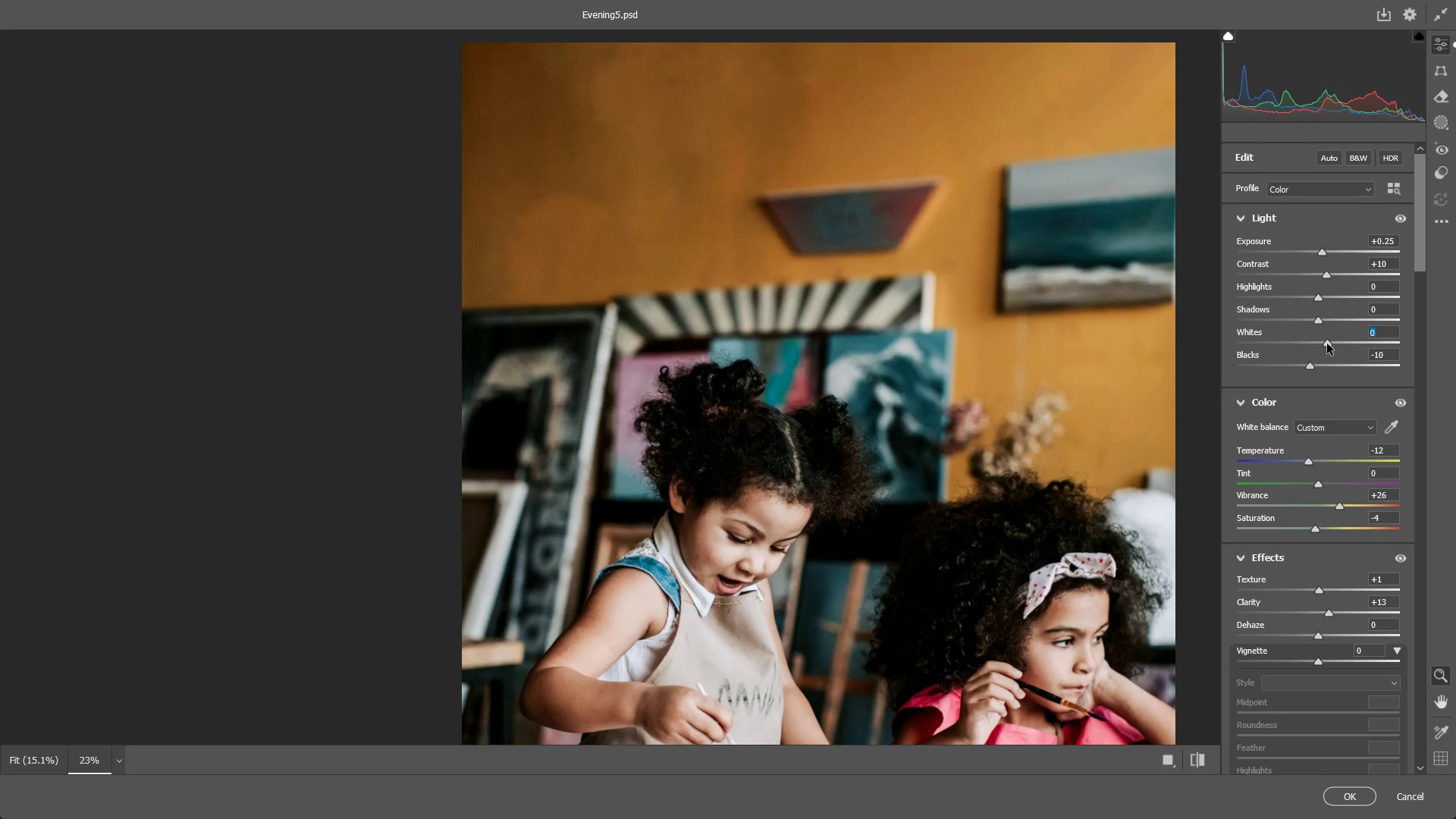 
key(Control+Z)
 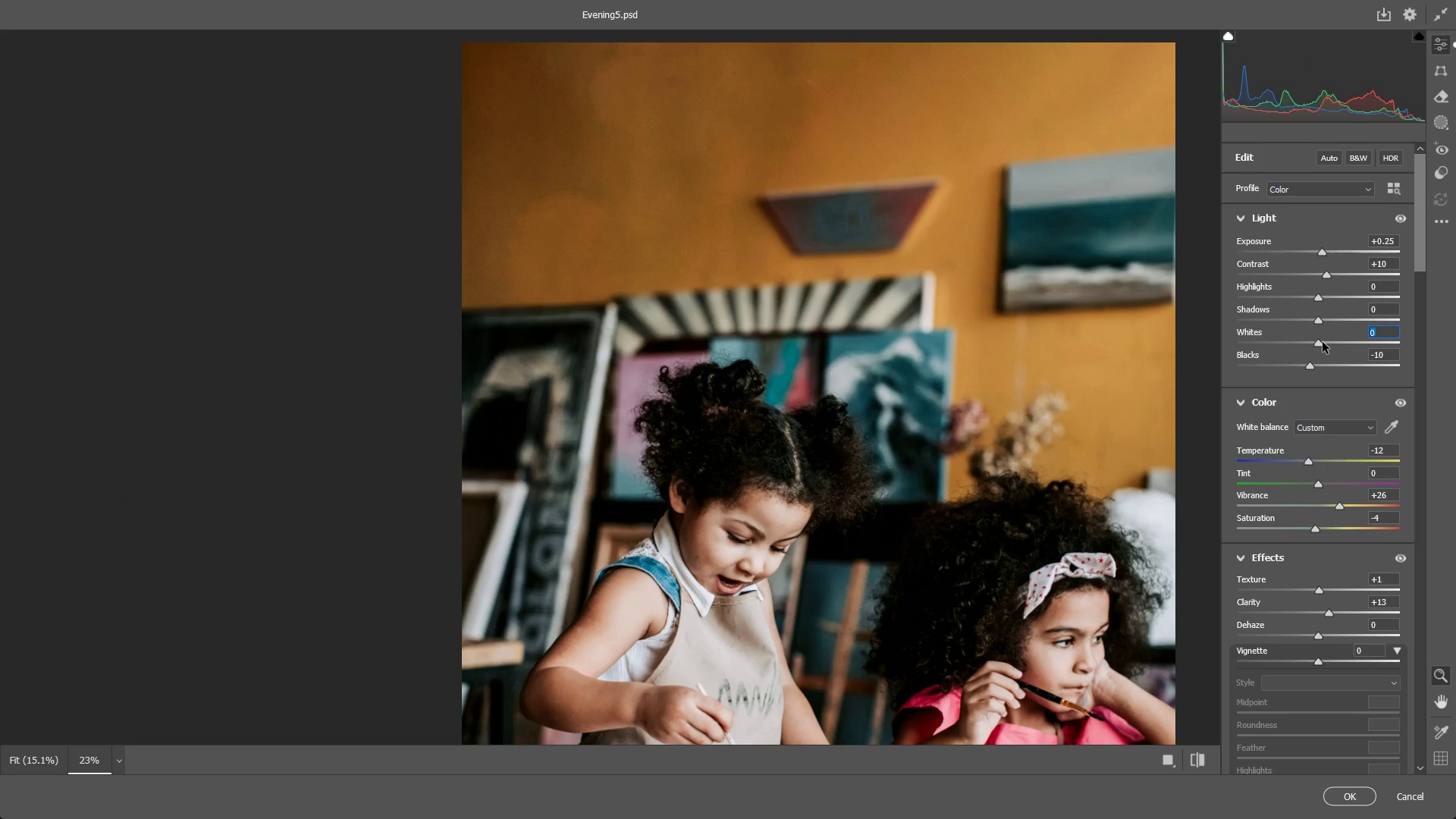 
left_click_drag(start_coordinate=[1320, 342], to_coordinate=[1288, 345])
 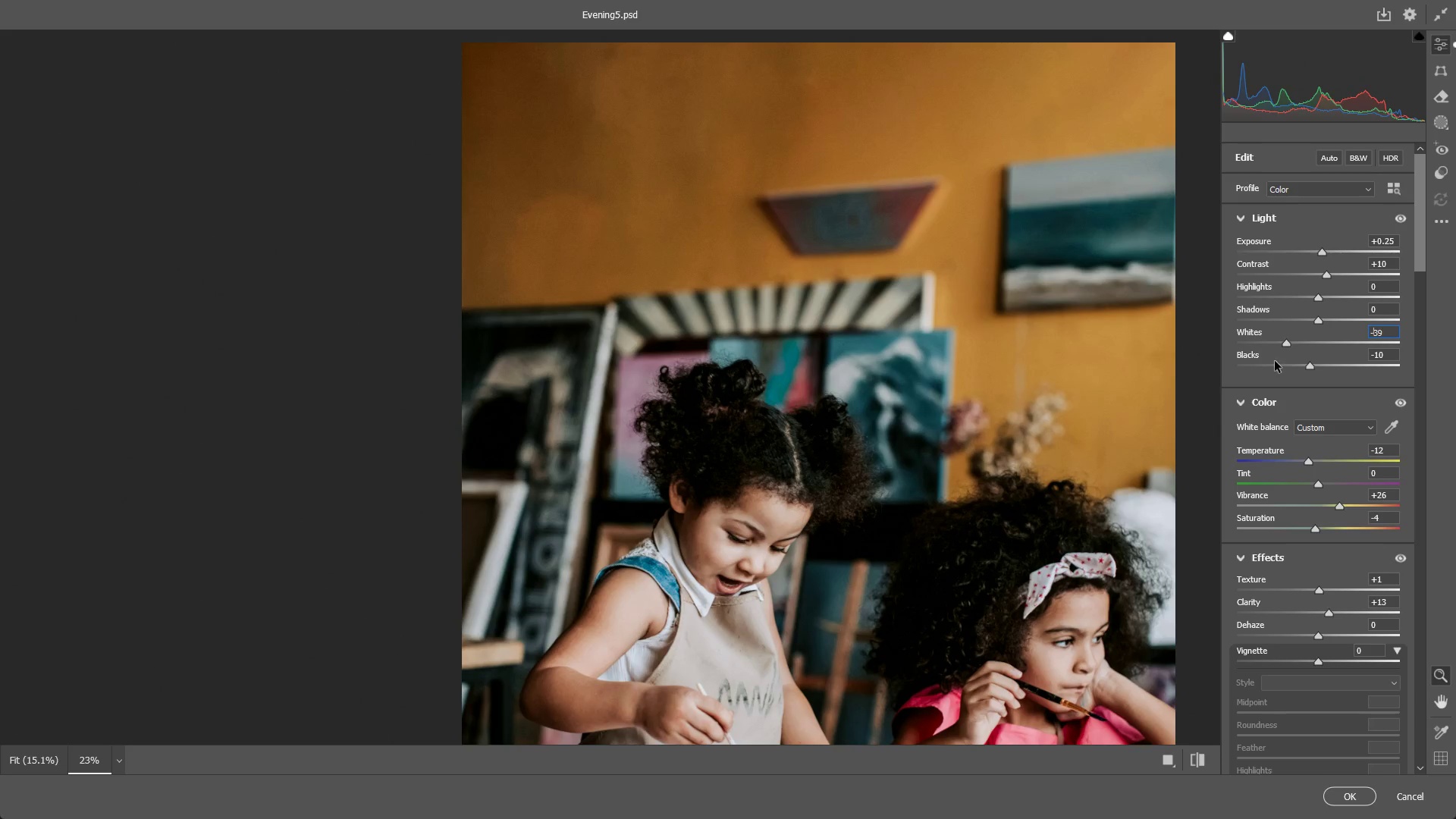 
key(Control+ControlLeft)
 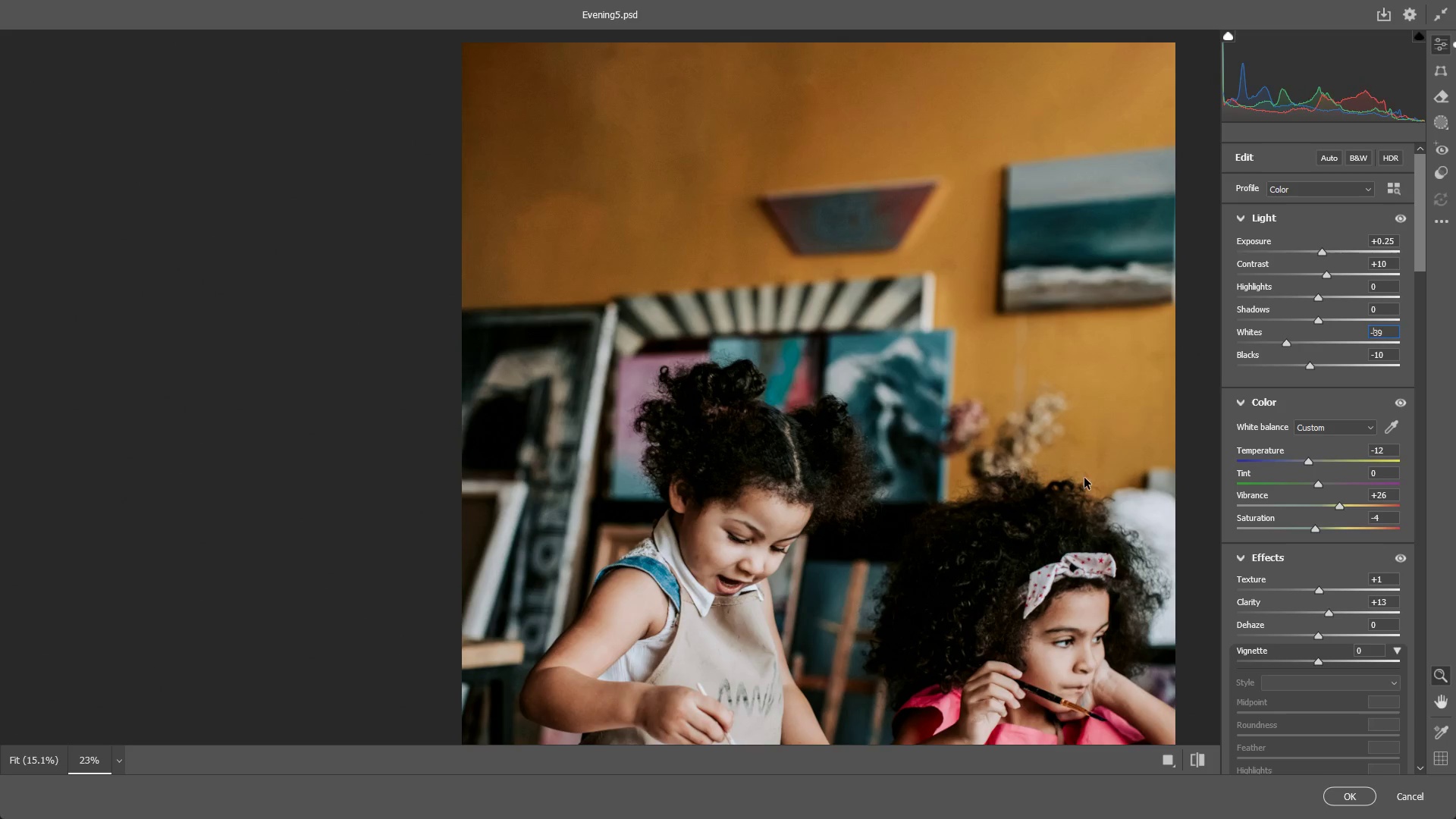 
key(Control+Z)
 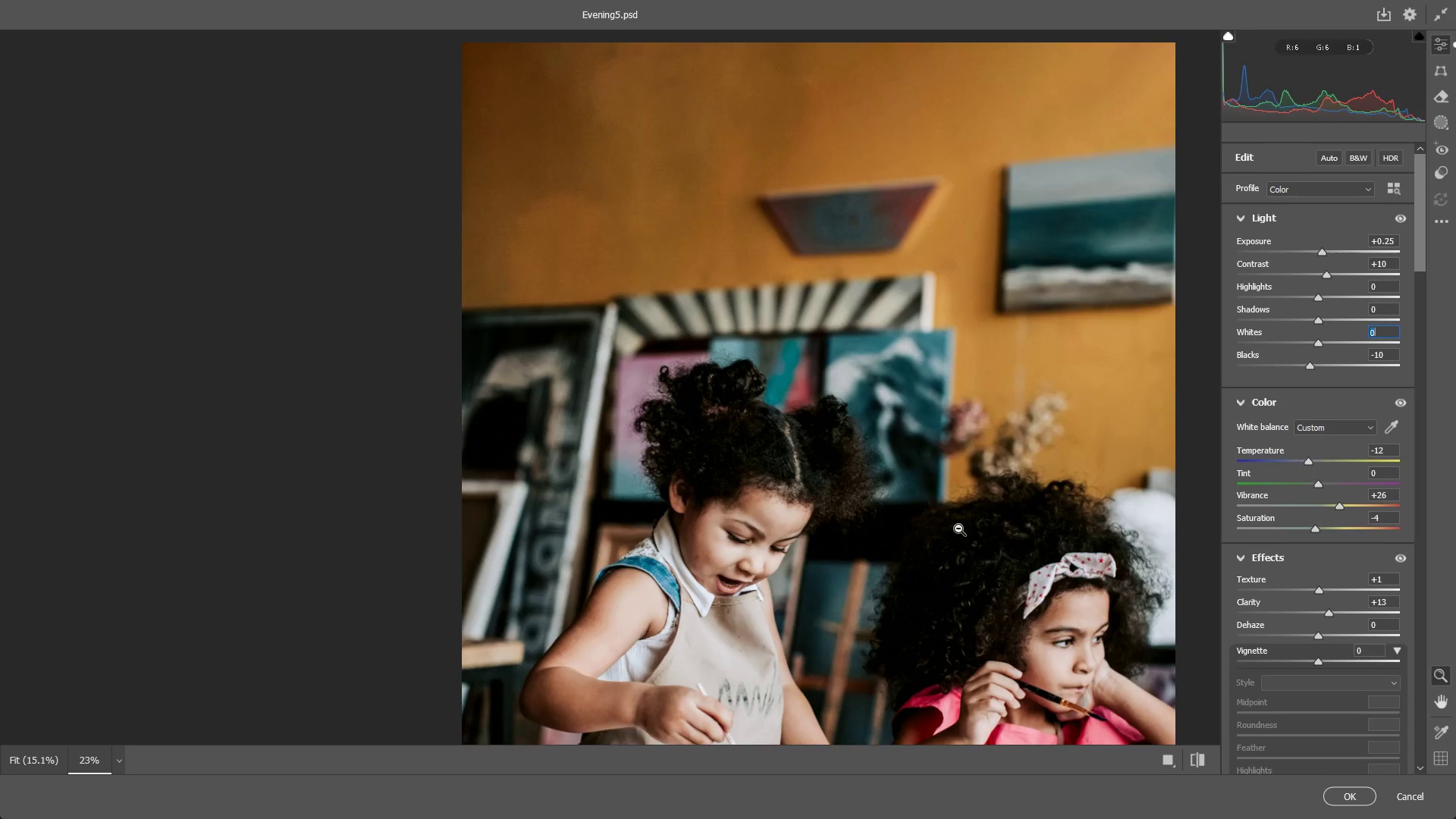 
left_click_drag(start_coordinate=[959, 529], to_coordinate=[942, 529])
 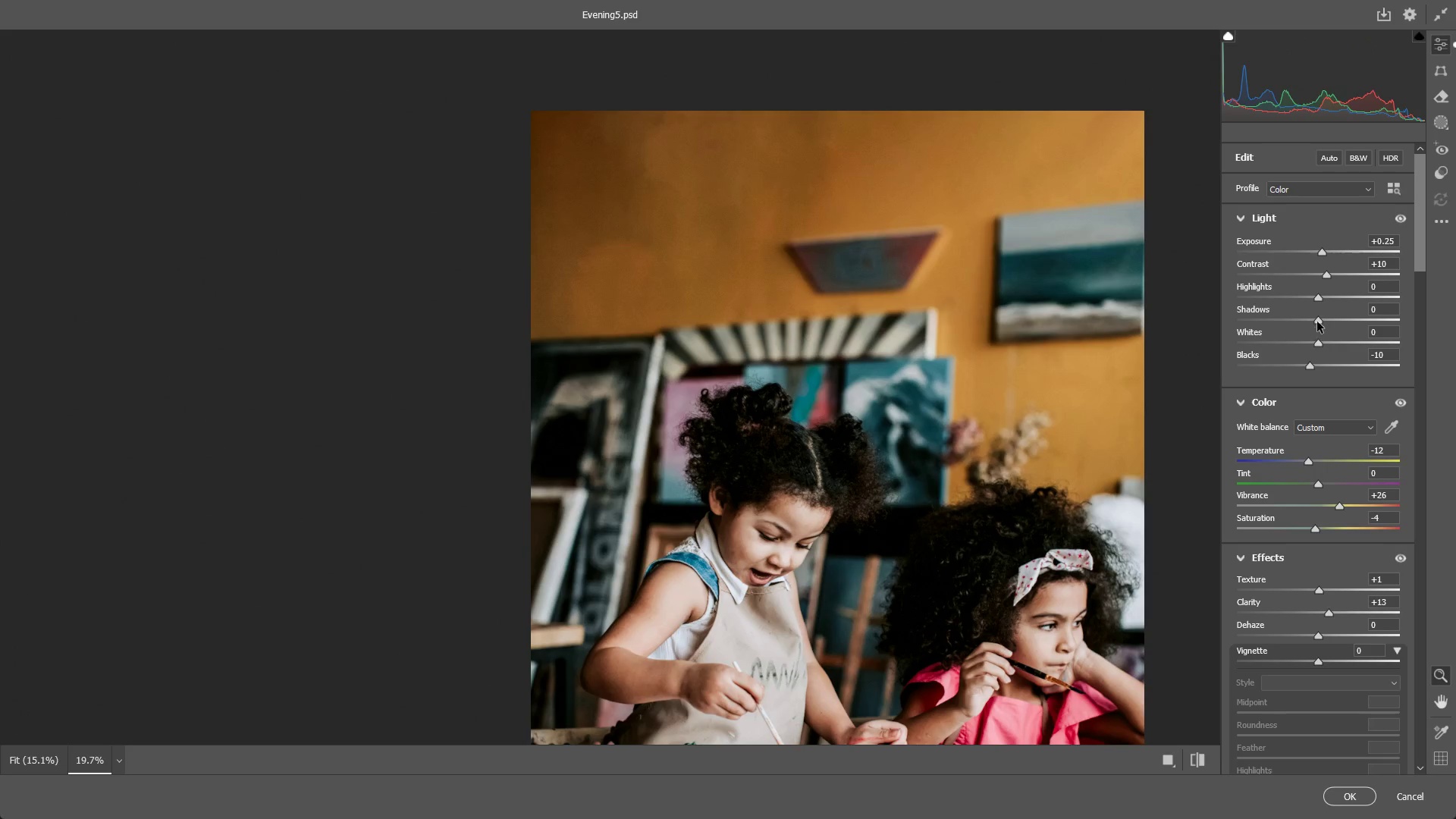 
left_click_drag(start_coordinate=[1317, 318], to_coordinate=[1338, 322])
 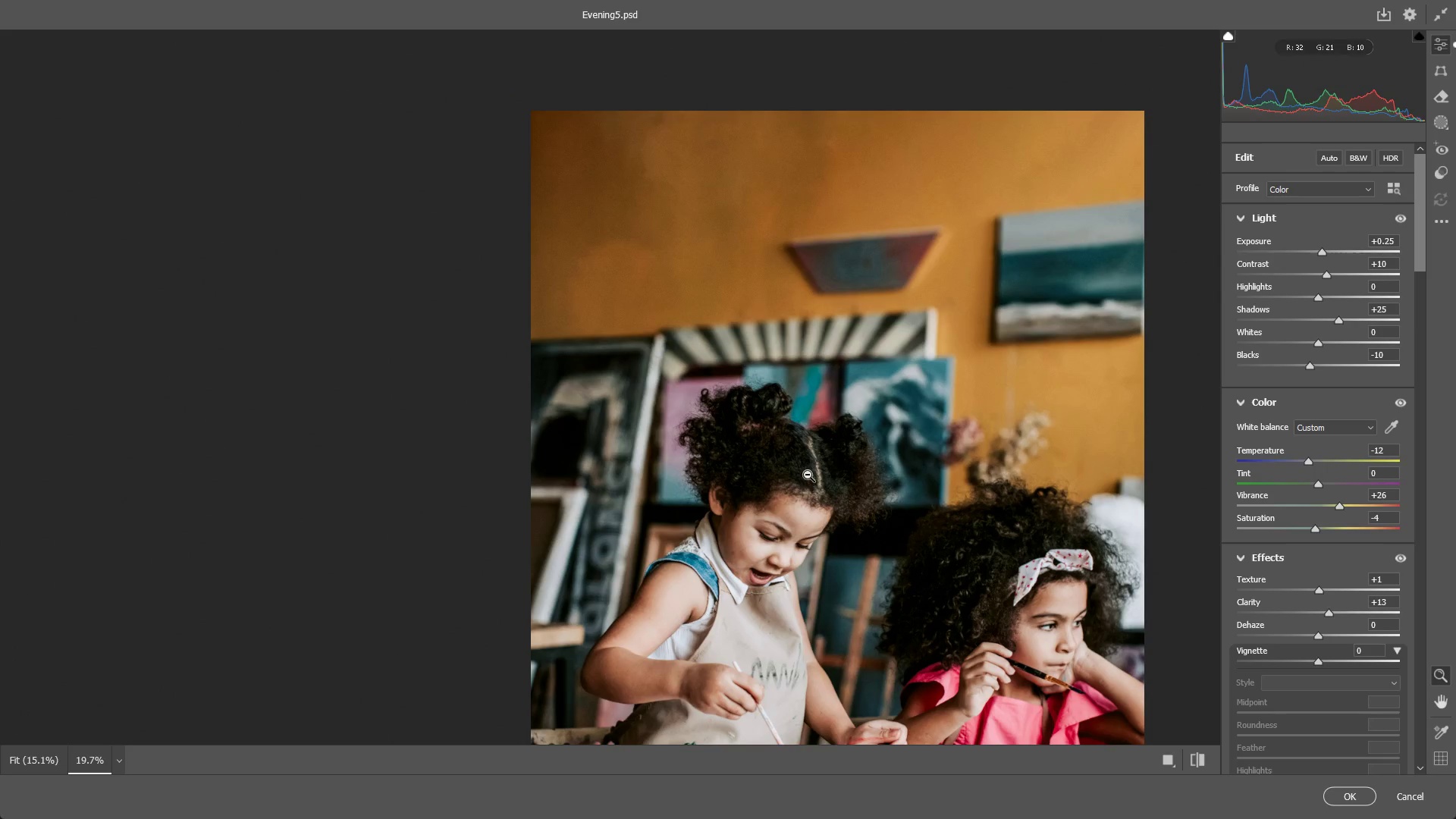 
left_click_drag(start_coordinate=[820, 450], to_coordinate=[792, 458])
 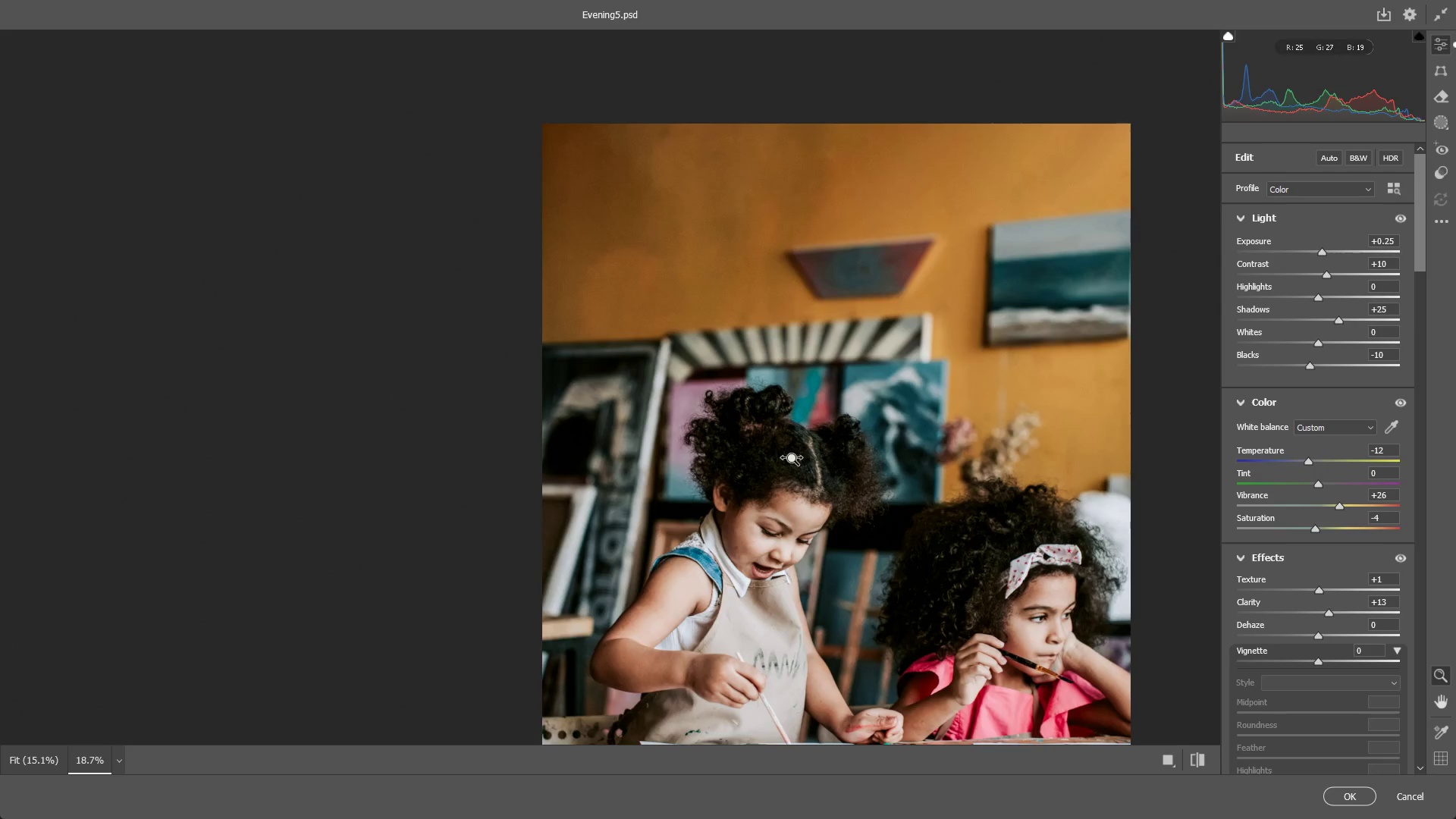 
hold_key(key=Space, duration=0.66)
 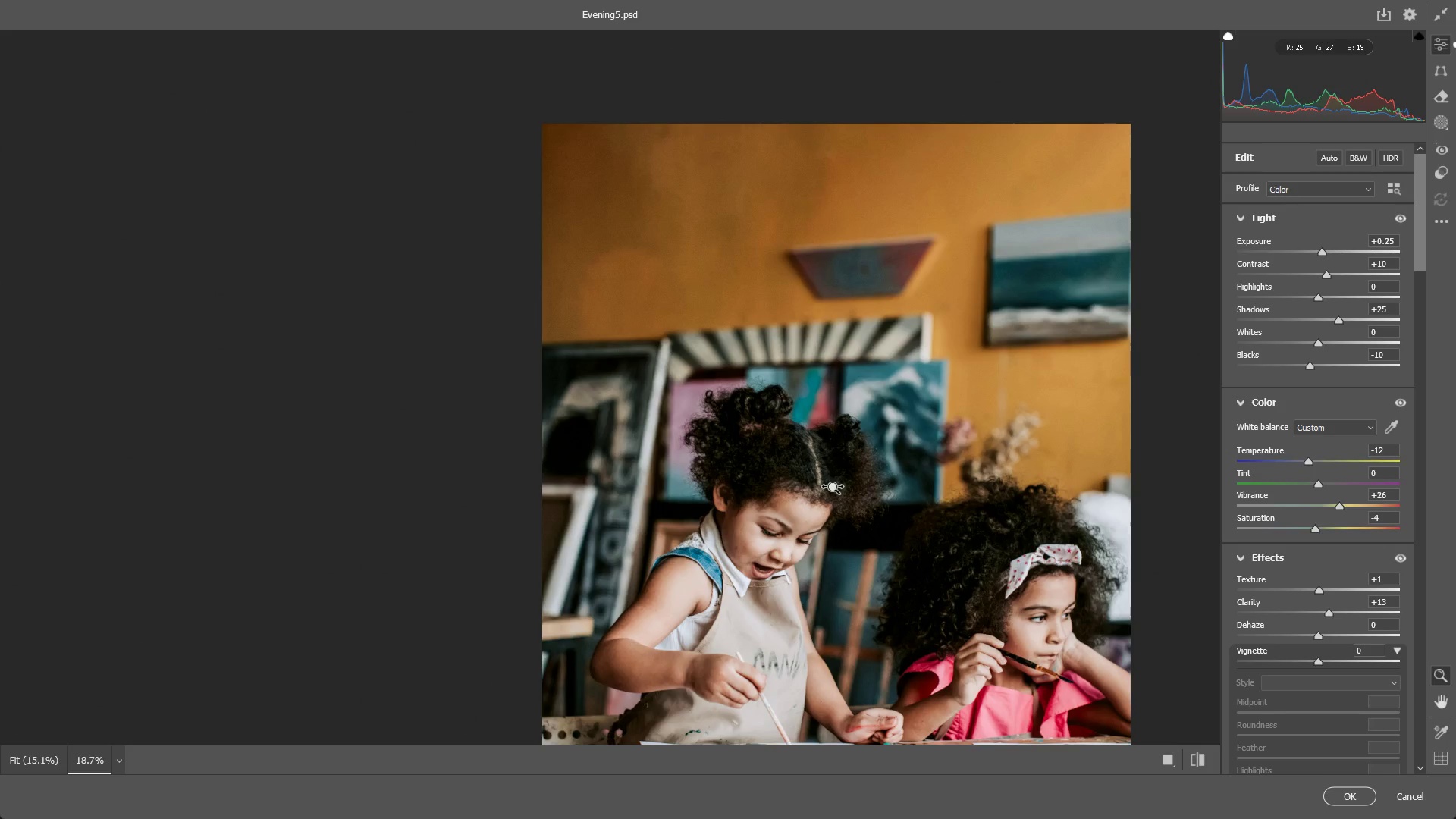 
left_click_drag(start_coordinate=[743, 475], to_coordinate=[744, 444])
 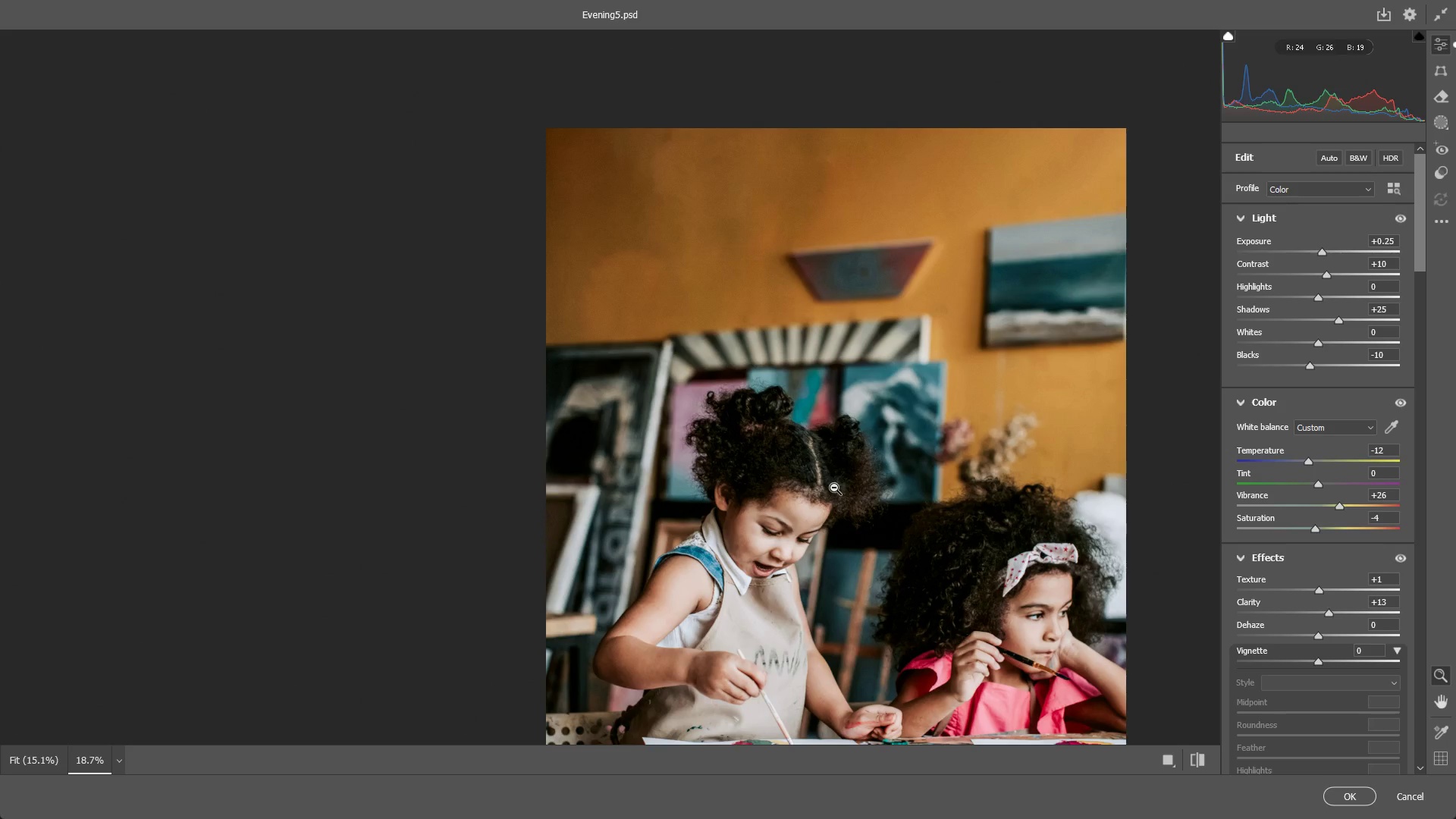 
wait(23.03)
 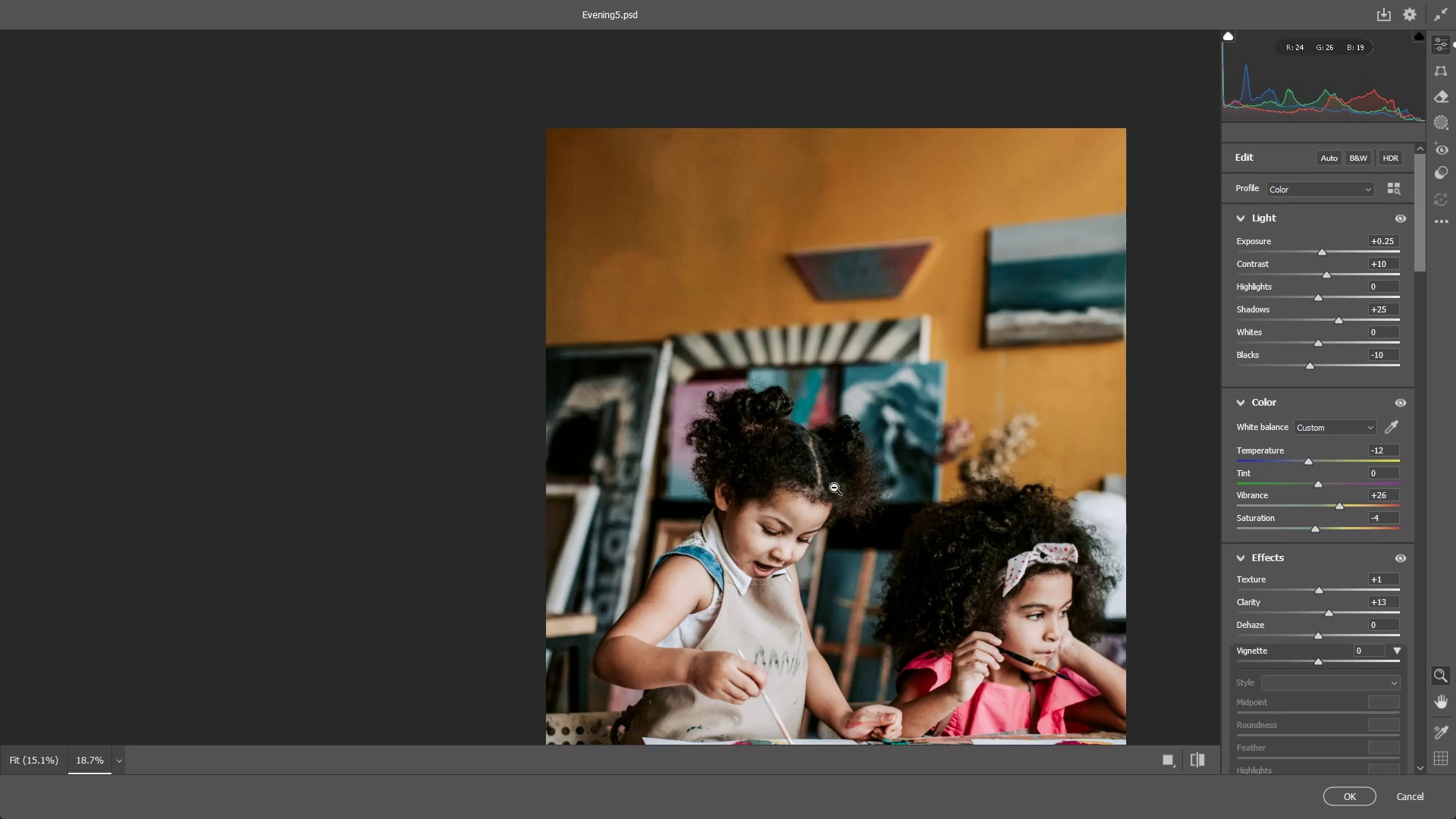 
left_click_drag(start_coordinate=[783, 468], to_coordinate=[730, 458])
 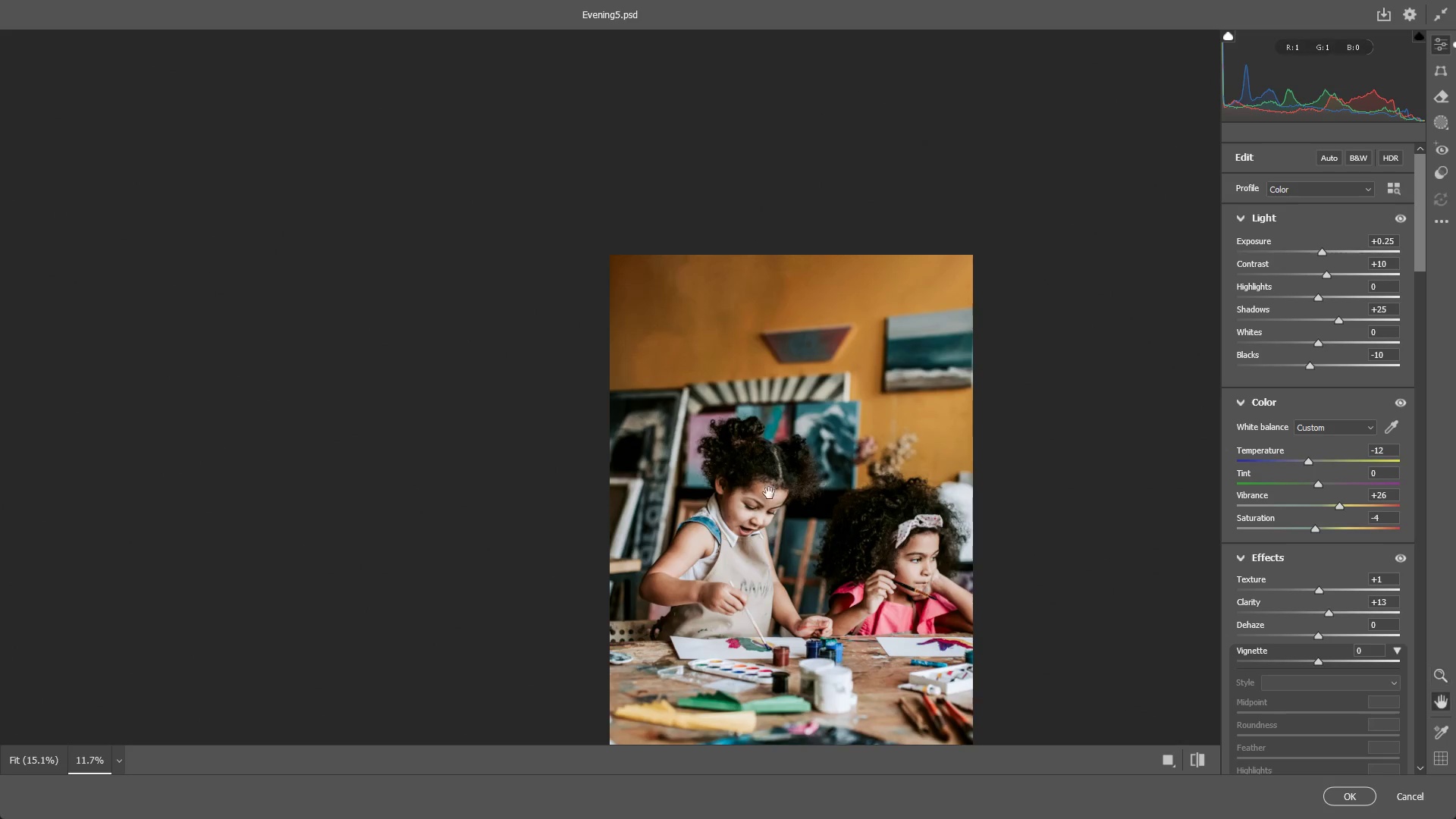 
hold_key(key=Space, duration=0.58)
 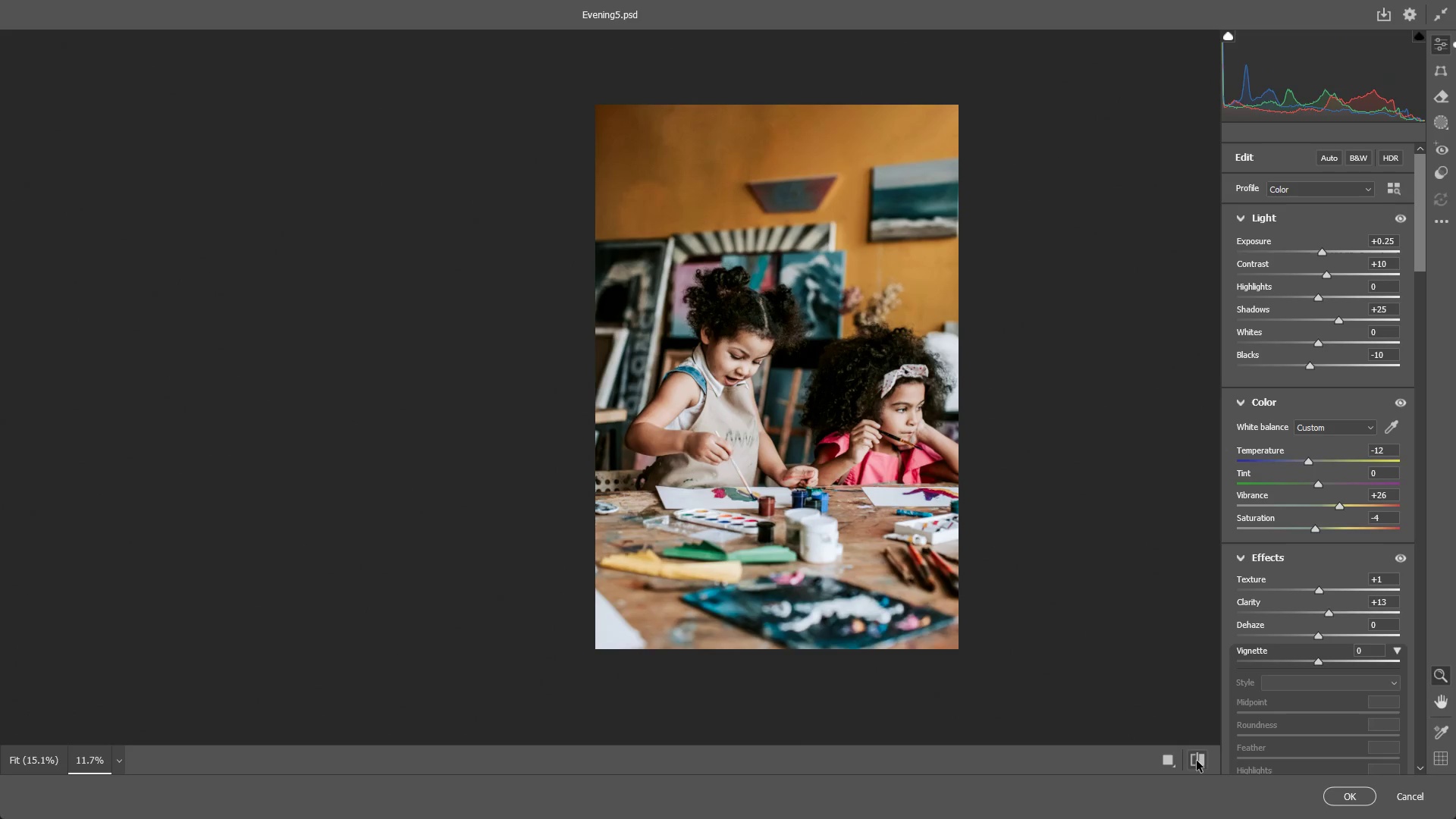 
left_click_drag(start_coordinate=[822, 546], to_coordinate=[808, 396])
 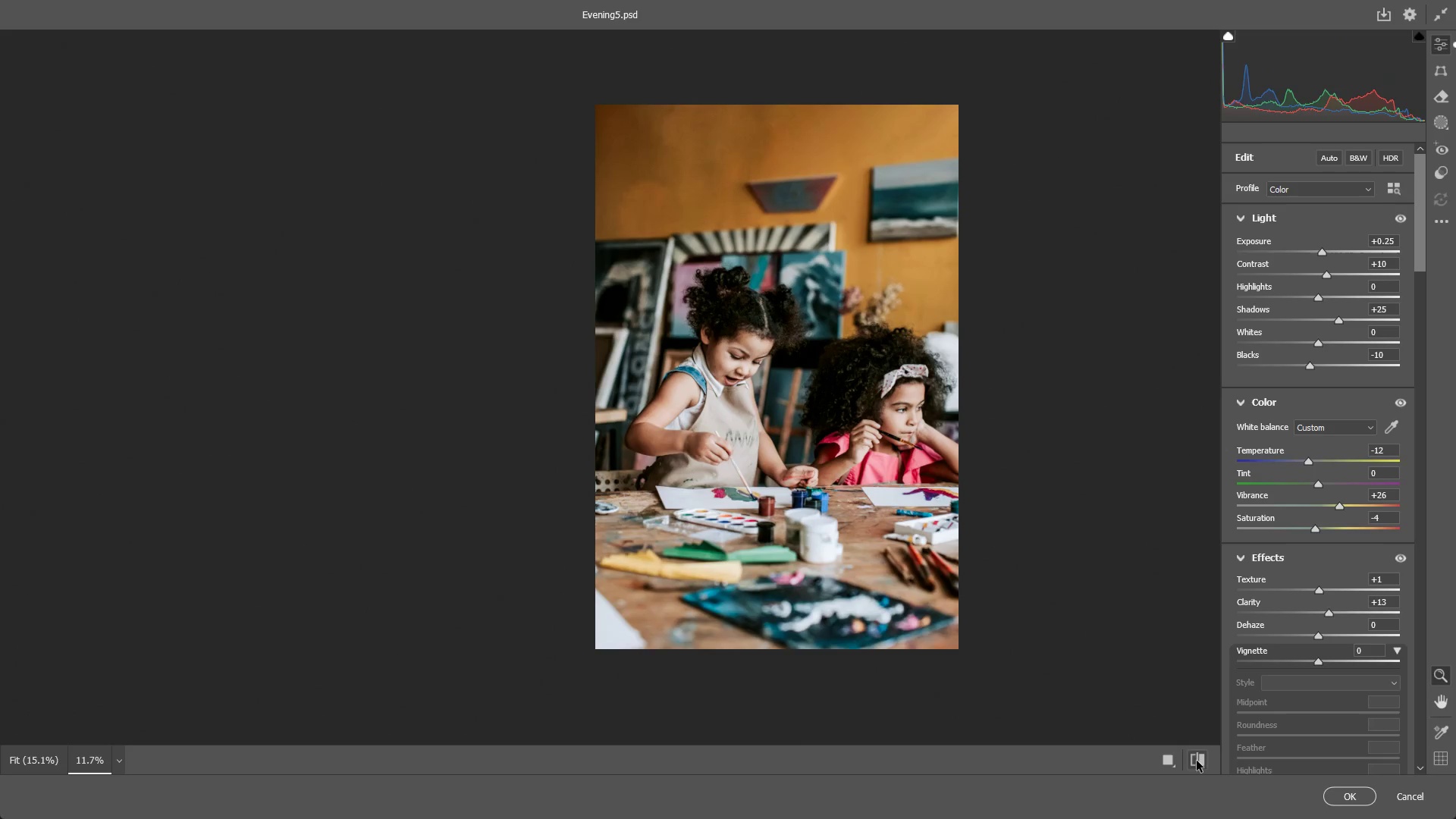 
left_click([1203, 751])
 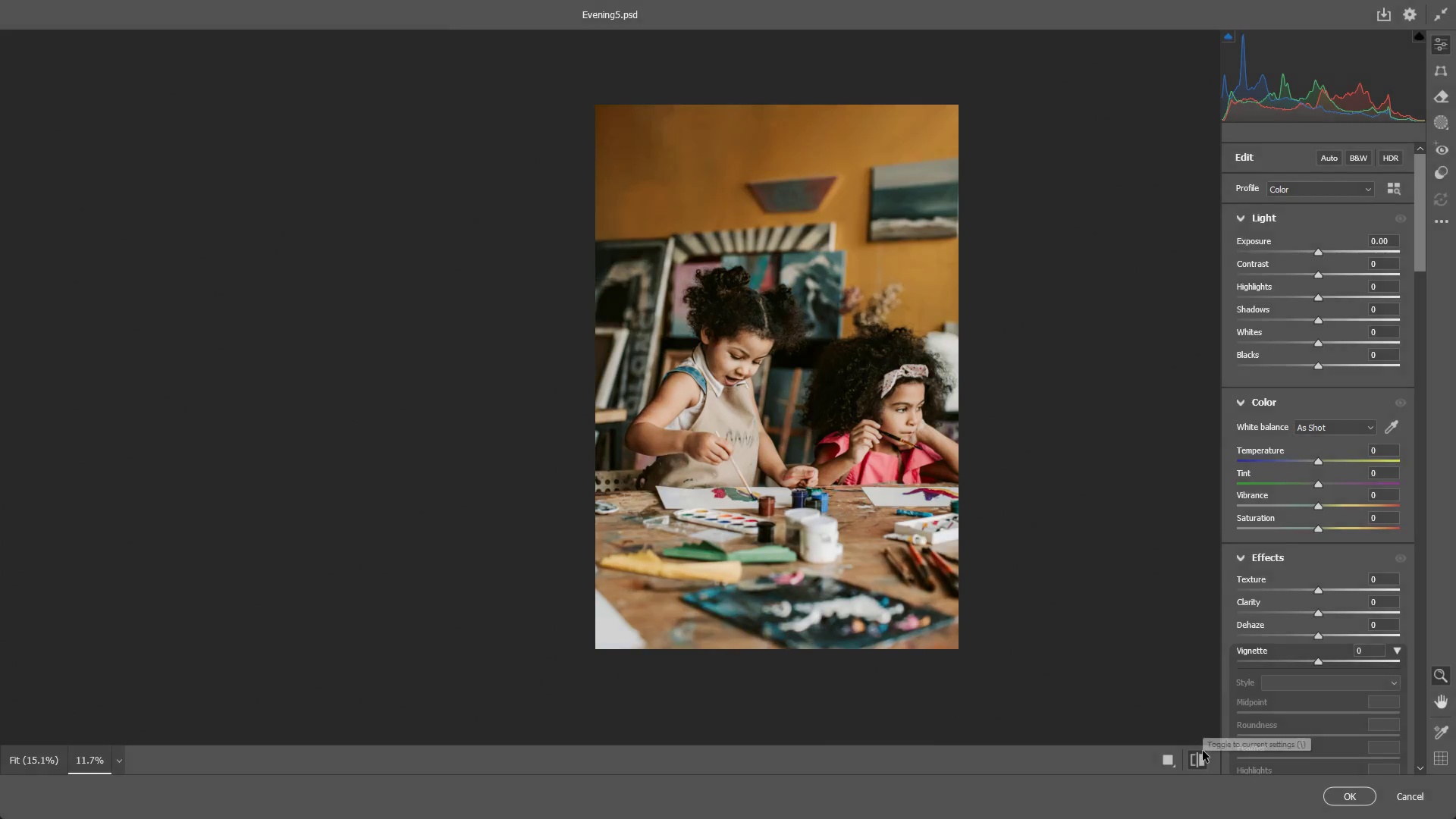 
left_click([1203, 751])
 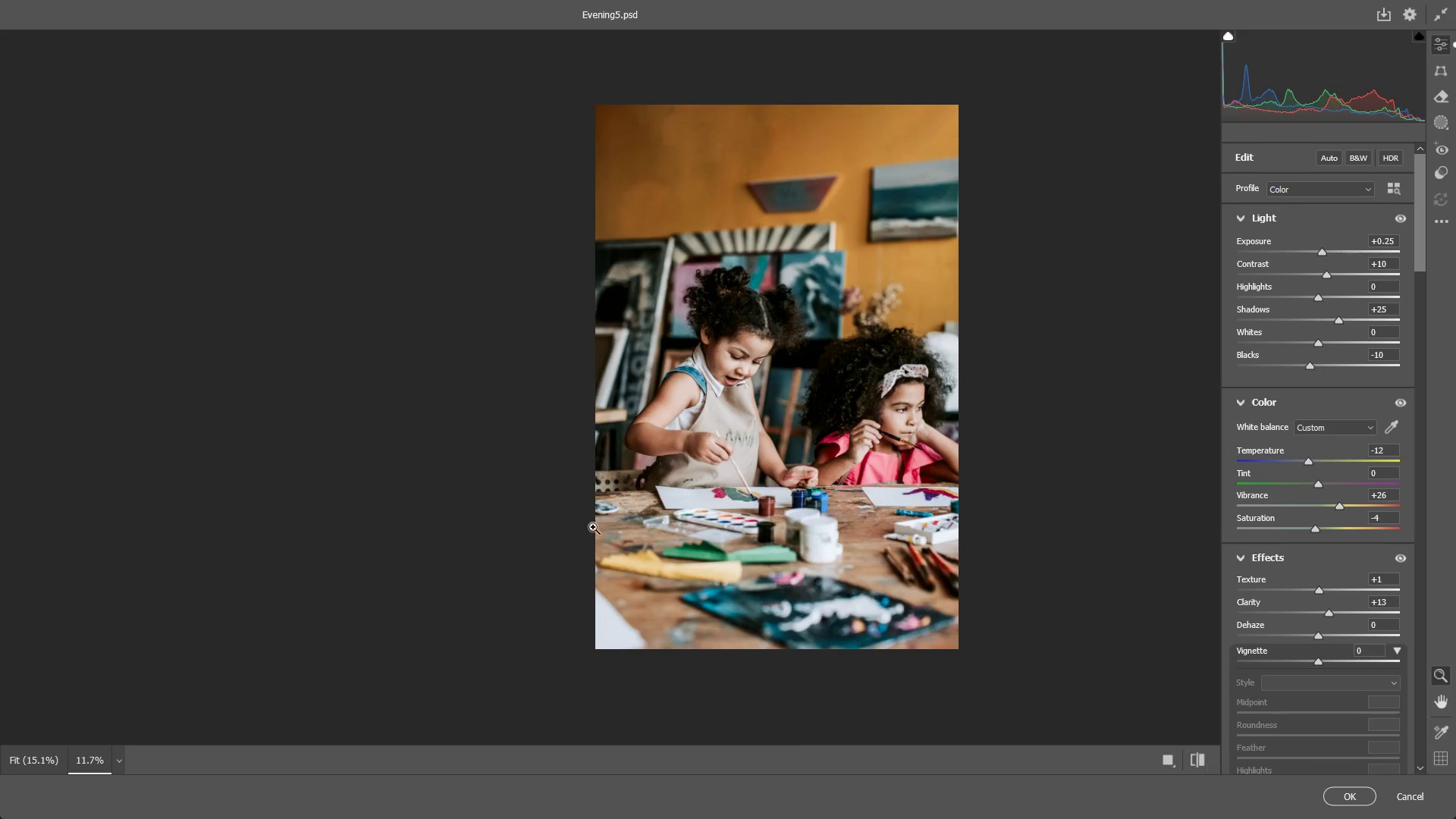 
left_click_drag(start_coordinate=[632, 300], to_coordinate=[652, 293])
 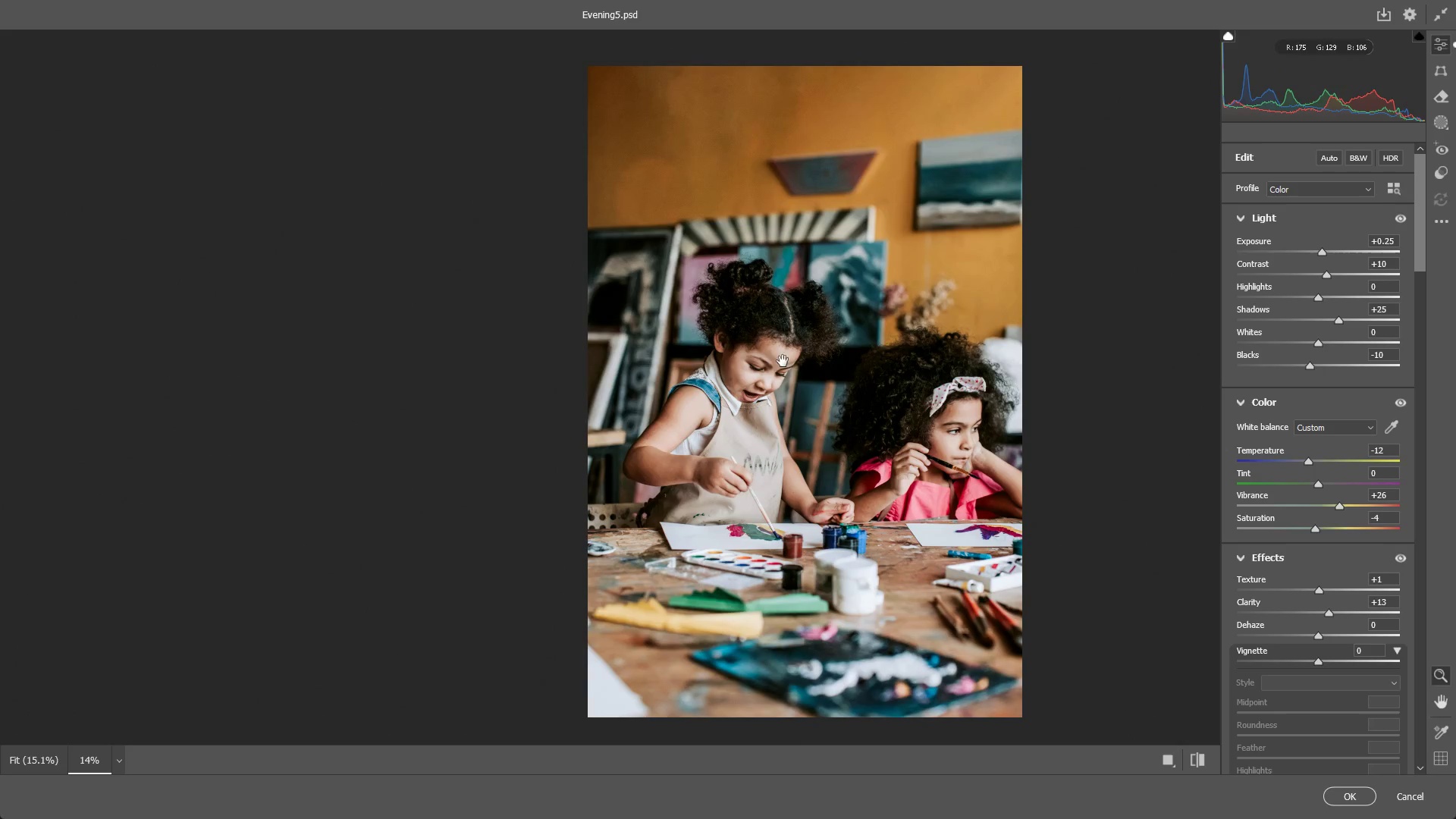 
hold_key(key=Space, duration=0.97)
 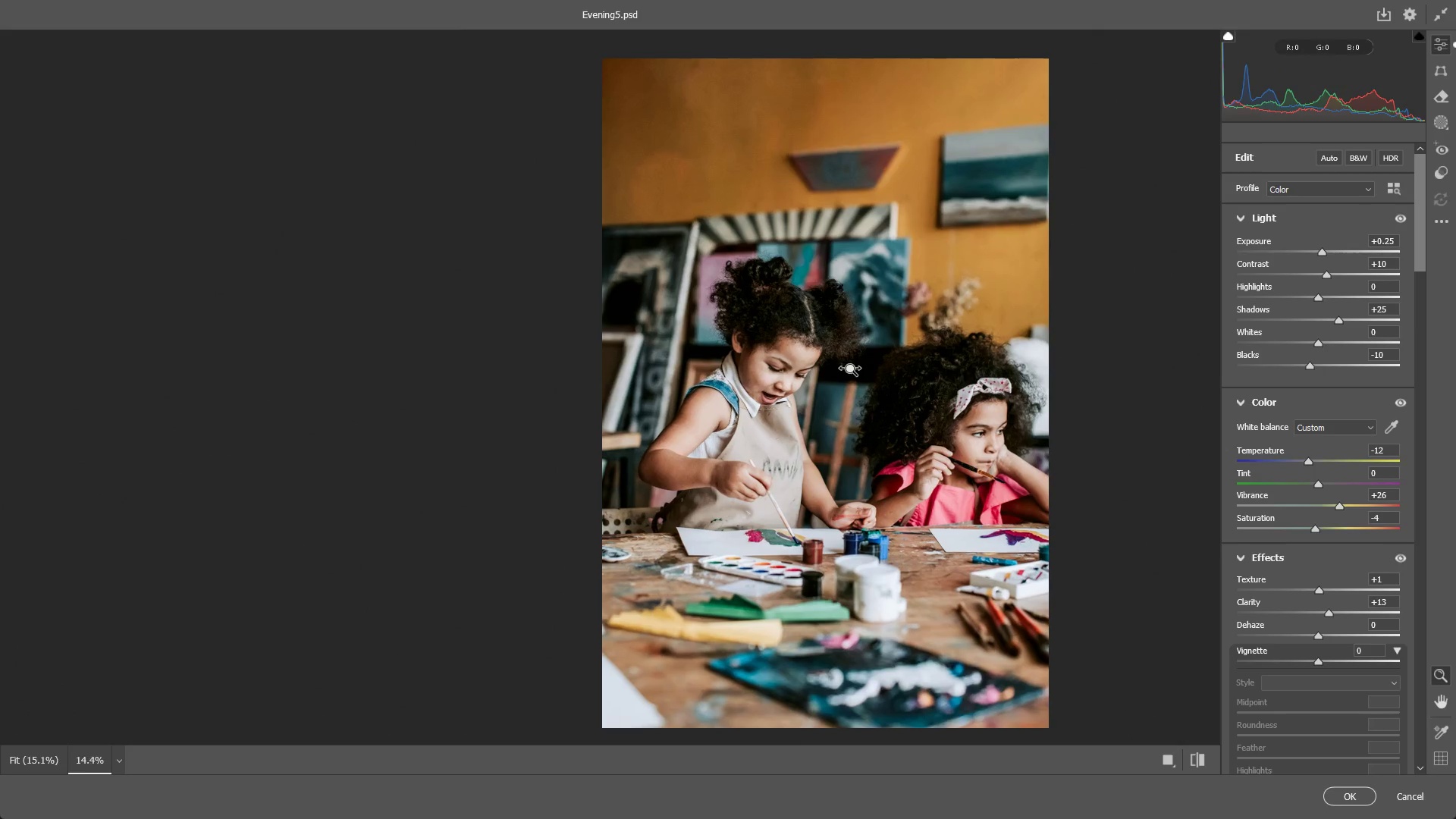 
left_click_drag(start_coordinate=[802, 366], to_coordinate=[852, 367])
 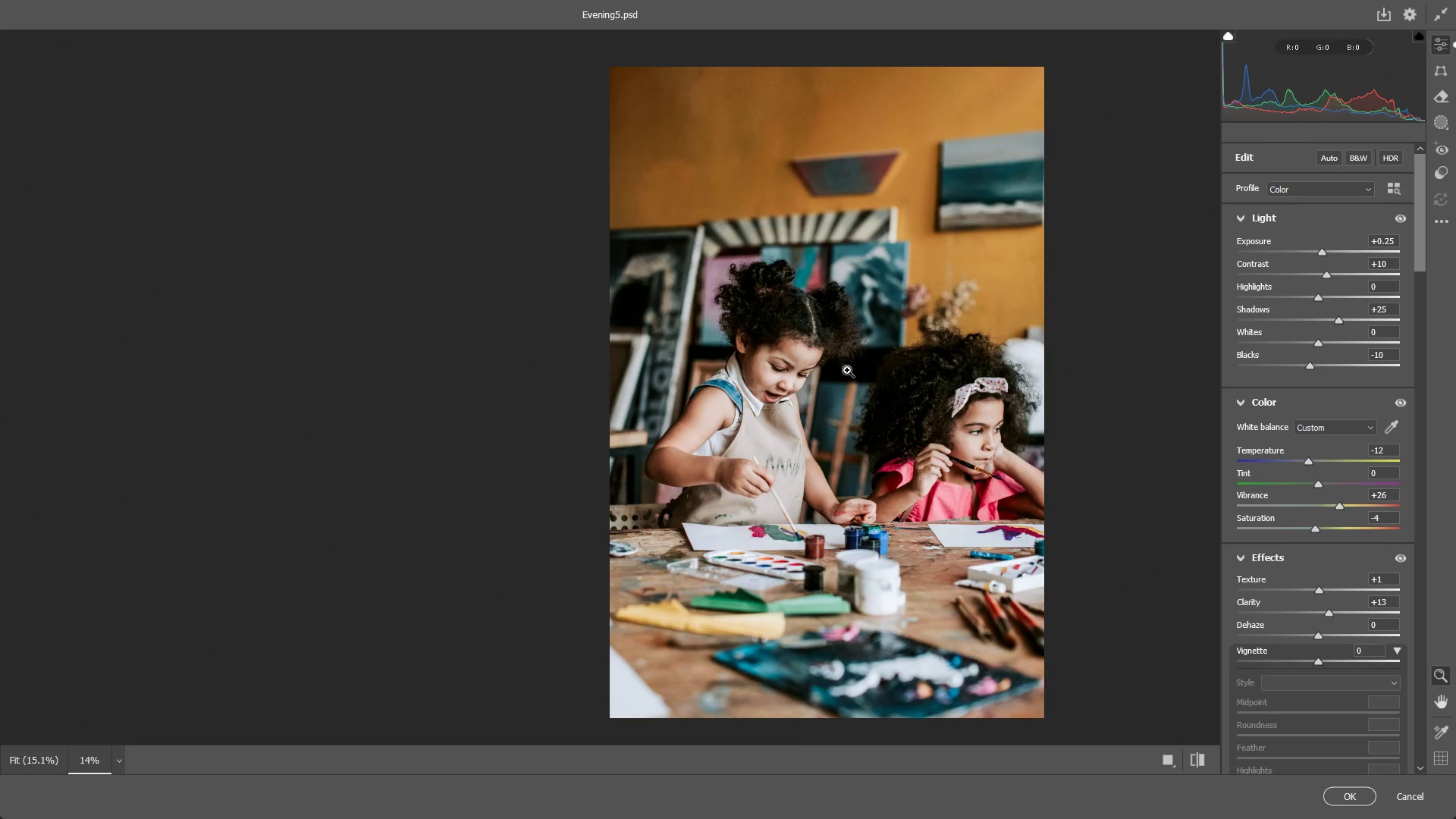 
left_click_drag(start_coordinate=[847, 370], to_coordinate=[852, 368])
 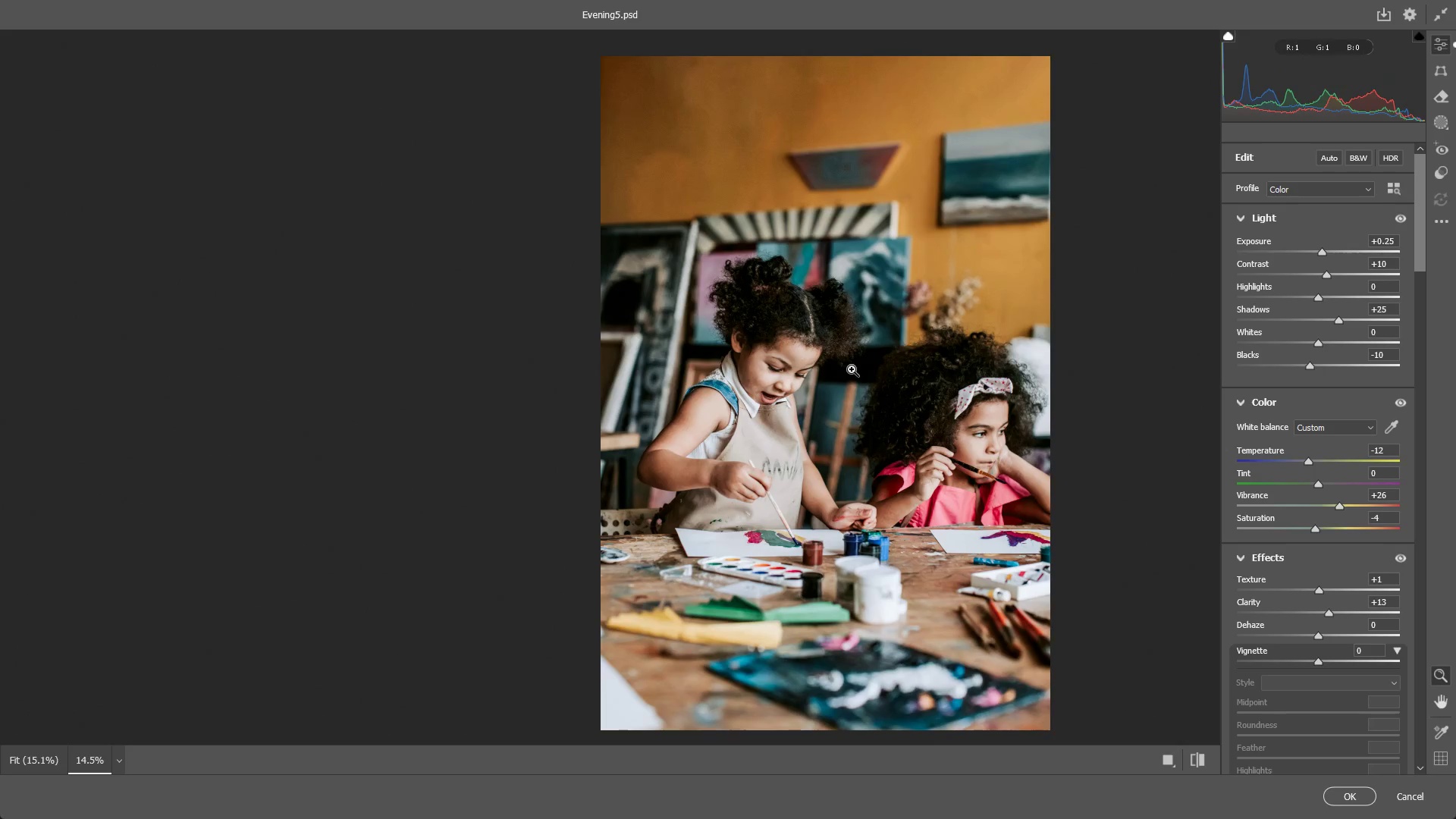 
hold_key(key=Space, duration=0.53)
 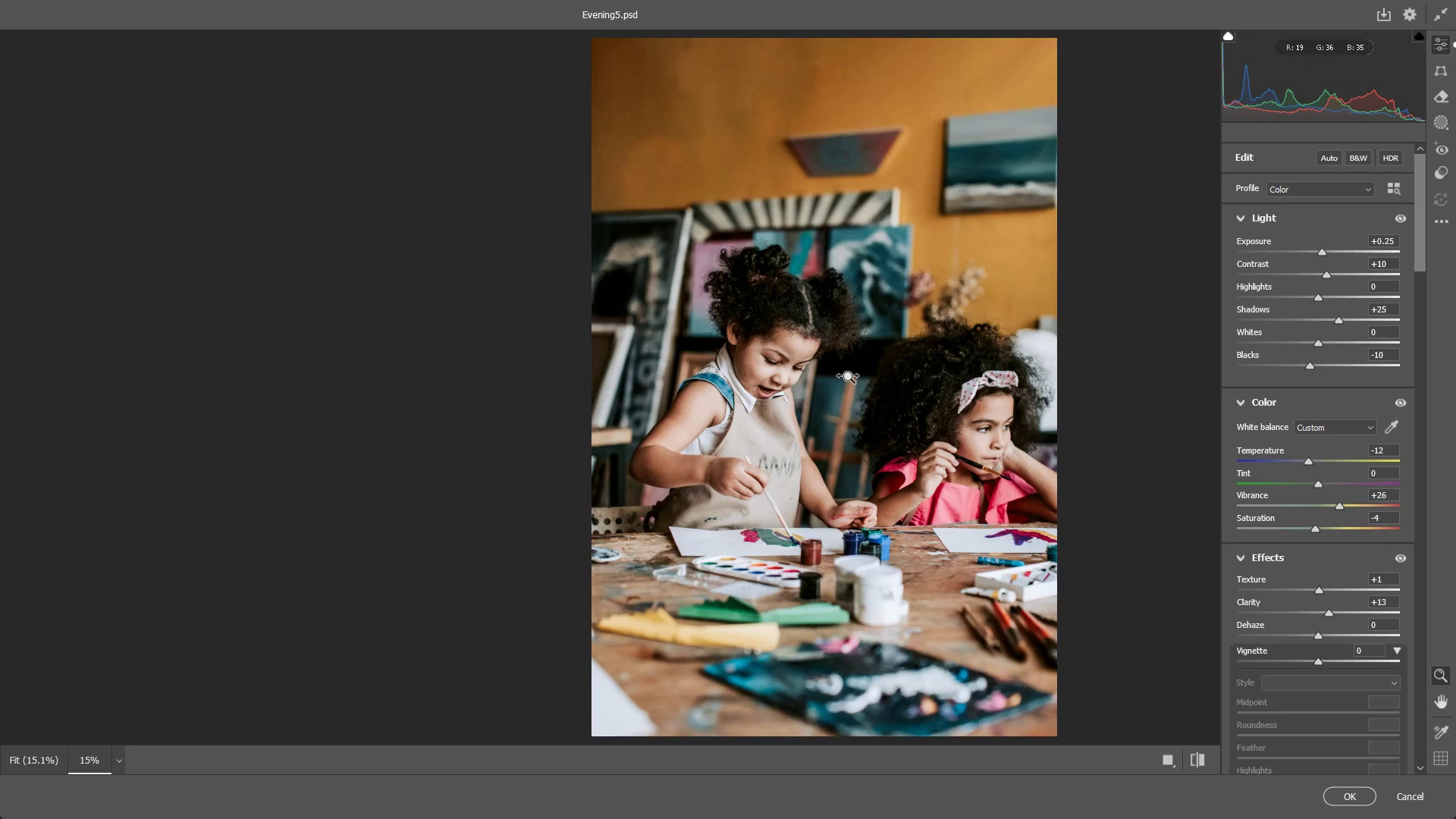 
left_click_drag(start_coordinate=[845, 384], to_coordinate=[845, 378])
 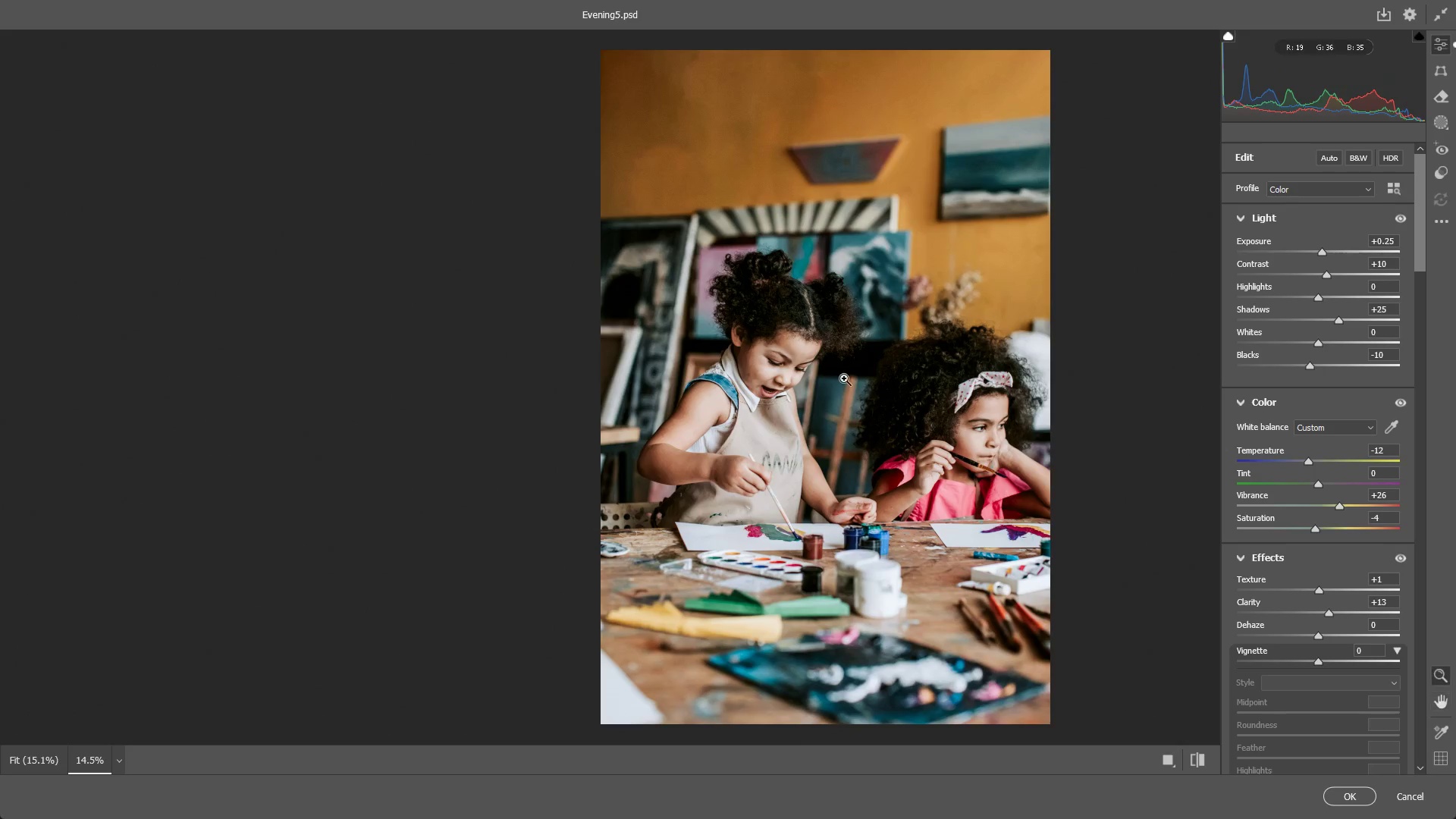 
left_click_drag(start_coordinate=[844, 378], to_coordinate=[849, 377])
 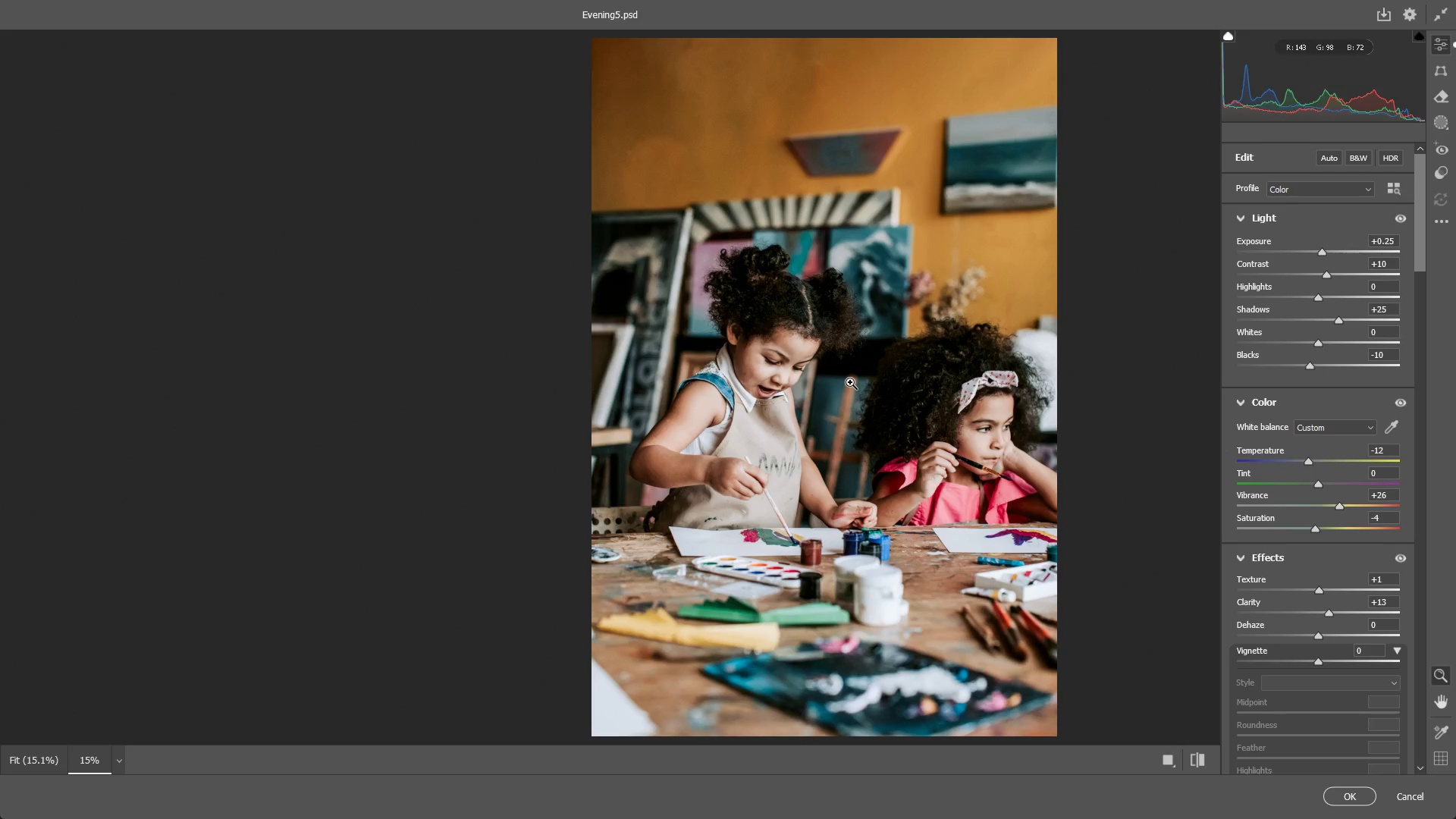 
hold_key(key=Space, duration=0.75)
 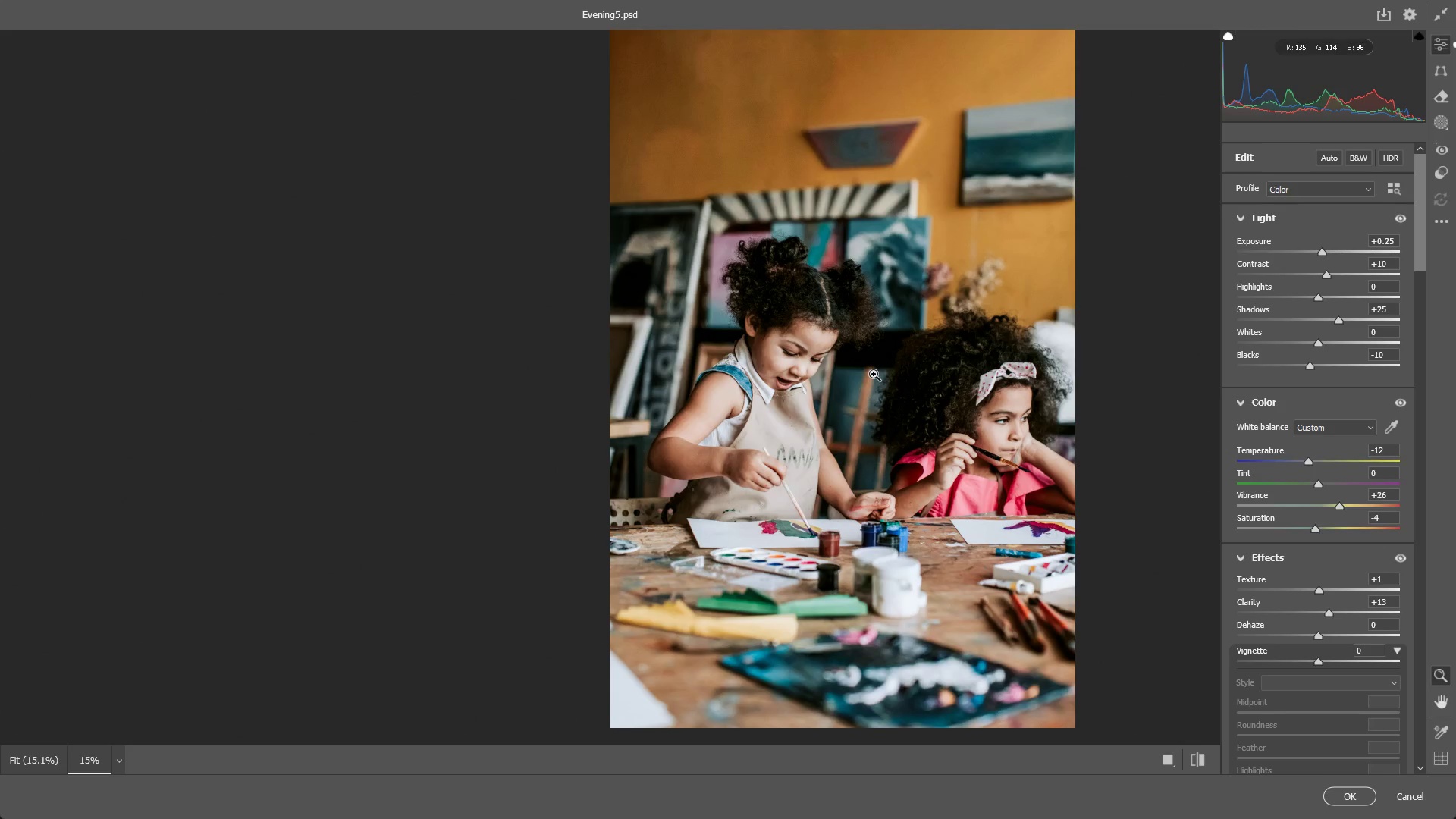 
left_click_drag(start_coordinate=[850, 382], to_coordinate=[875, 374])
 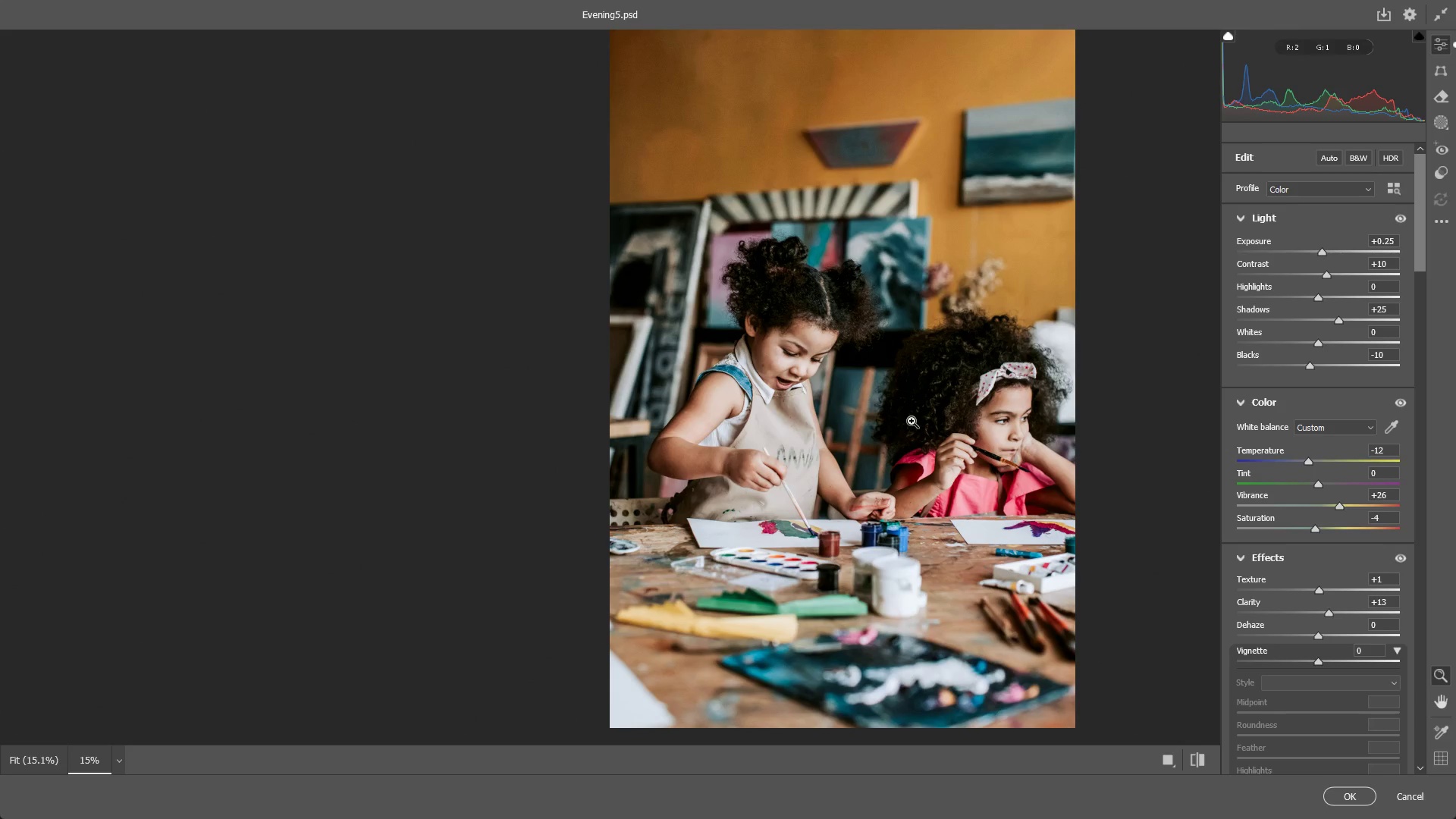 
wait(8.36)
 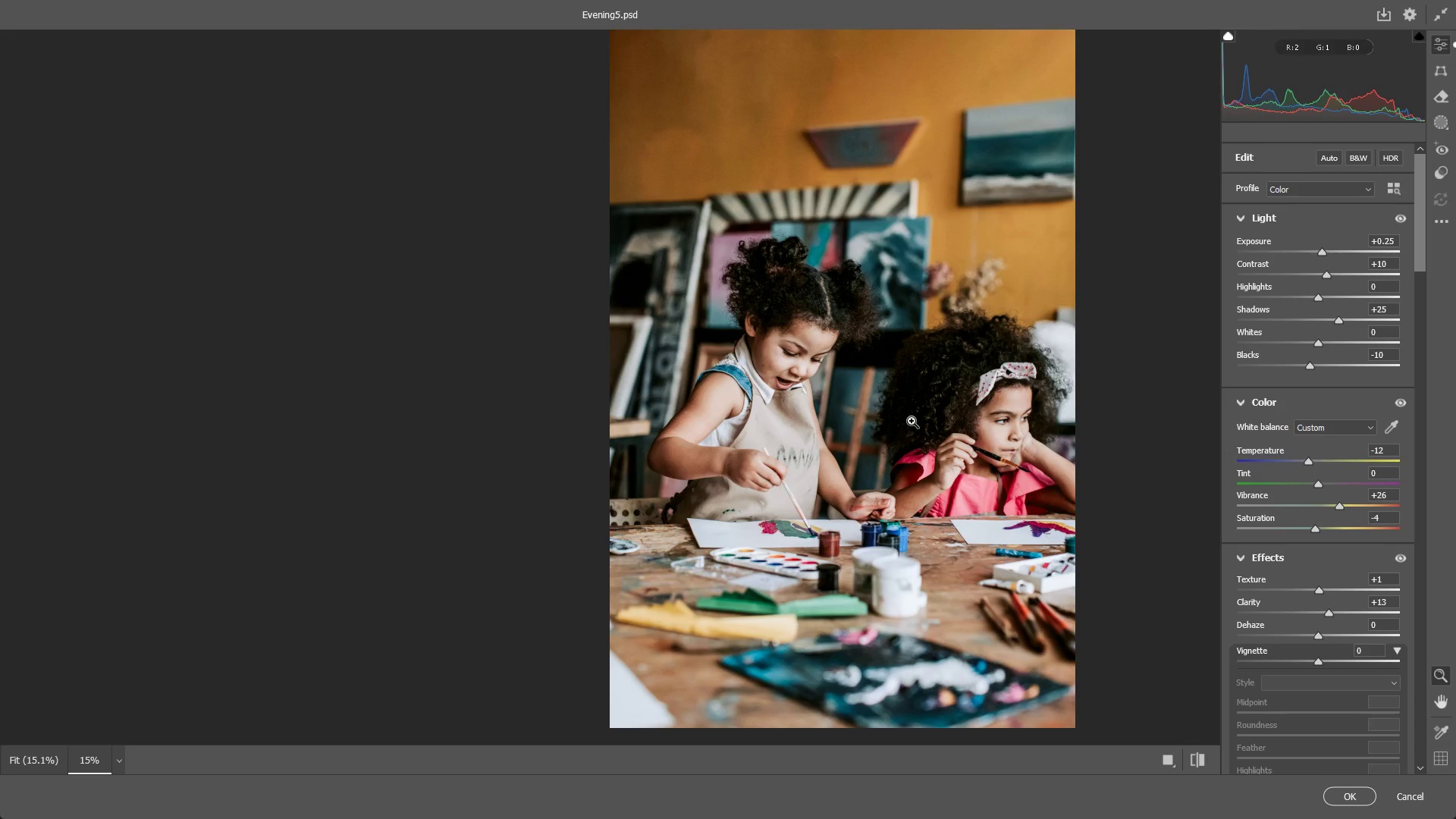 
left_click_drag(start_coordinate=[899, 417], to_coordinate=[864, 419])
 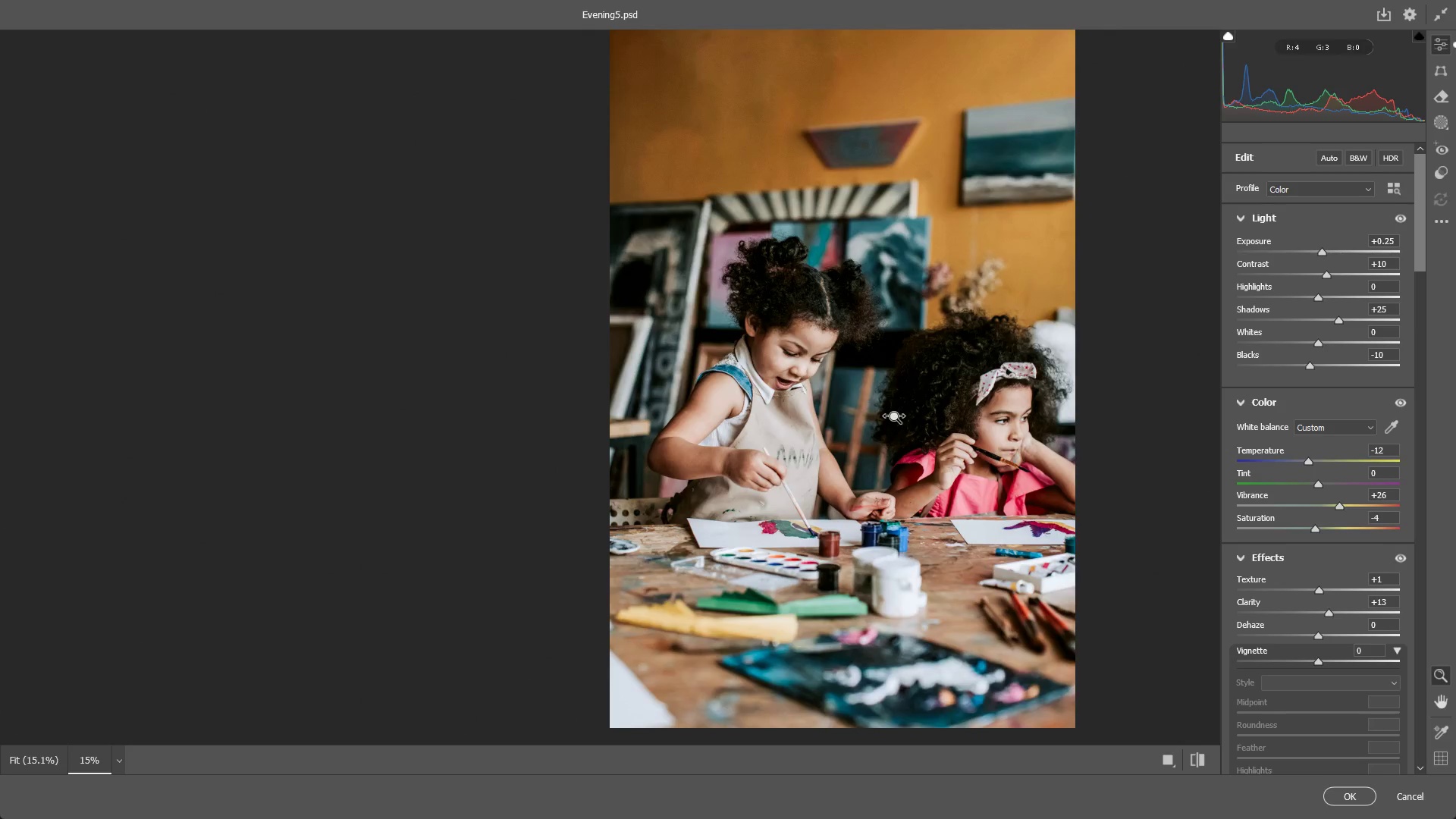 
hold_key(key=Space, duration=0.55)
 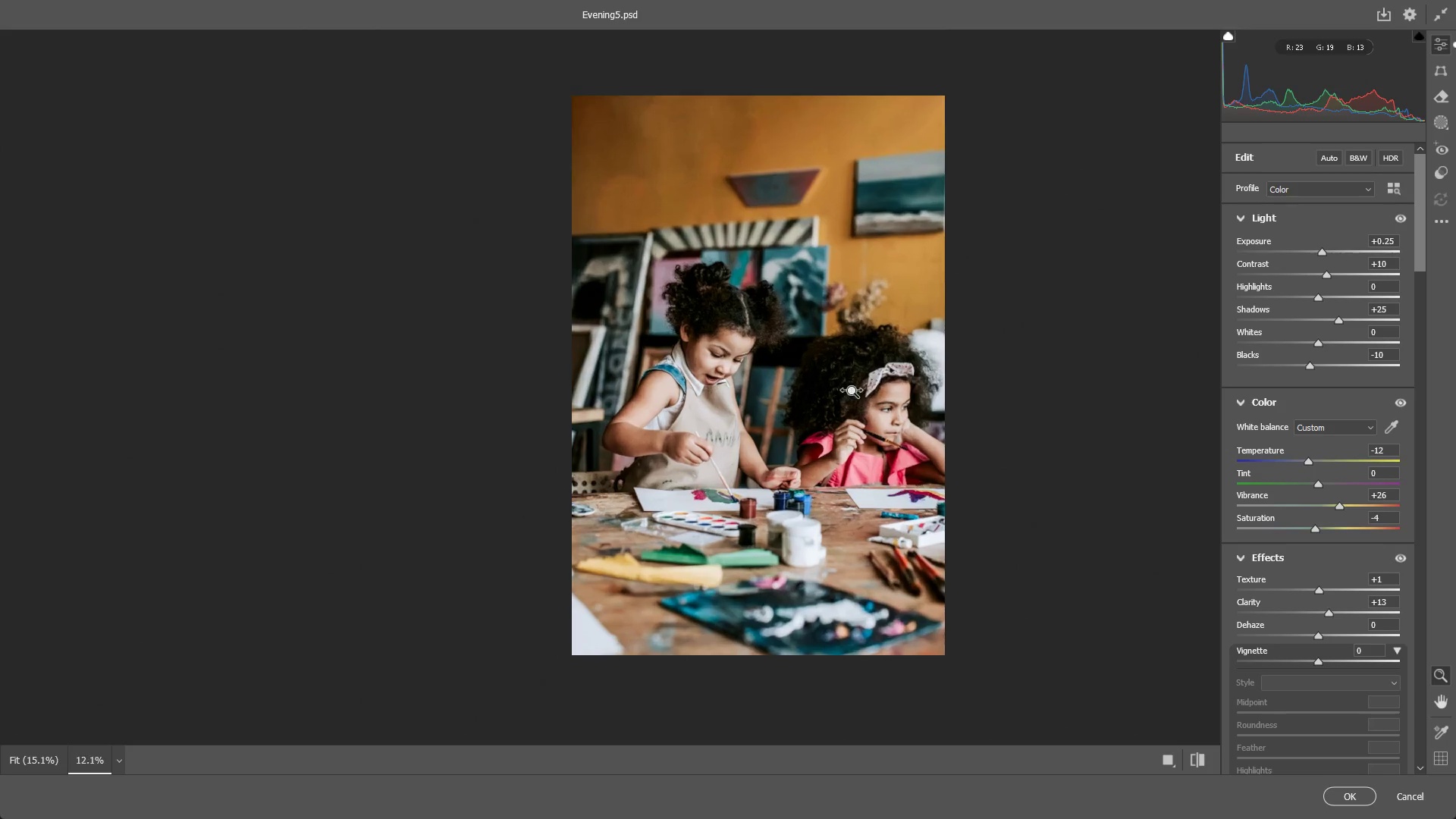 
left_click_drag(start_coordinate=[864, 419], to_coordinate=[852, 408])
 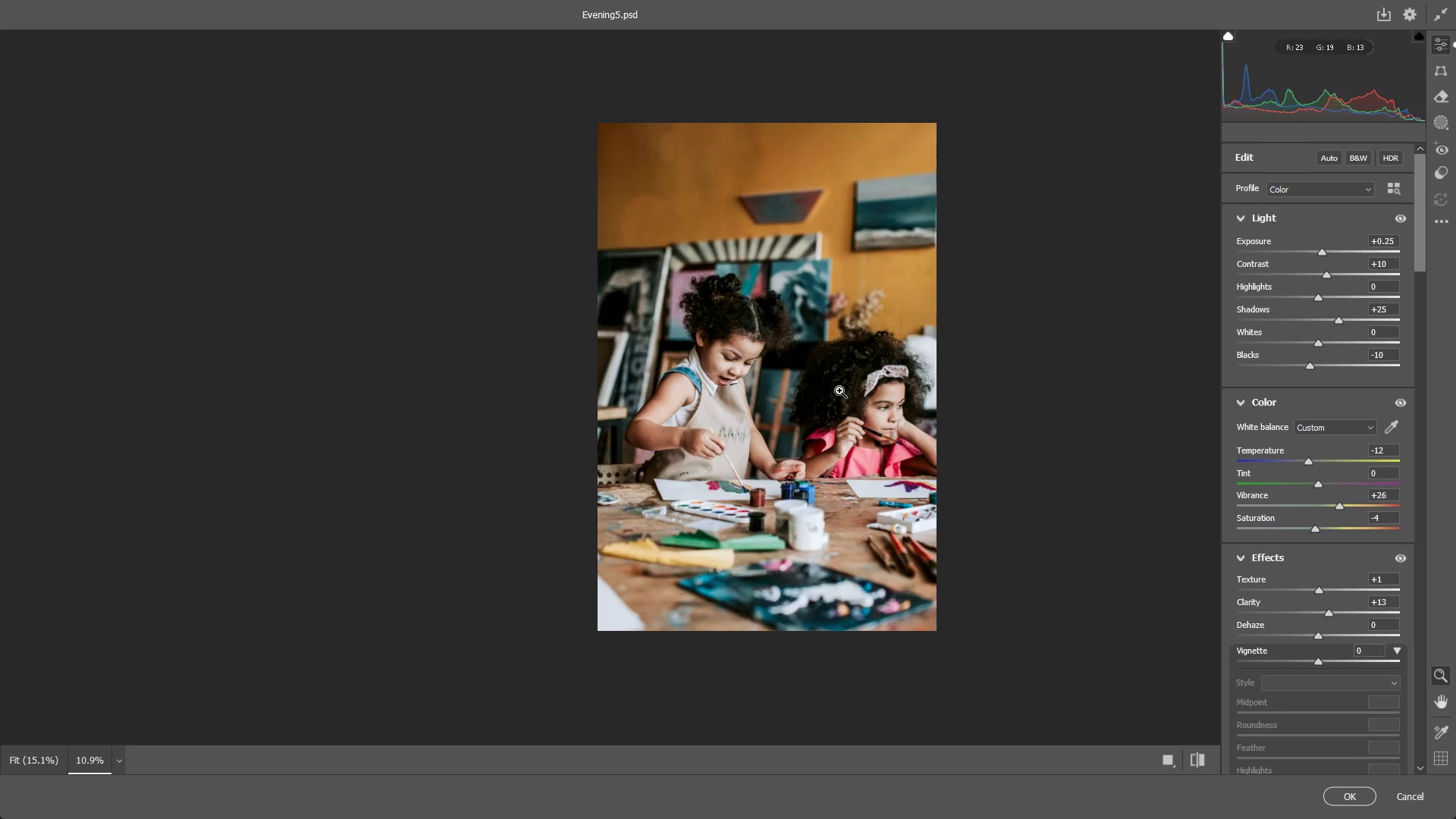 
left_click_drag(start_coordinate=[839, 391], to_coordinate=[878, 385])
 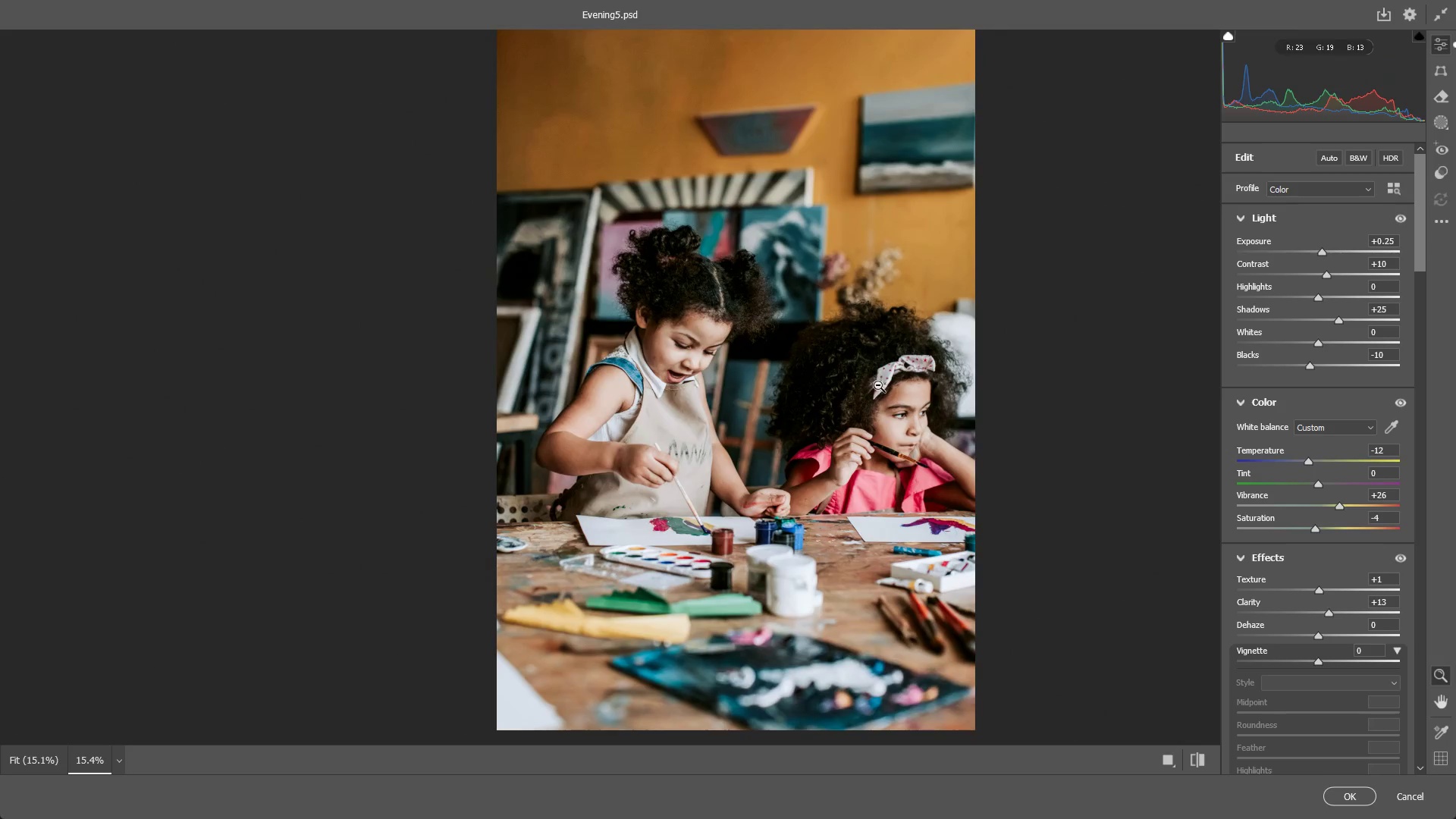 
hold_key(key=Space, duration=0.53)
 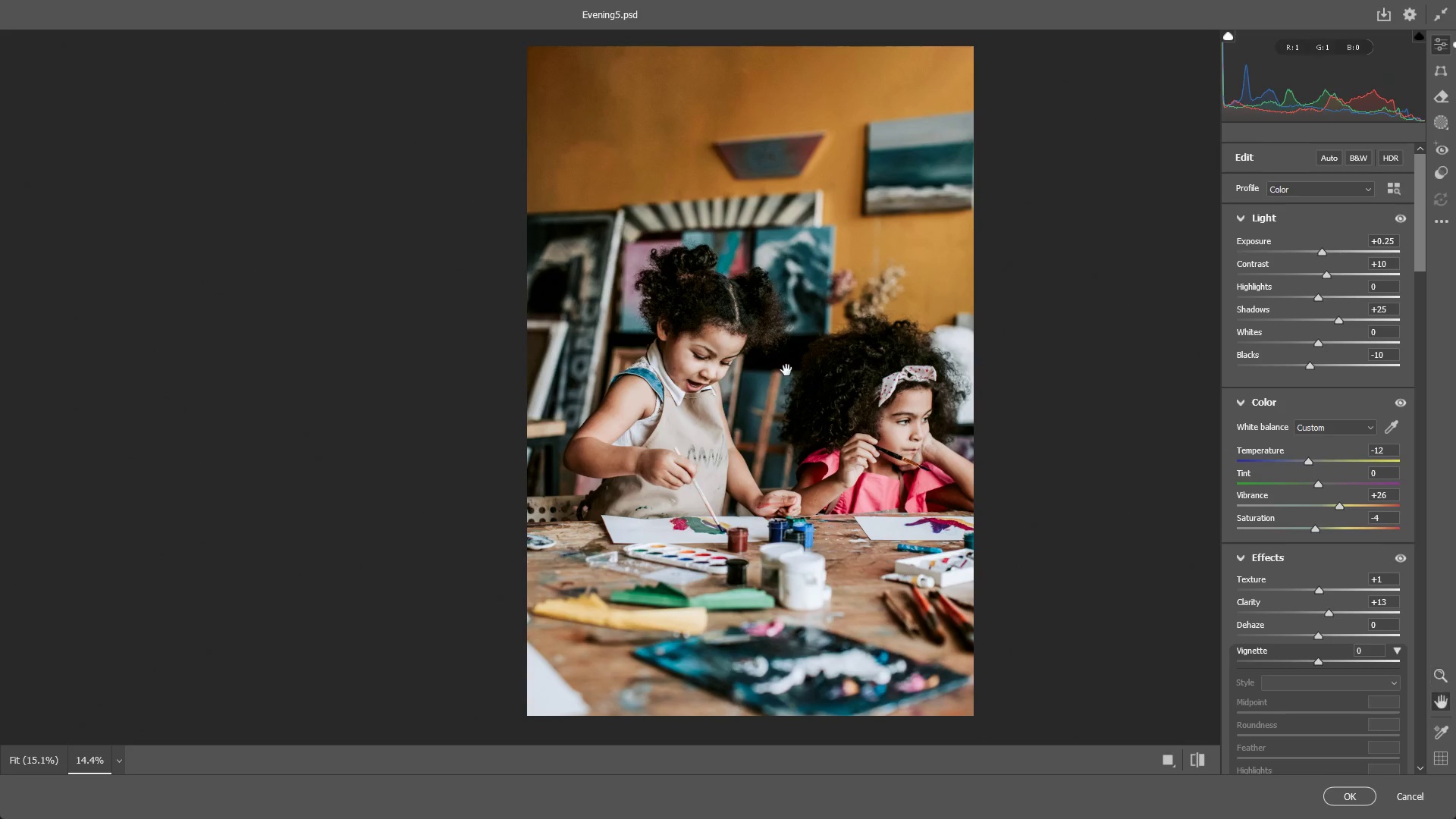 
left_click_drag(start_coordinate=[830, 366], to_coordinate=[837, 377])
 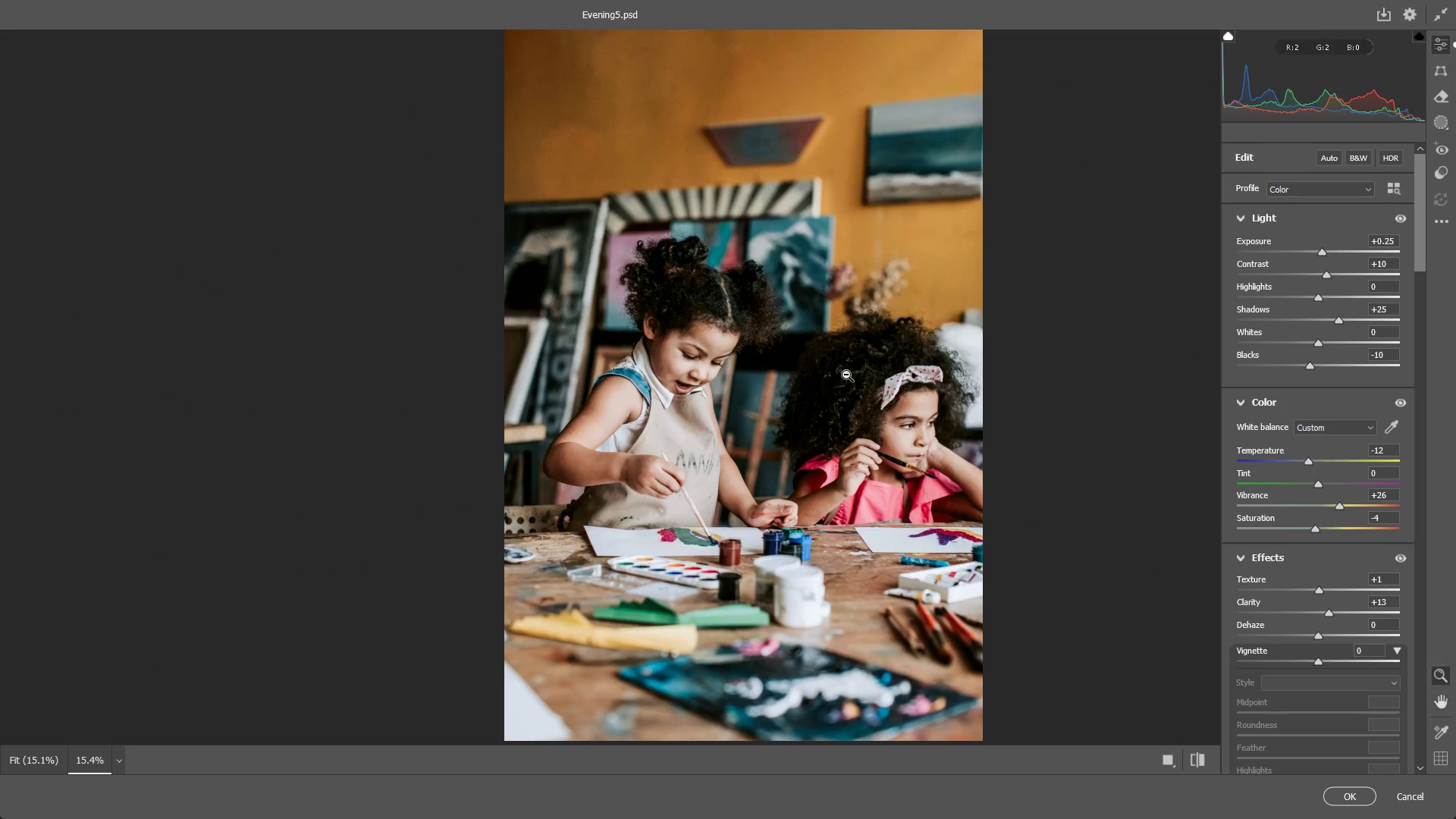 
left_click_drag(start_coordinate=[847, 375], to_coordinate=[839, 375])
 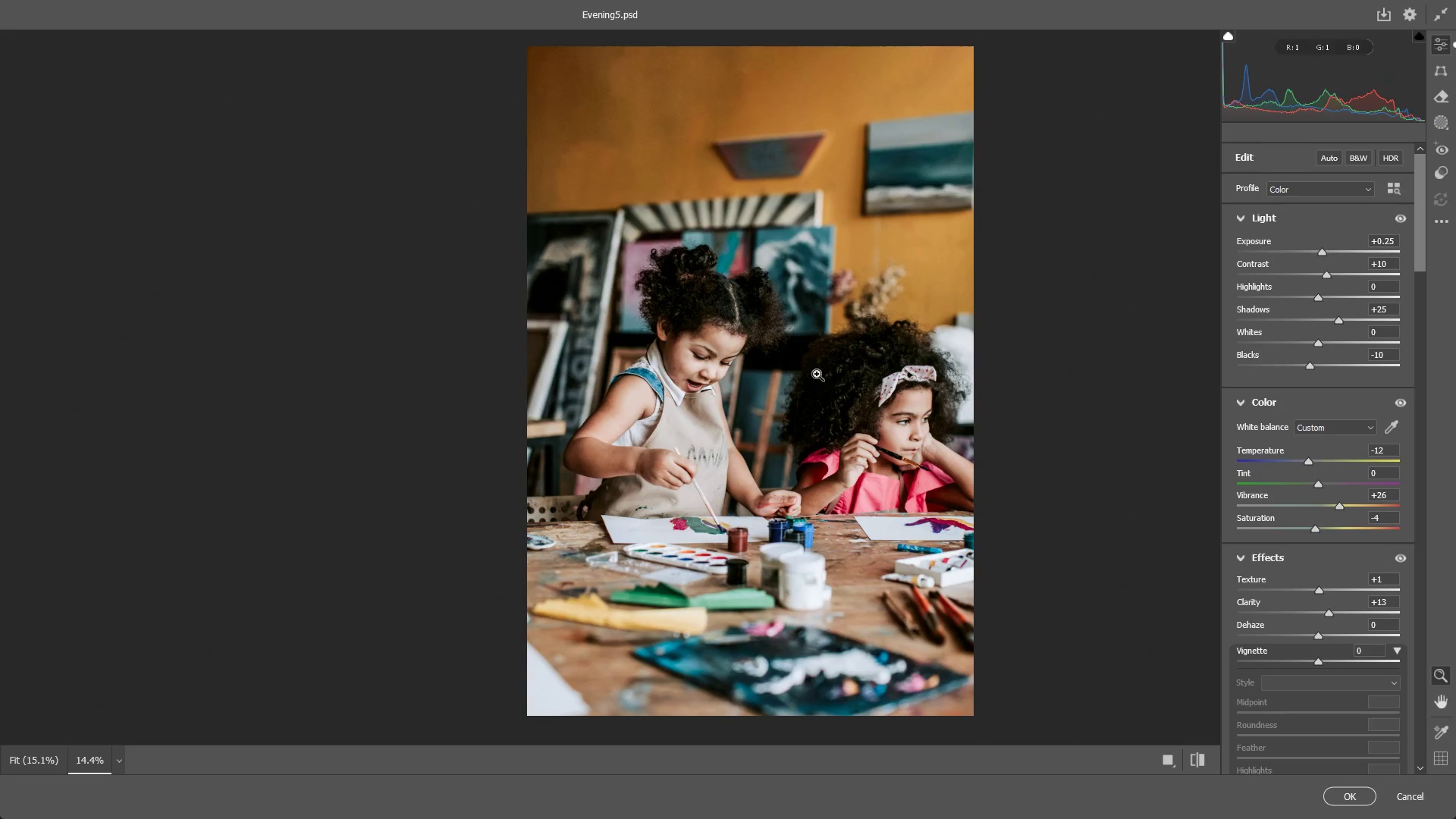 
hold_key(key=Space, duration=0.44)
 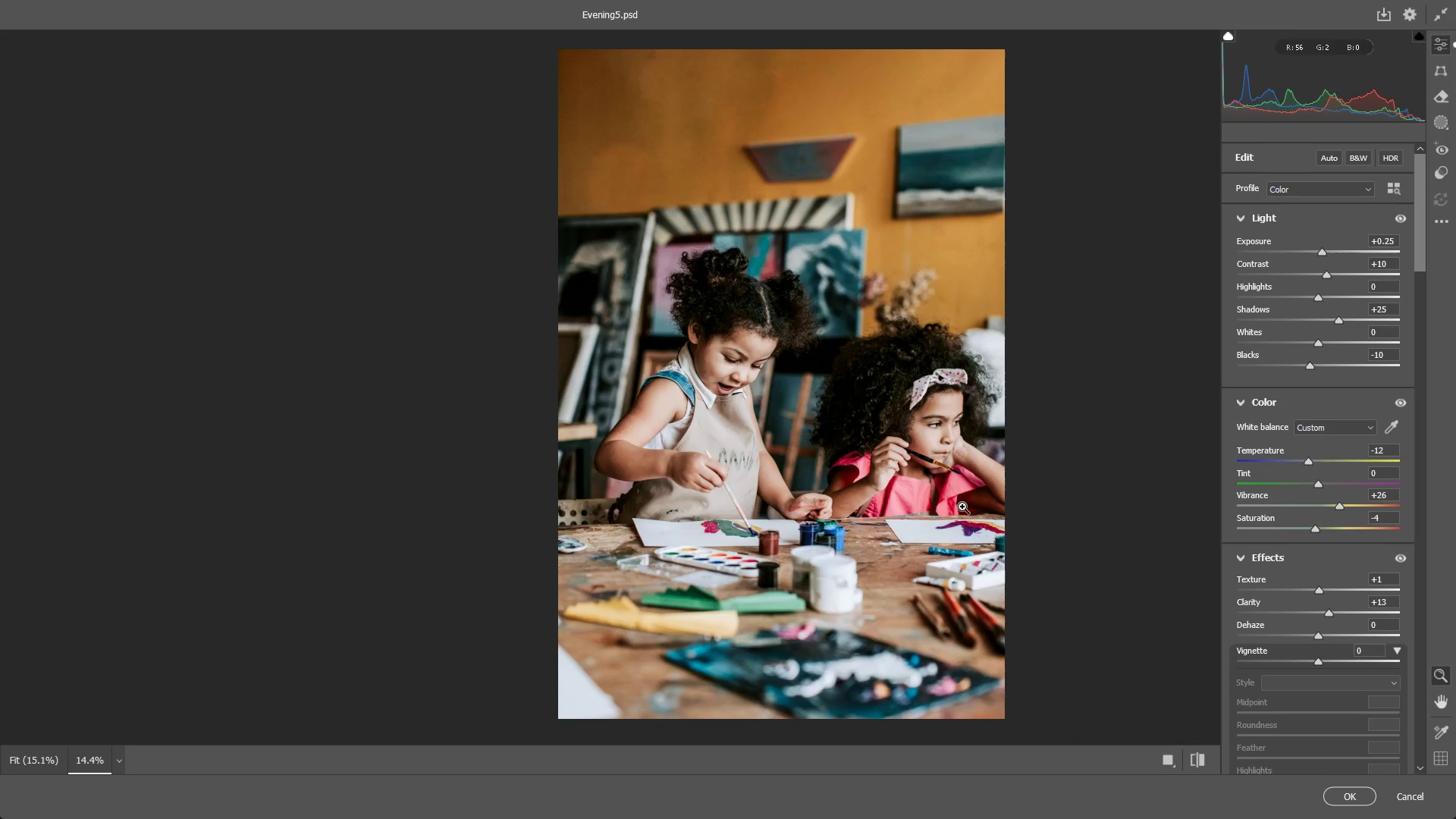 
left_click_drag(start_coordinate=[784, 370], to_coordinate=[818, 372])
 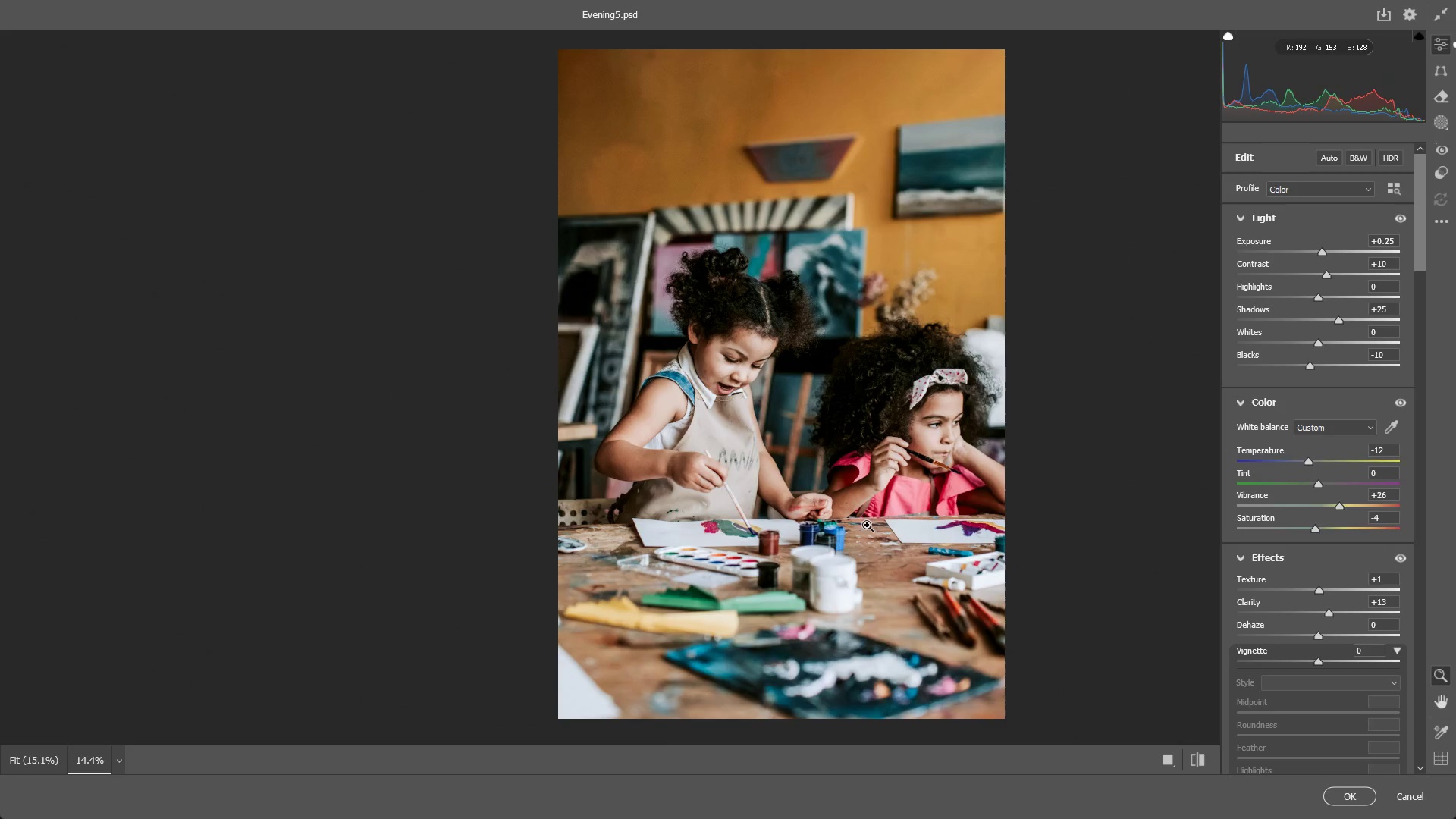 
left_click_drag(start_coordinate=[821, 388], to_coordinate=[811, 388])
 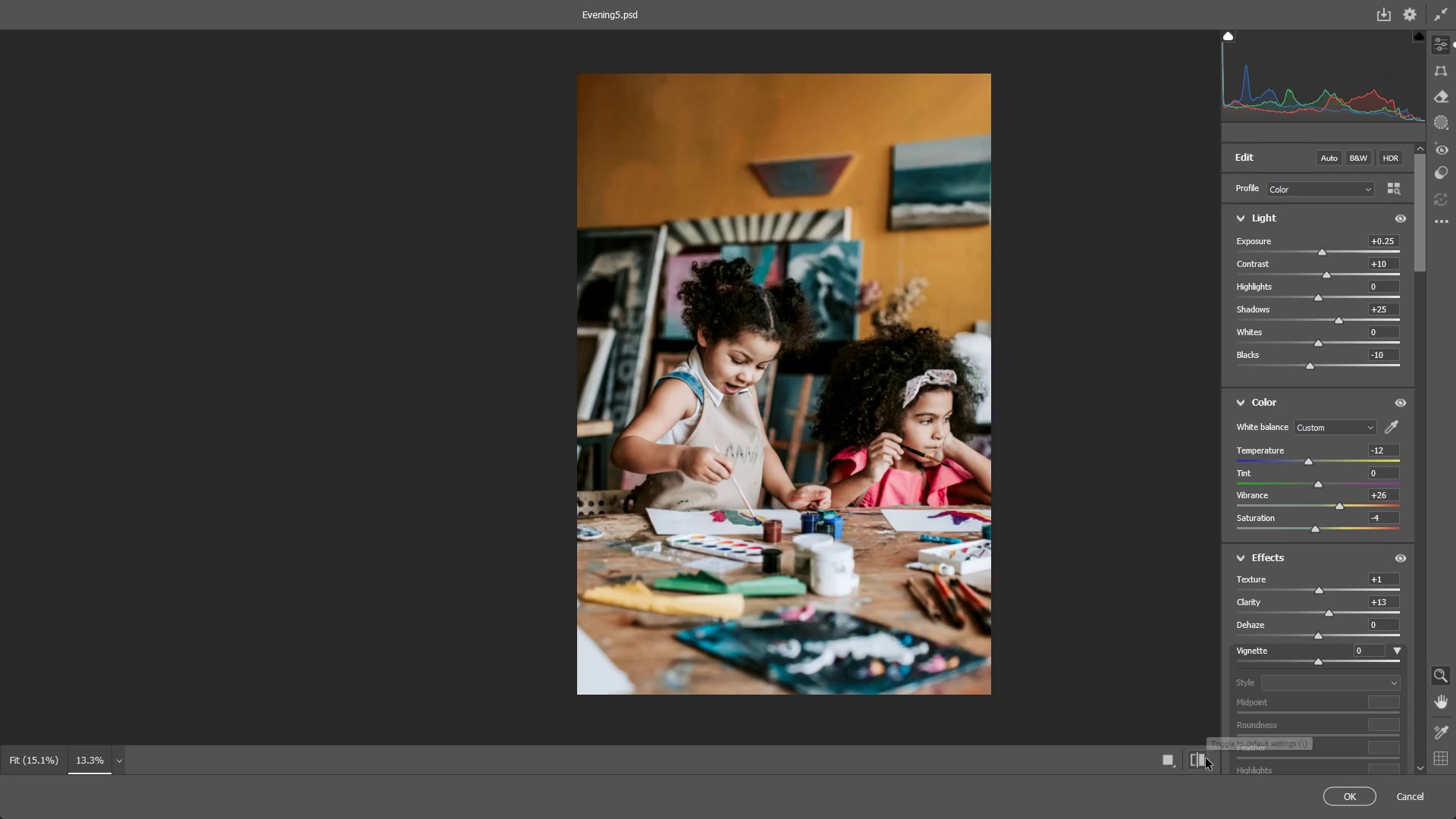 
double_click([1204, 758])
 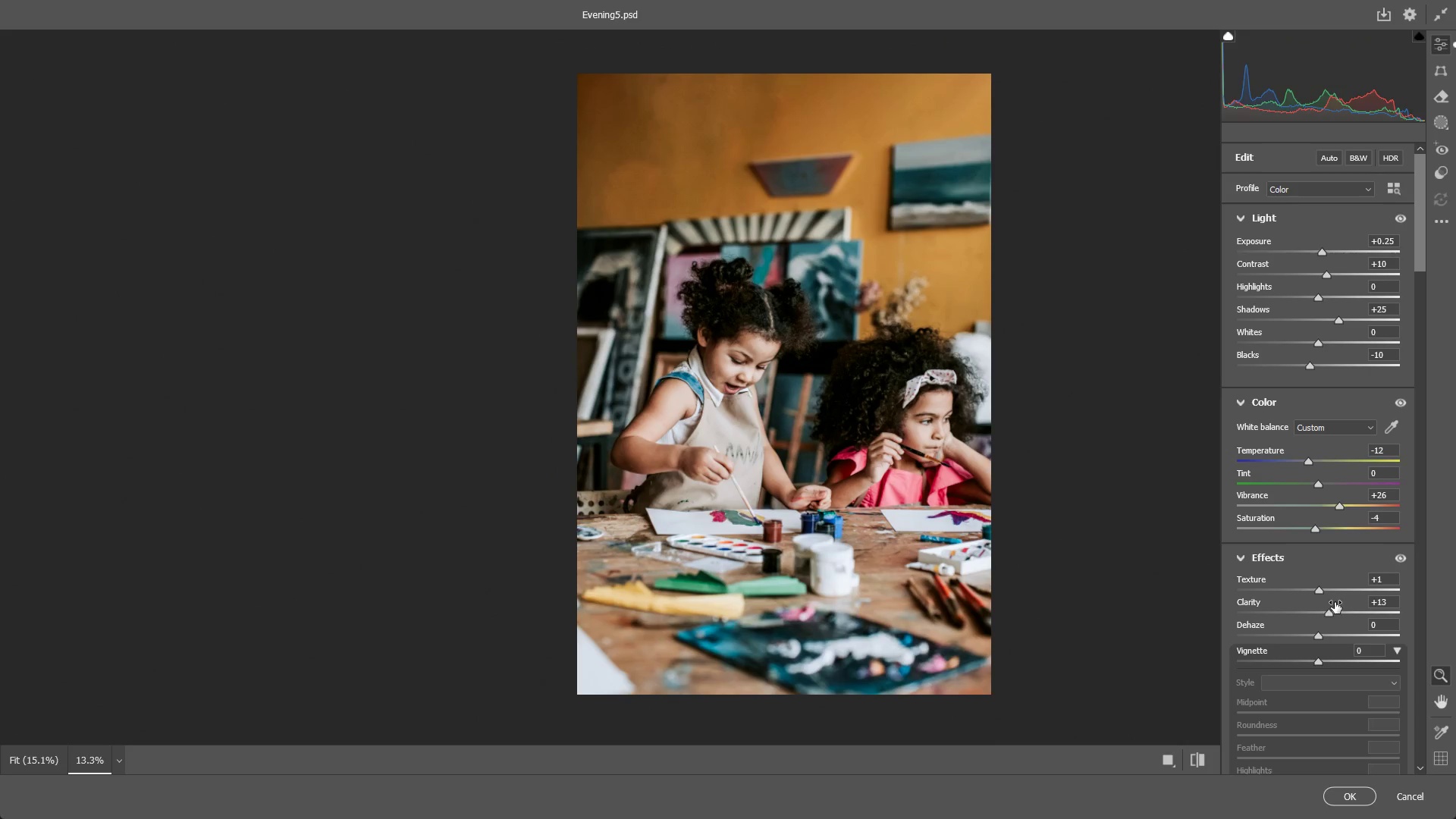 
scroll: coordinate [1259, 653], scroll_direction: down, amount: 21.0
 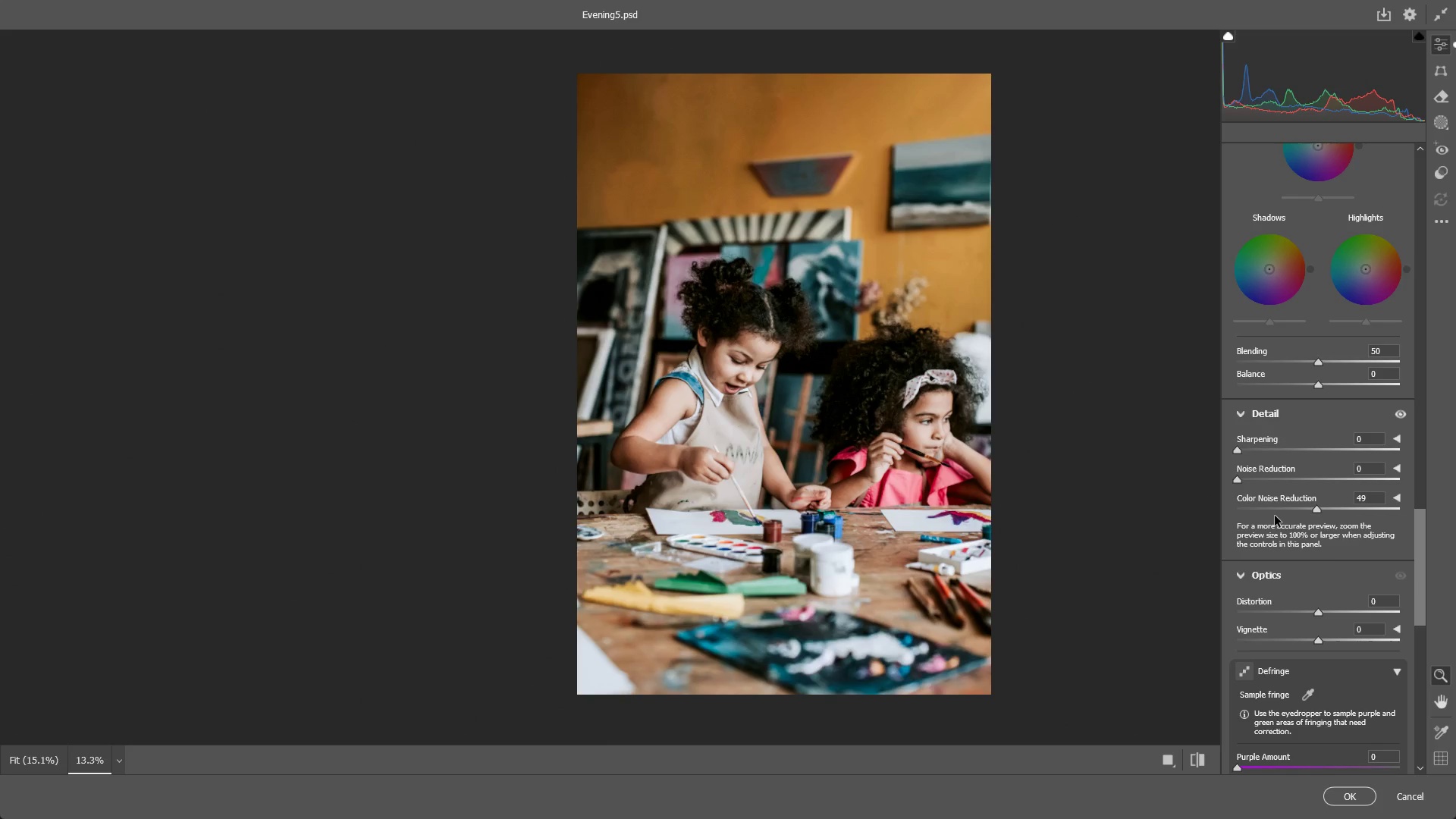 
left_click_drag(start_coordinate=[723, 384], to_coordinate=[730, 378])
 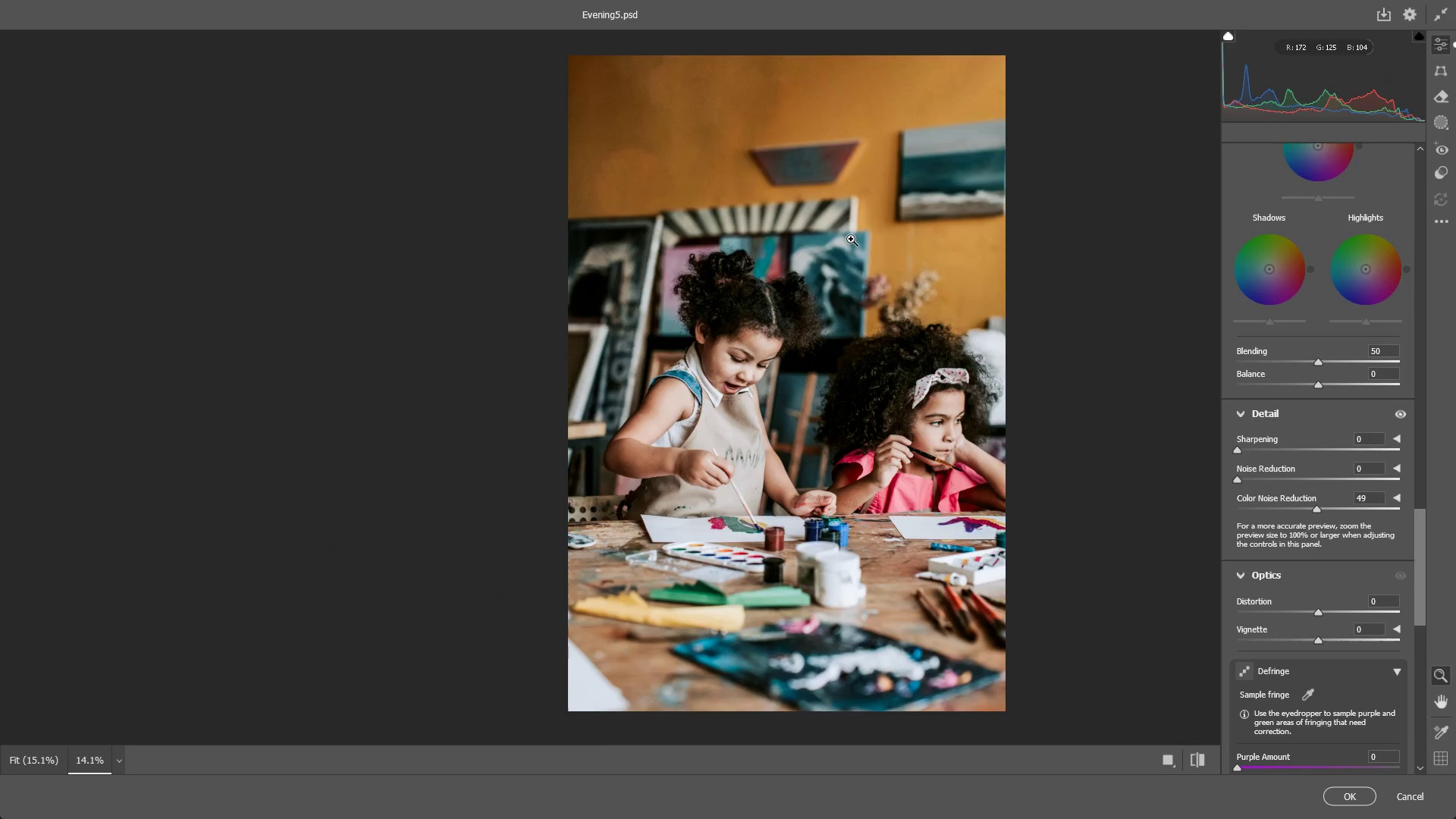 
left_click_drag(start_coordinate=[847, 240], to_coordinate=[833, 239])
 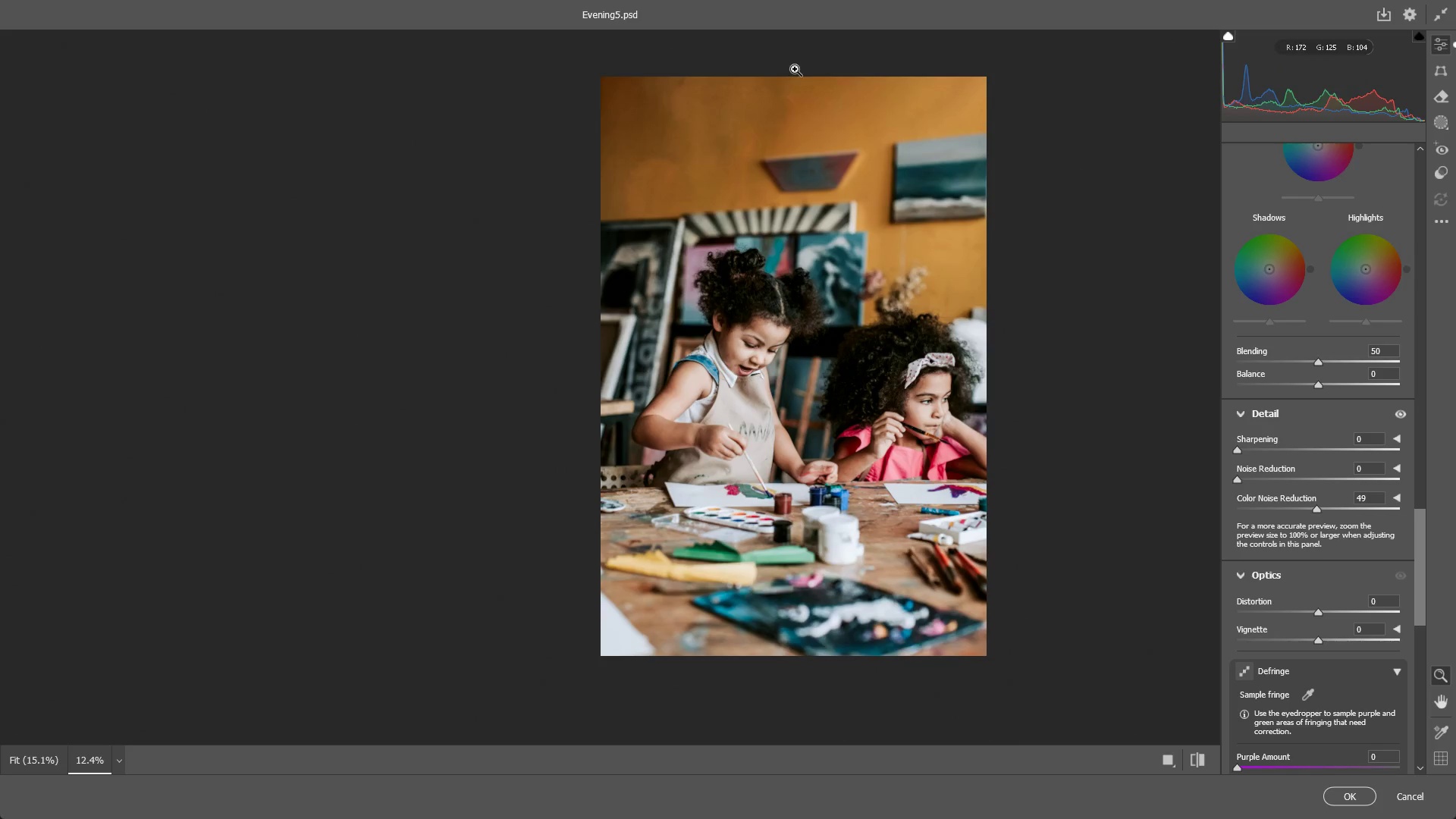 
left_click_drag(start_coordinate=[792, 67], to_coordinate=[795, 66])
 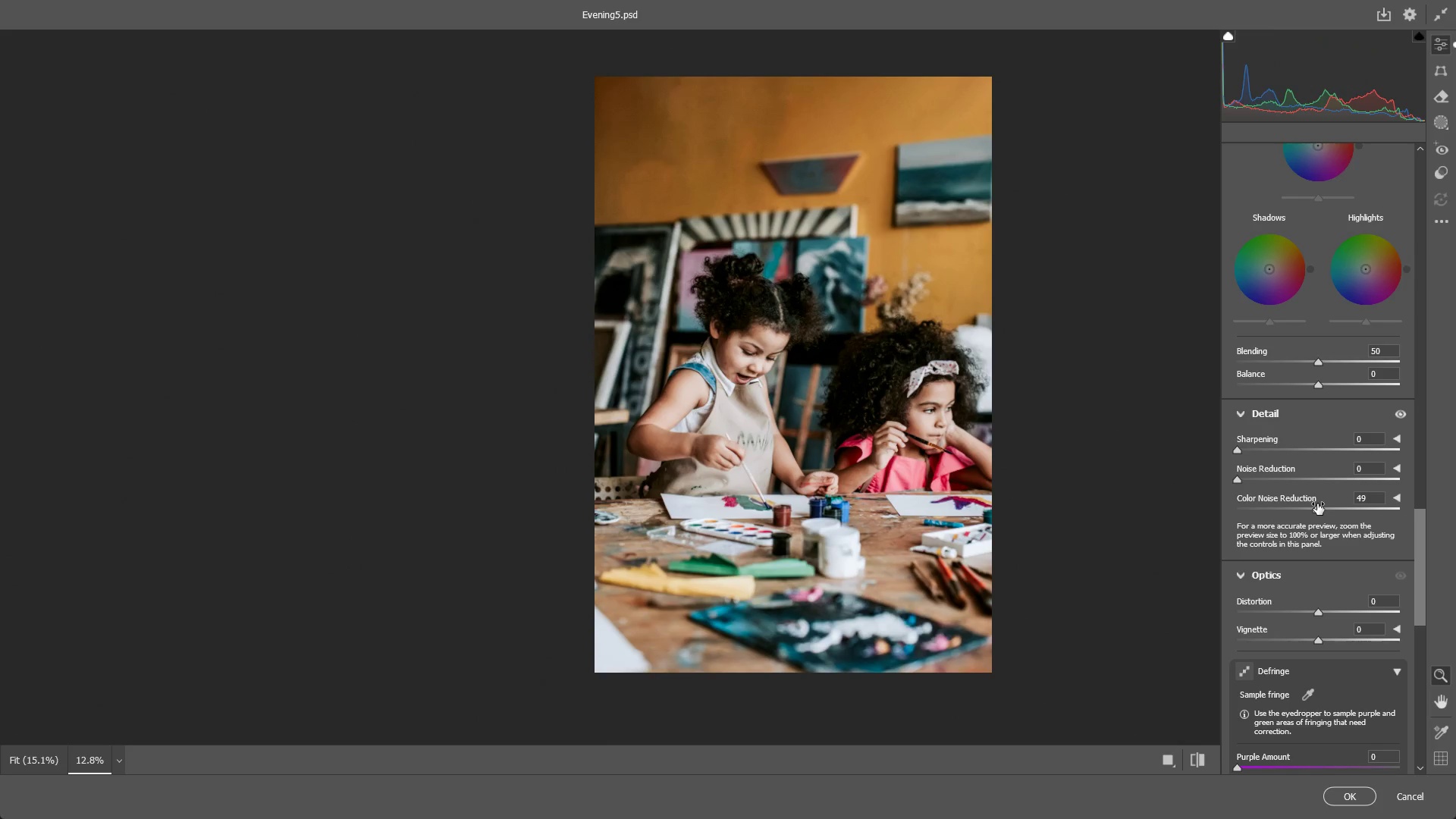 
left_click_drag(start_coordinate=[1317, 504], to_coordinate=[1289, 509])
 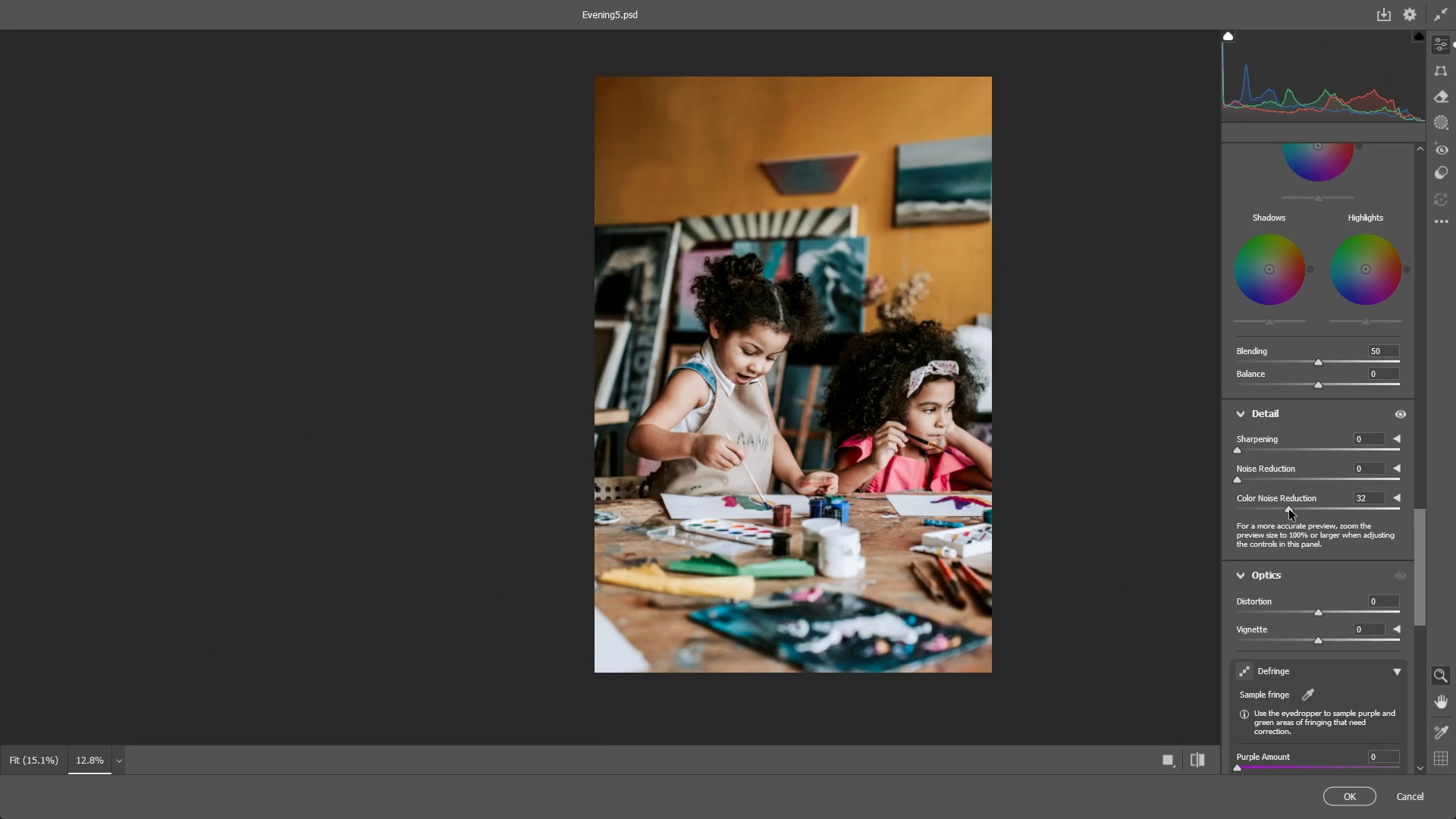 
double_click([1289, 510])
 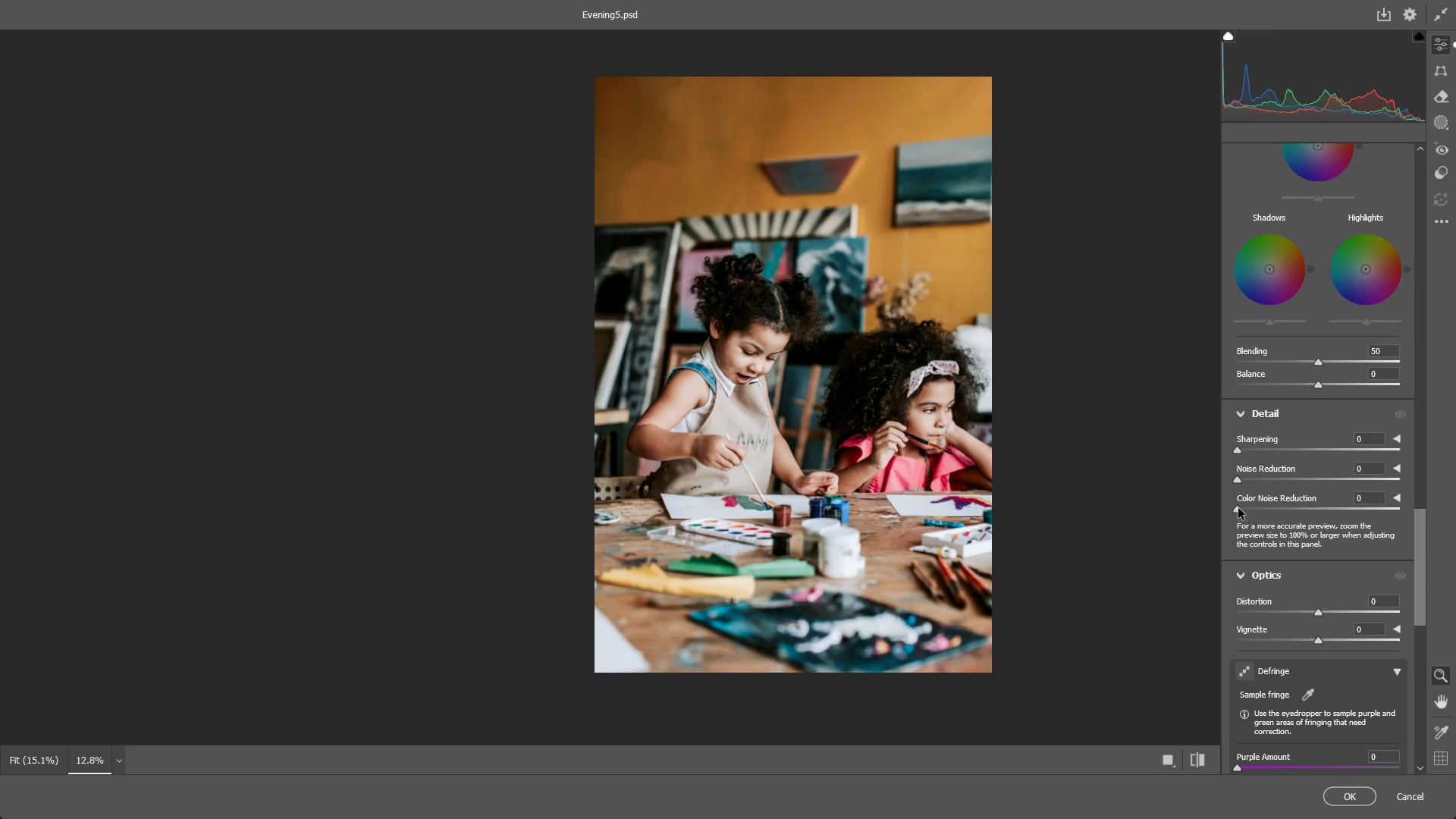 
left_click_drag(start_coordinate=[1238, 508], to_coordinate=[1324, 503])
 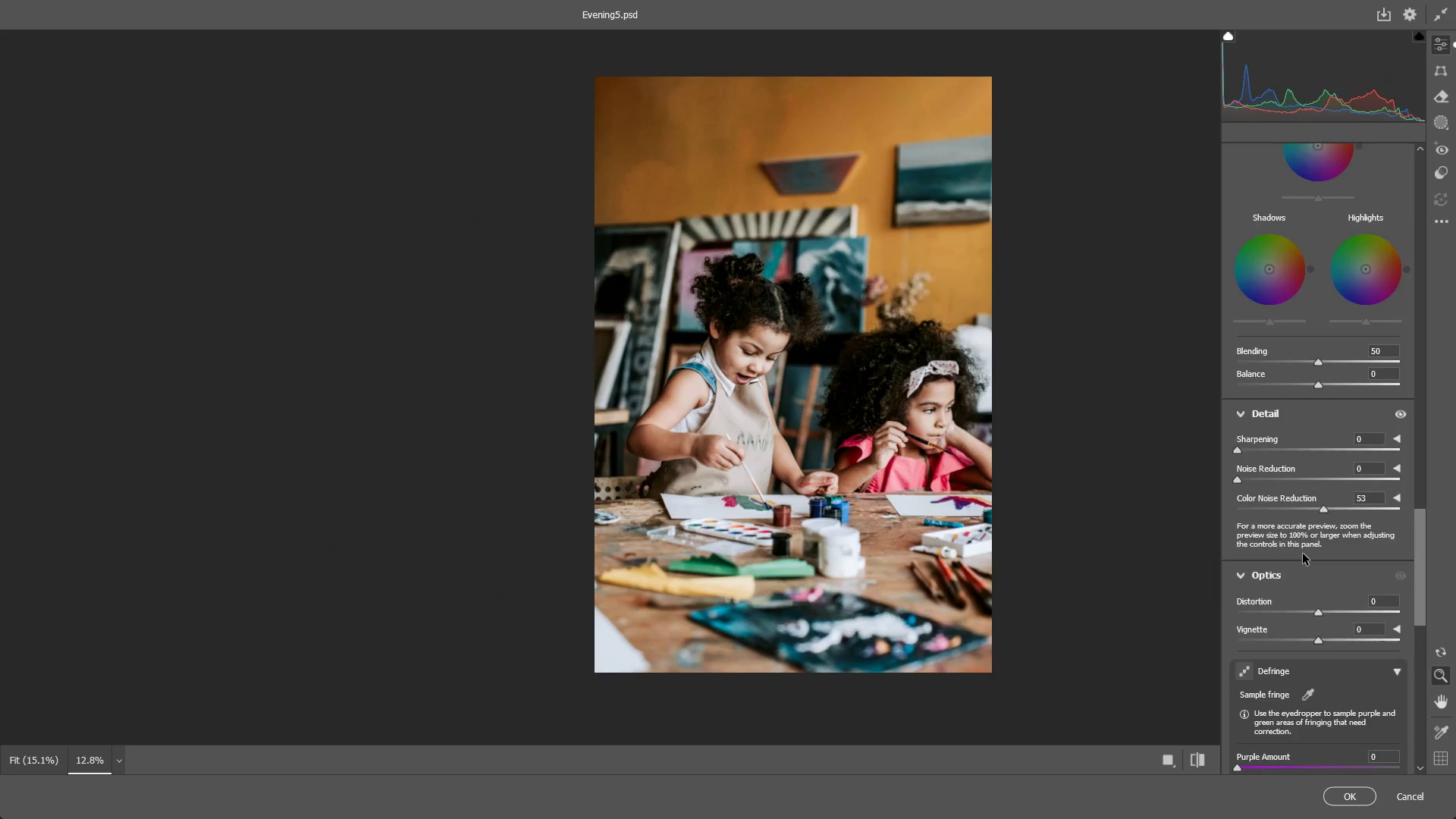 
scroll: coordinate [1308, 623], scroll_direction: down, amount: 13.0
 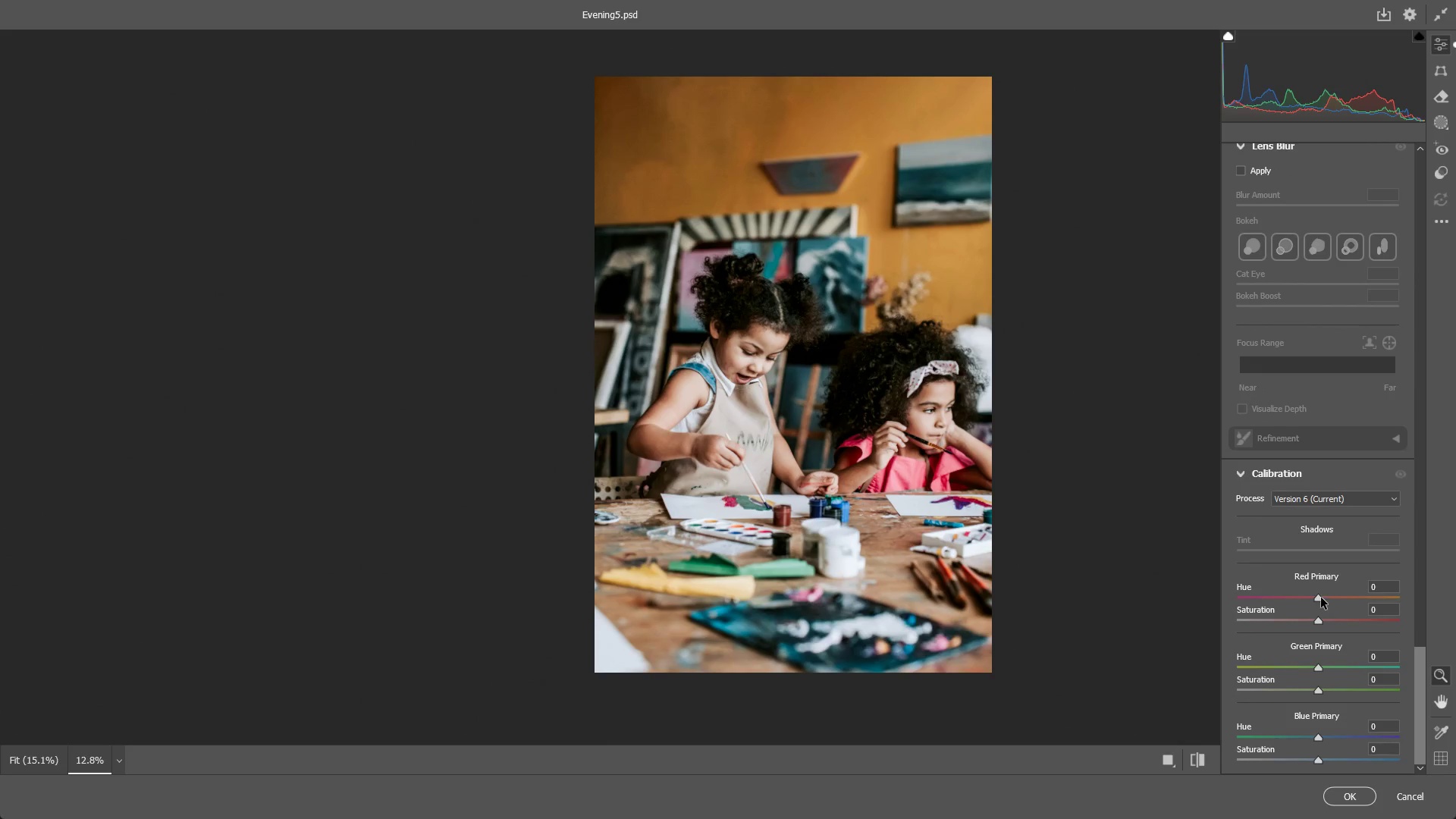 
left_click_drag(start_coordinate=[1320, 597], to_coordinate=[1300, 599])
 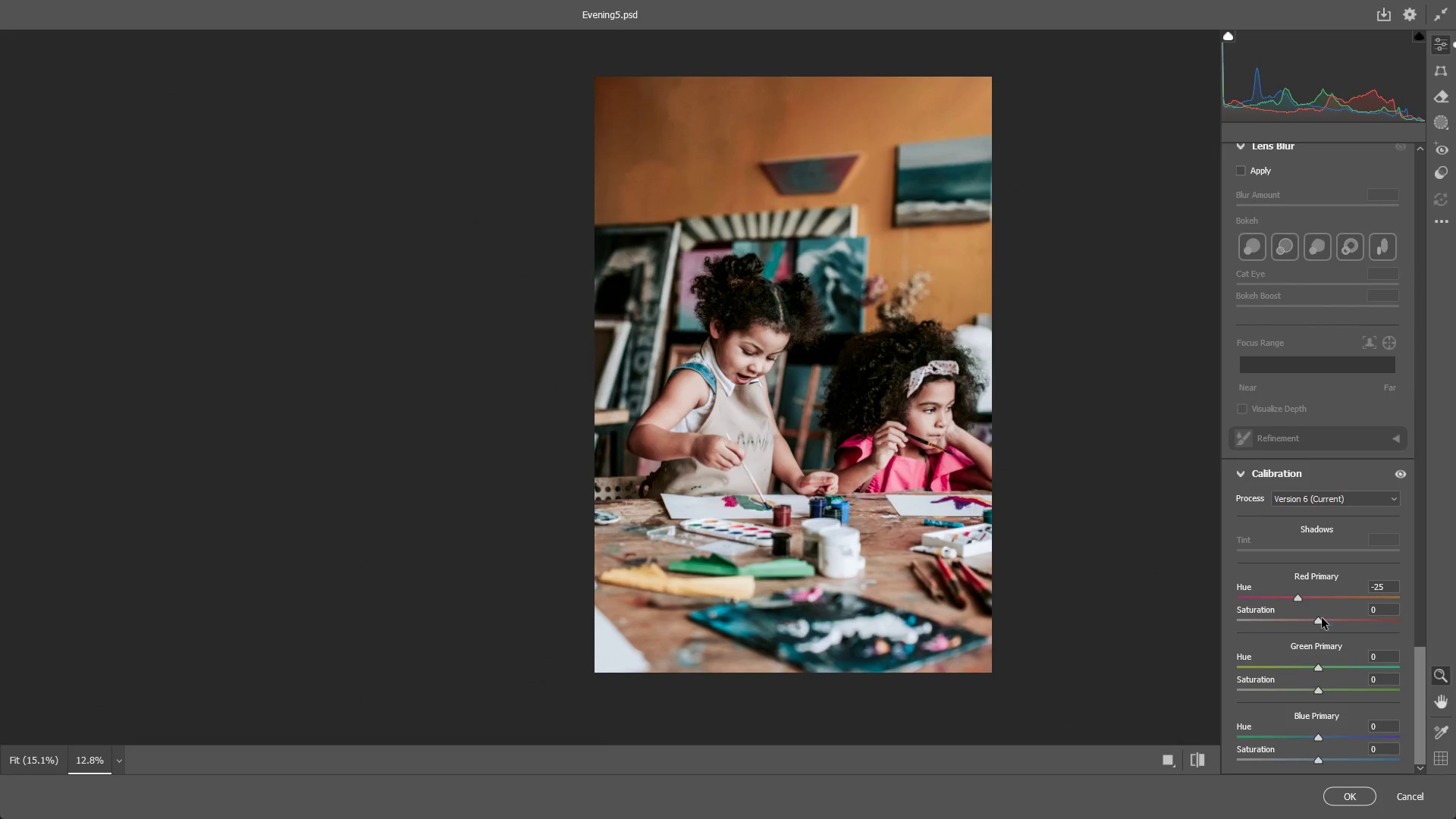 
key(Control+ControlLeft)
 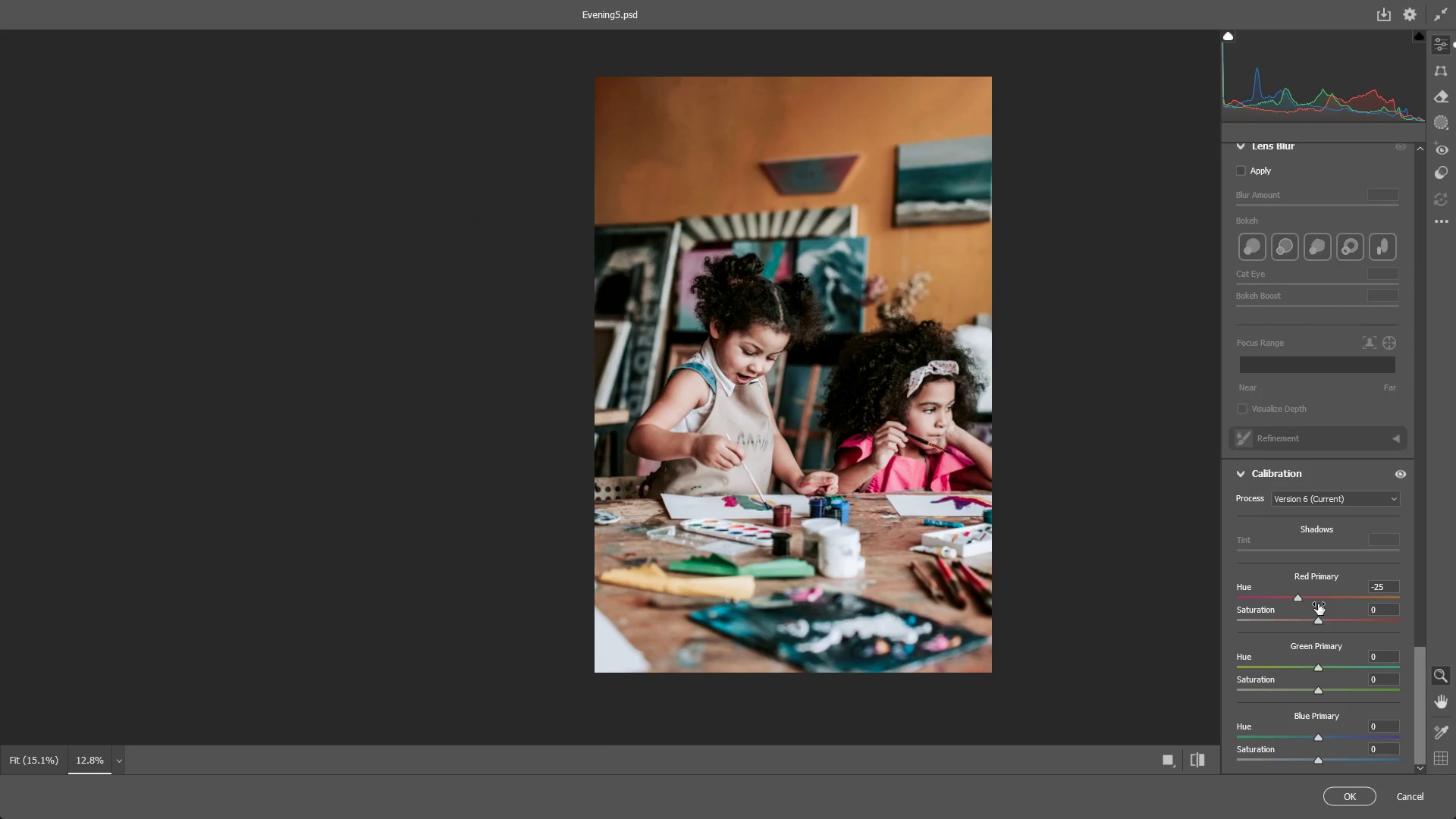 
key(Control+Z)
 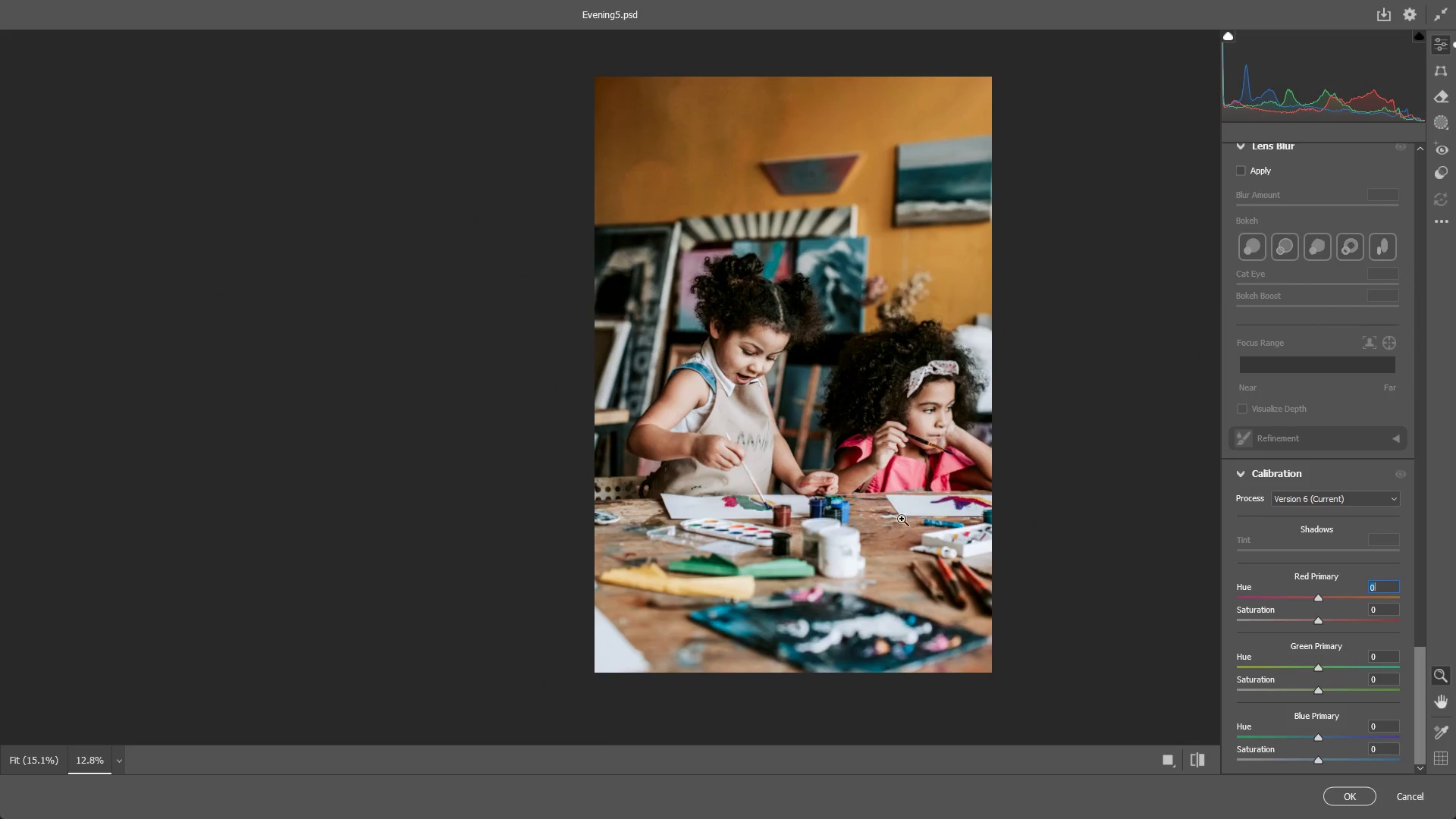 
left_click_drag(start_coordinate=[893, 494], to_coordinate=[879, 496])
 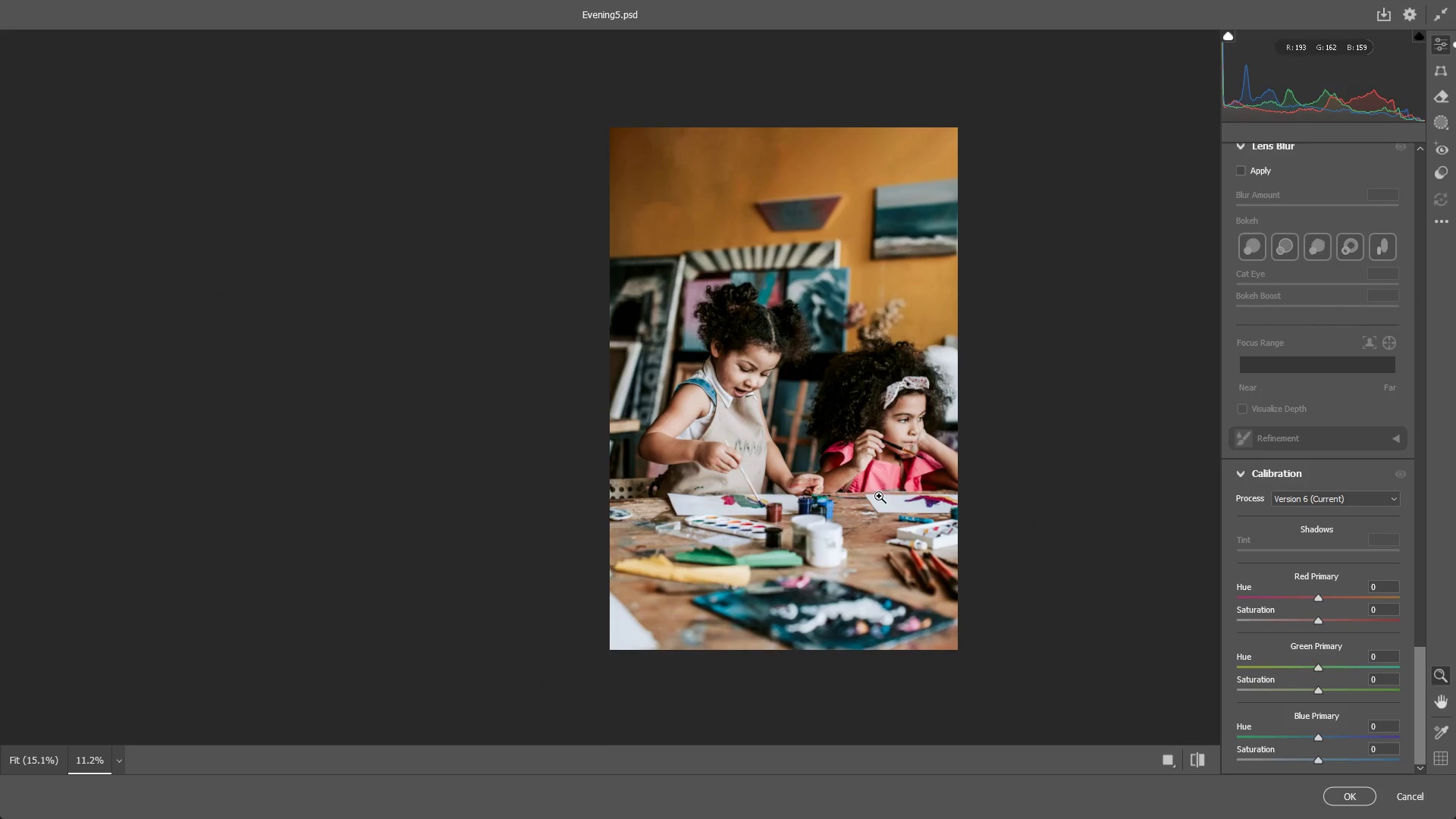 
hold_key(key=Space, duration=0.5)
 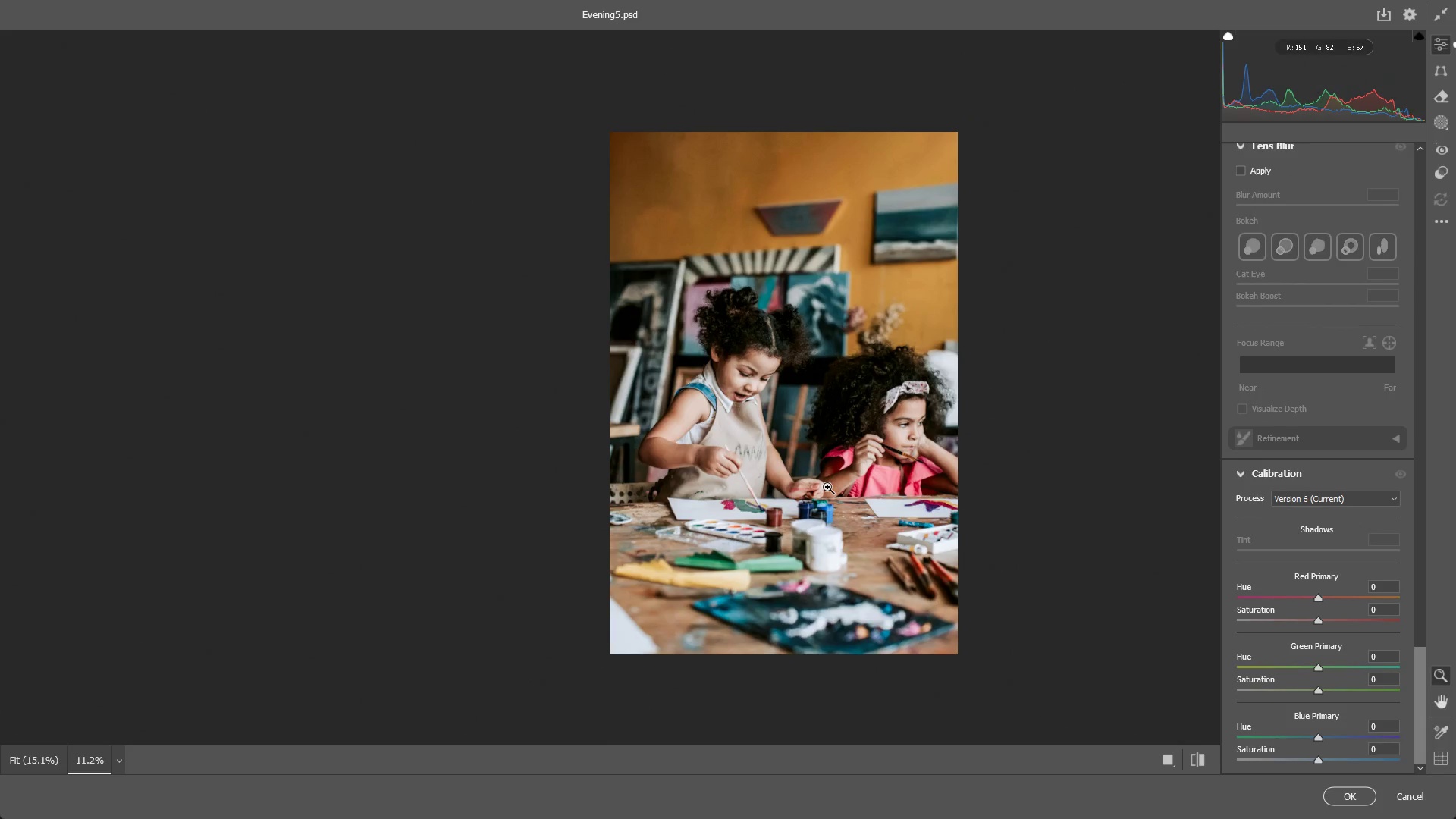 
left_click_drag(start_coordinate=[856, 495], to_coordinate=[861, 500])
 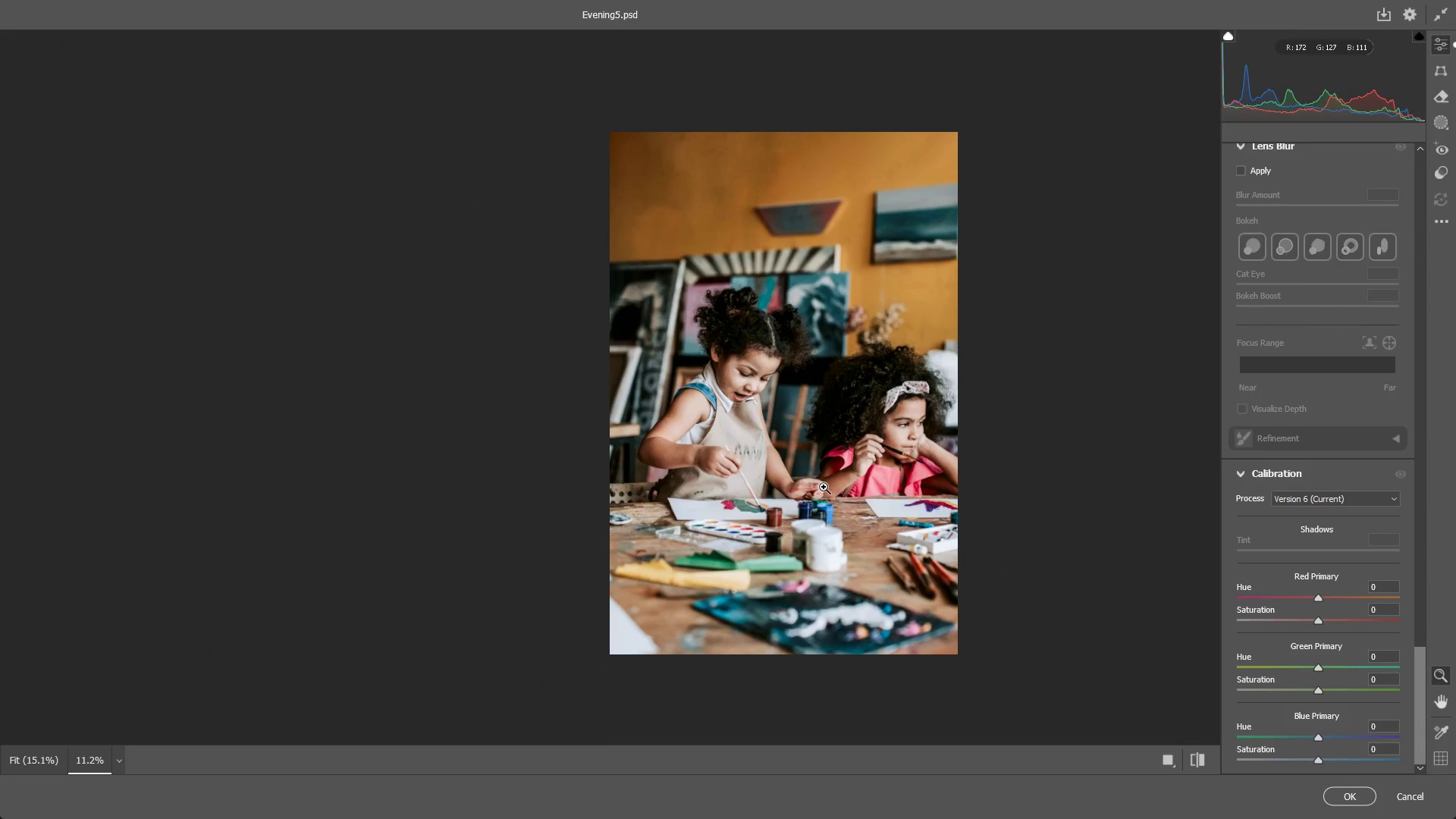 
key(NumpadEnter)
 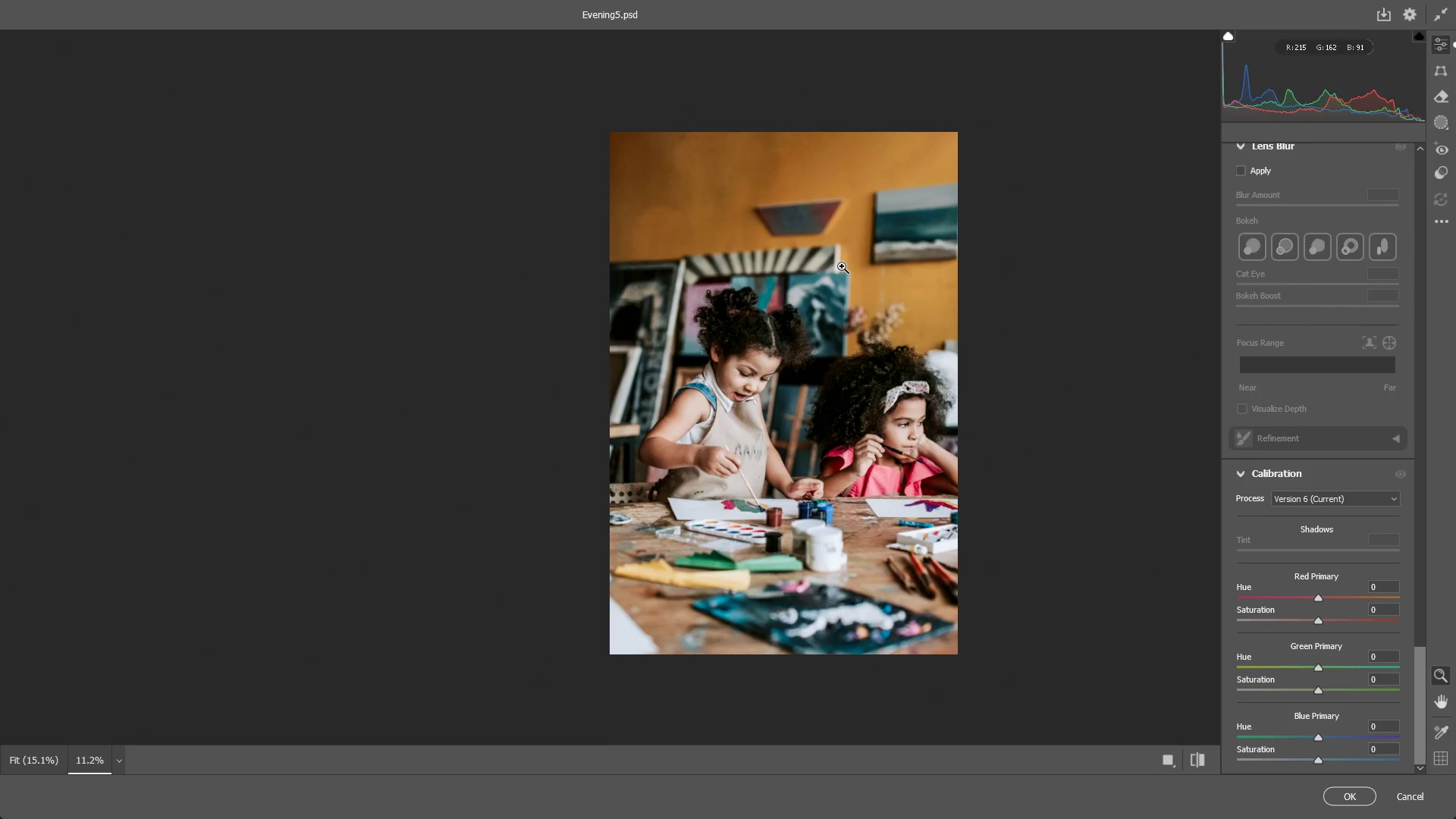 
key(Alt+AltLeft)
 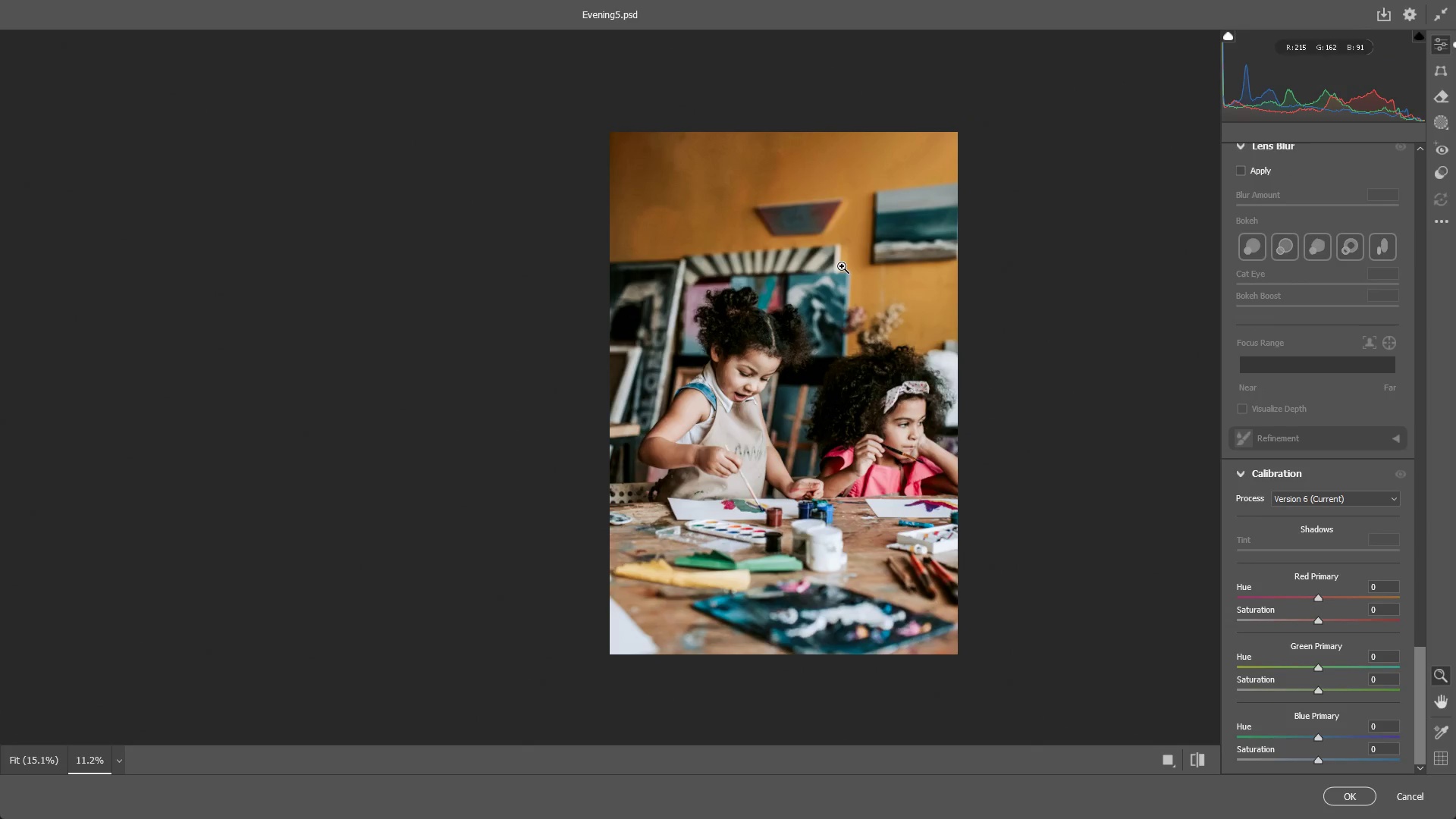 
key(Alt+Tab)